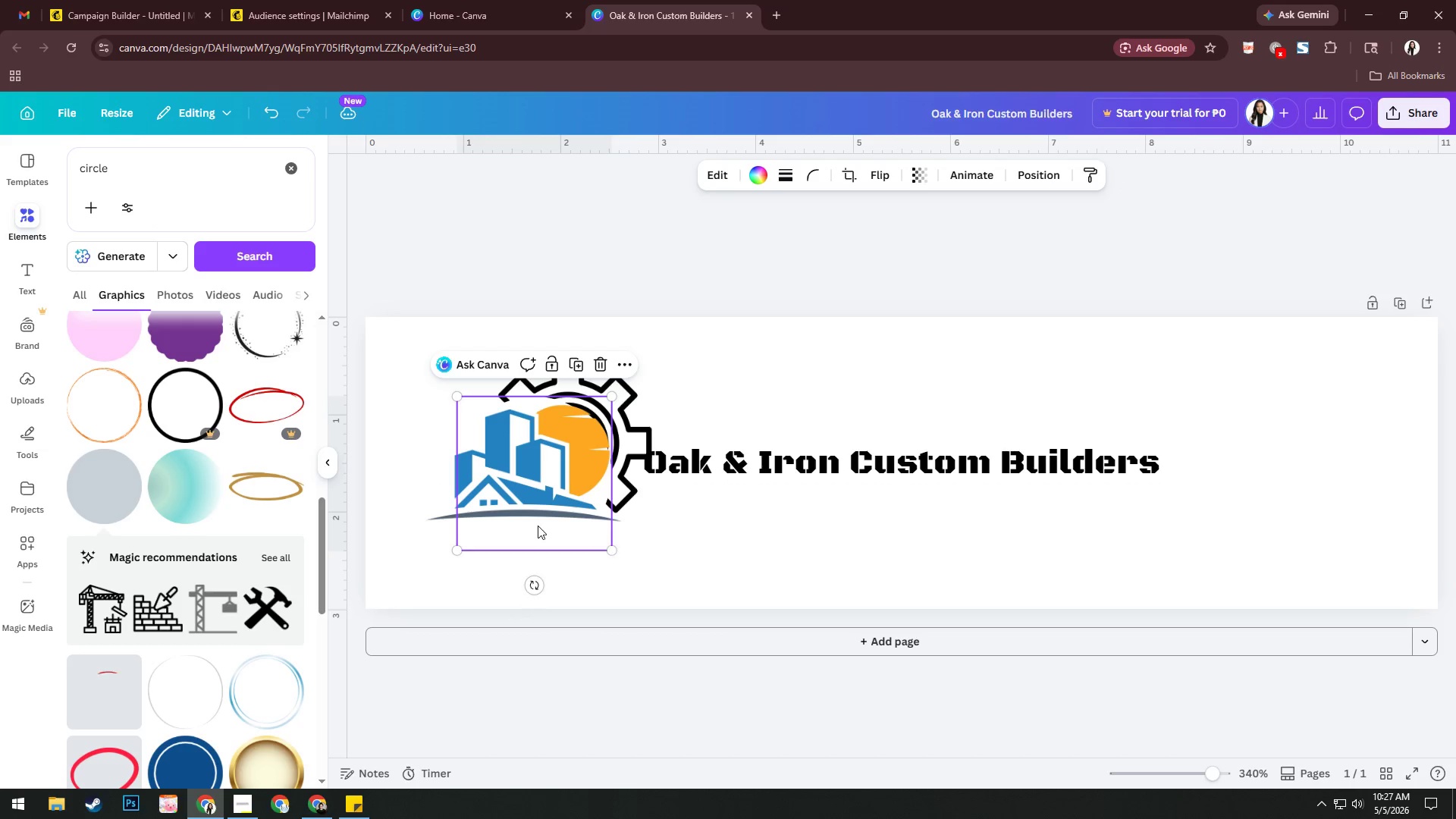 
left_click_drag(start_coordinate=[538, 526], to_coordinate=[551, 526])
 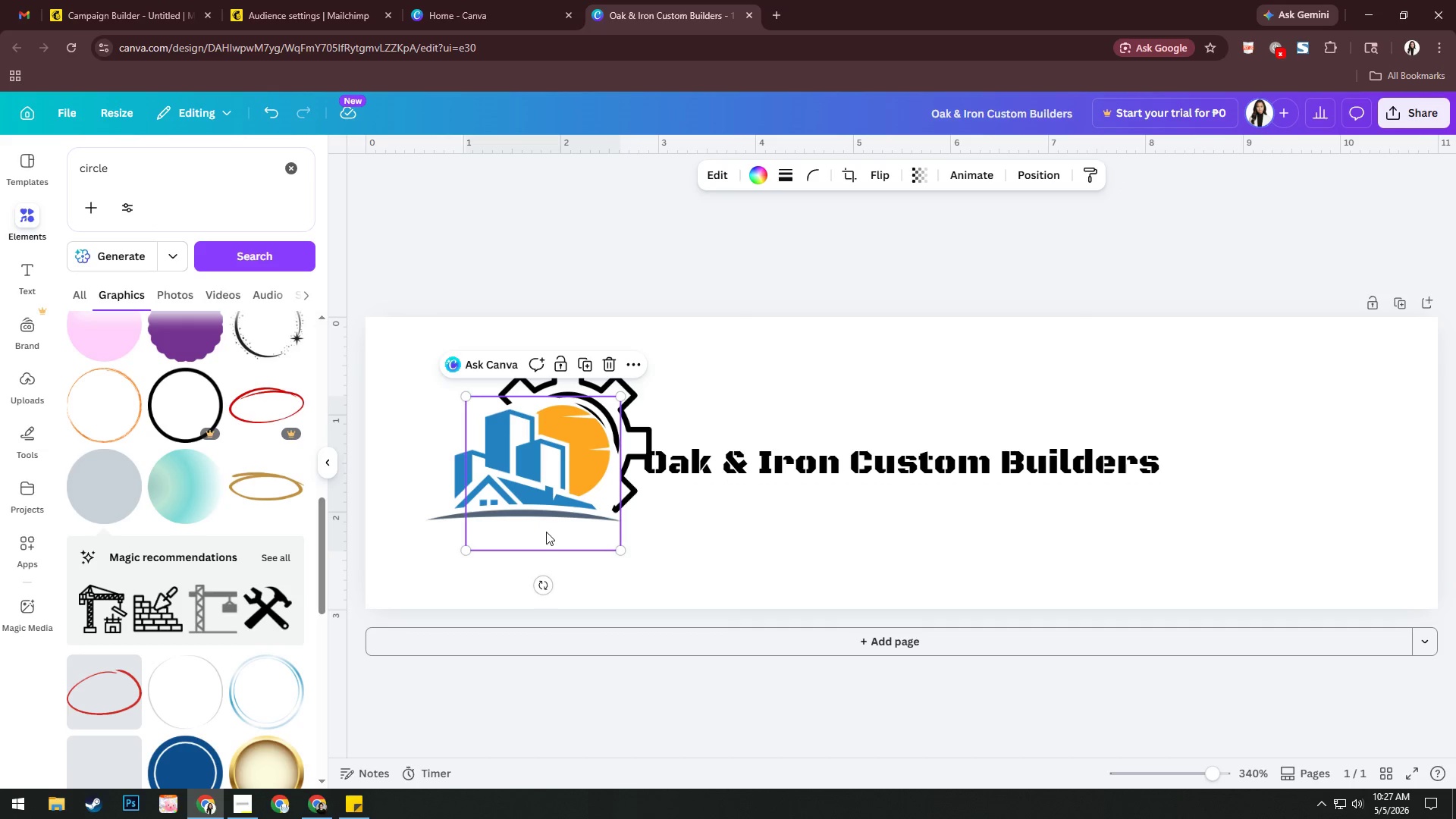 
key(ArrowRight)
 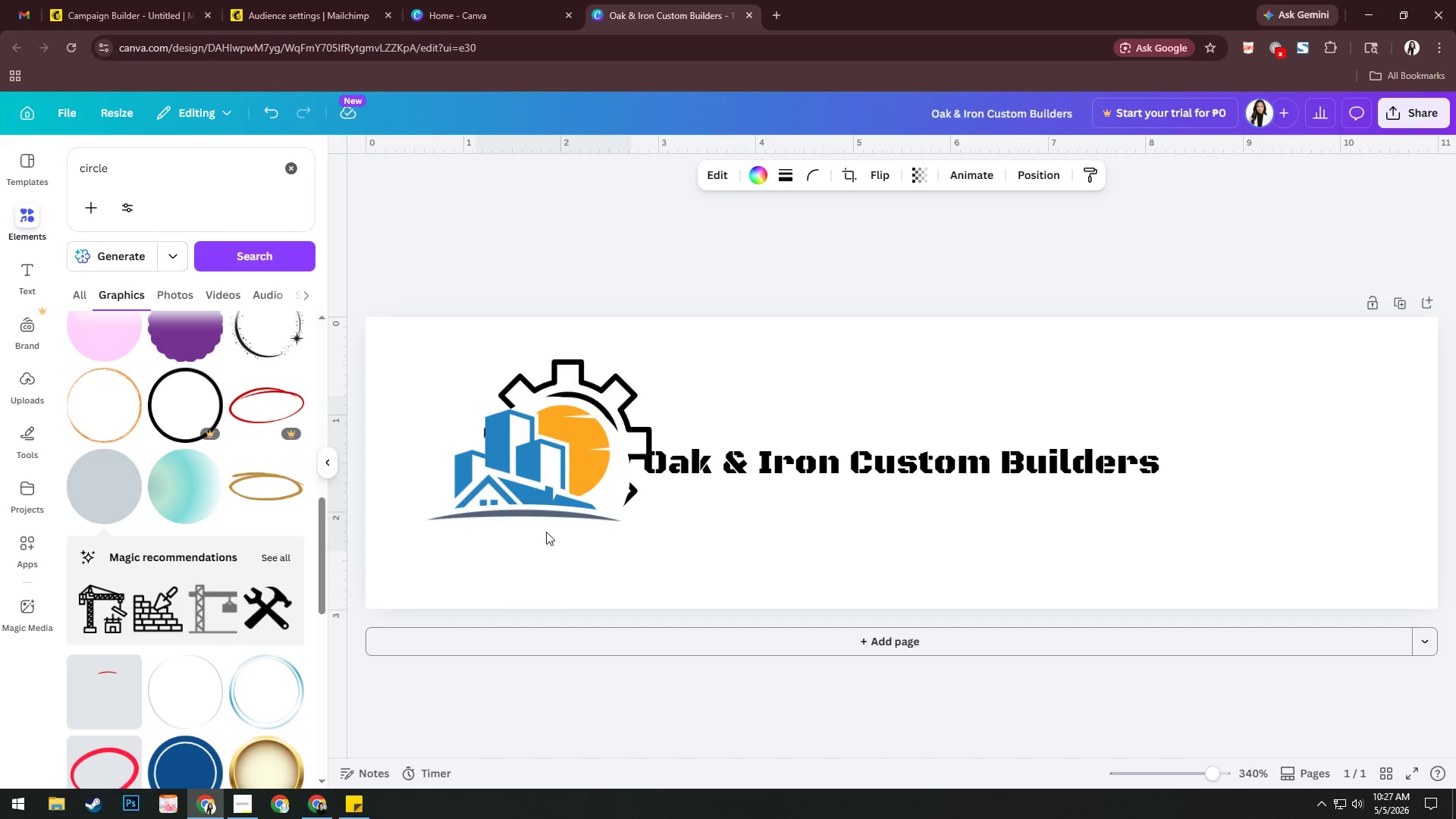 
key(ArrowRight)
 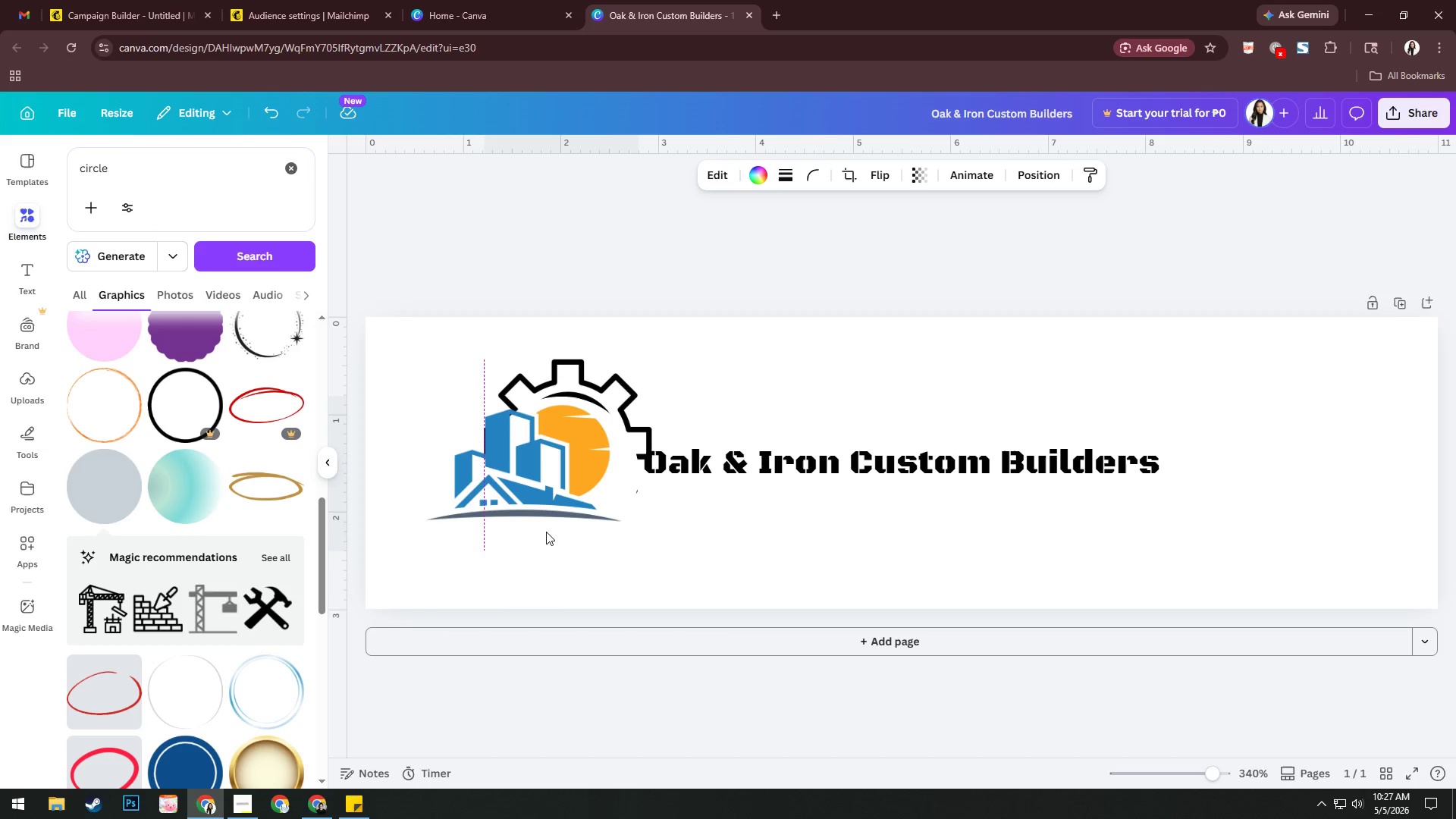 
key(ArrowLeft)
 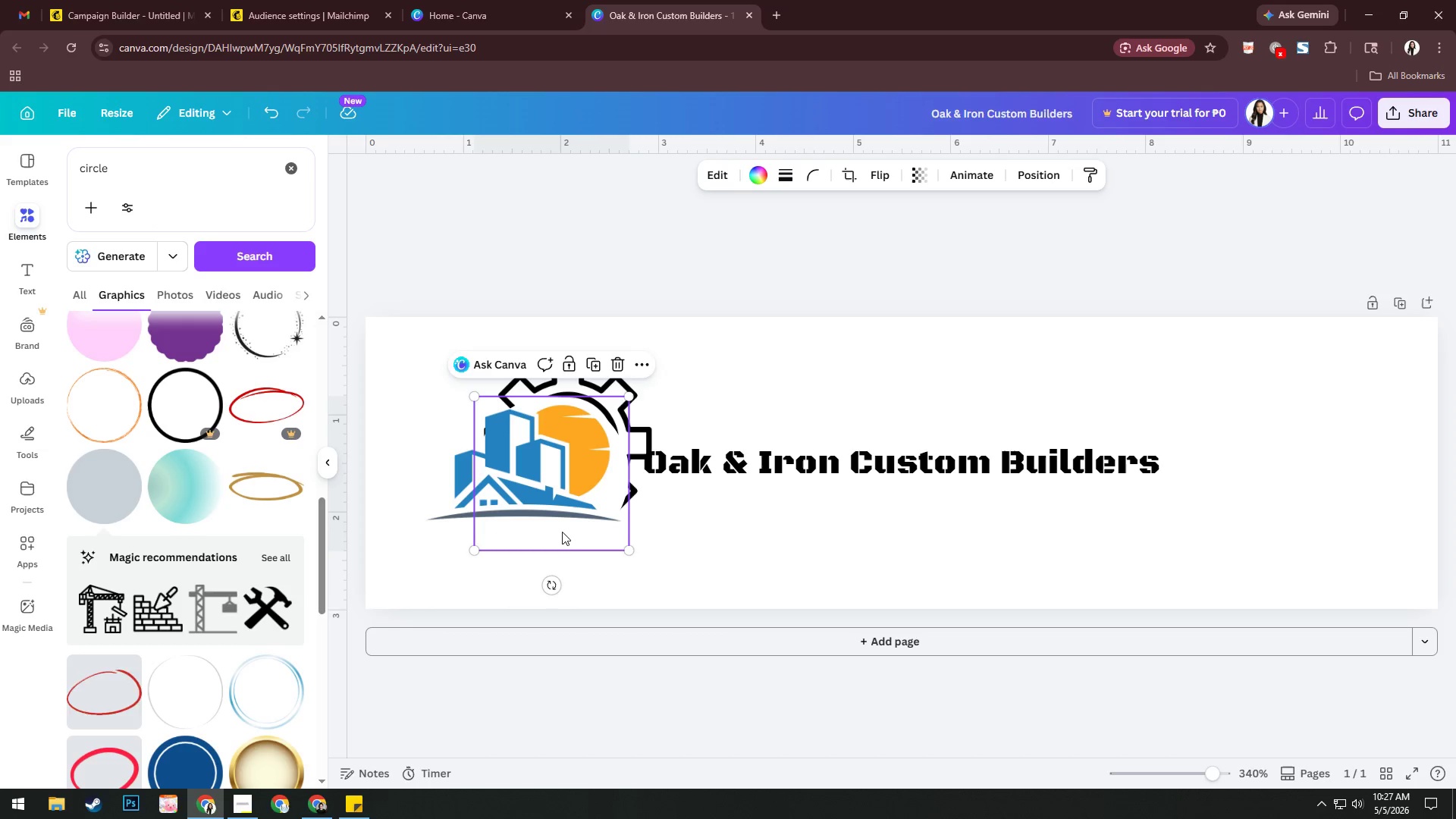 
left_click_drag(start_coordinate=[560, 541], to_coordinate=[559, 536])
 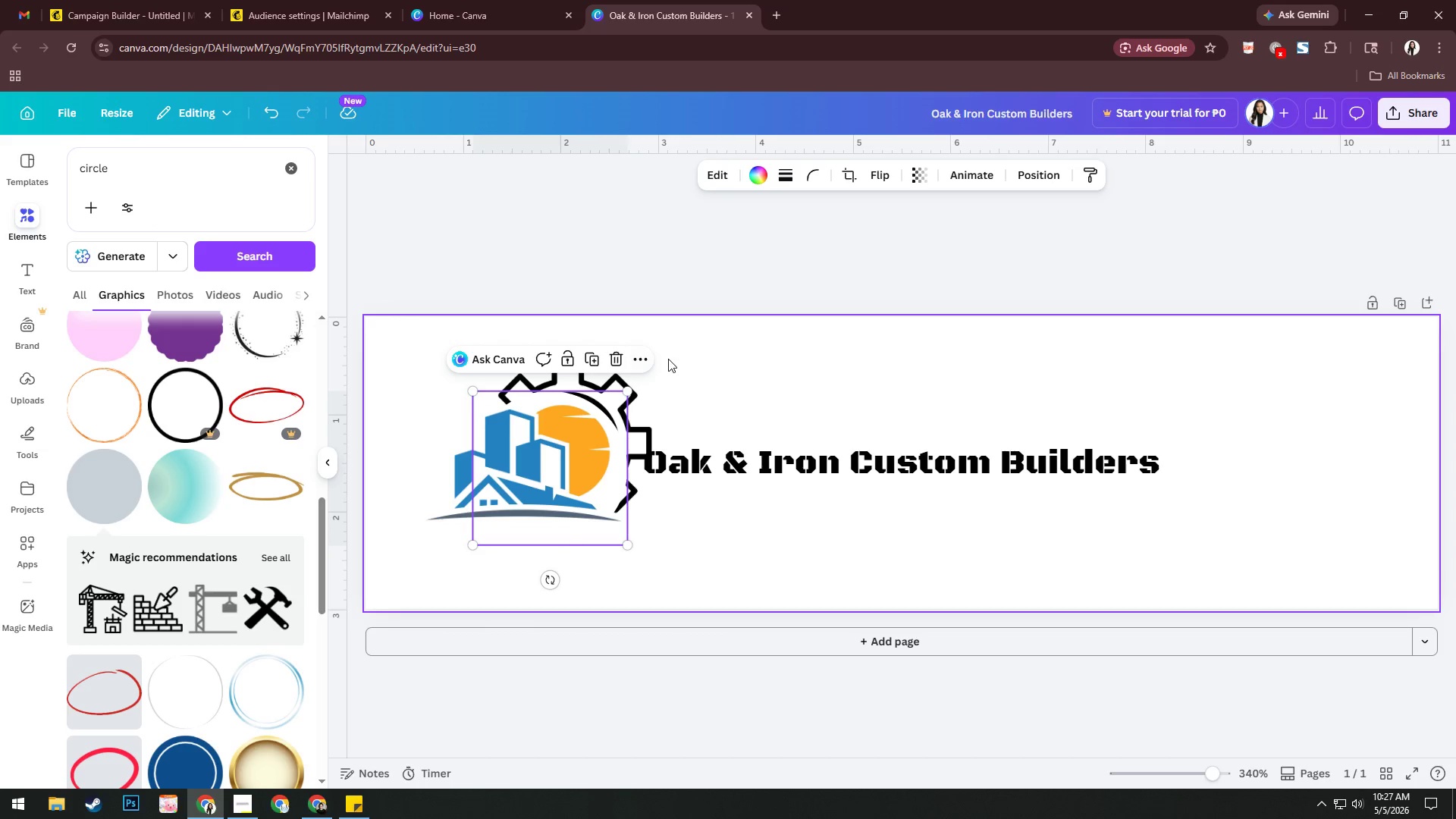 
left_click([682, 369])
 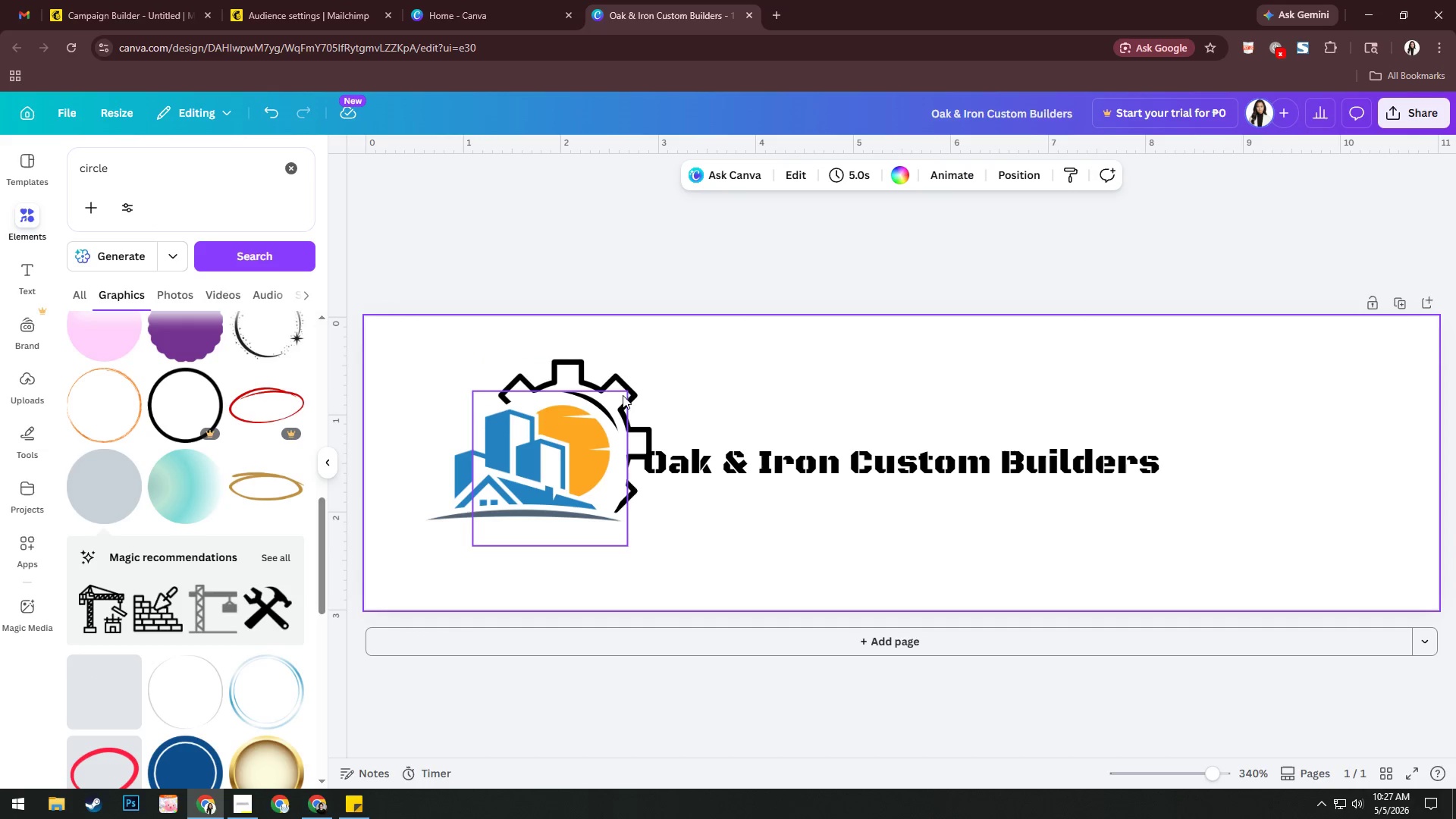 
left_click_drag(start_coordinate=[623, 395], to_coordinate=[628, 391])
 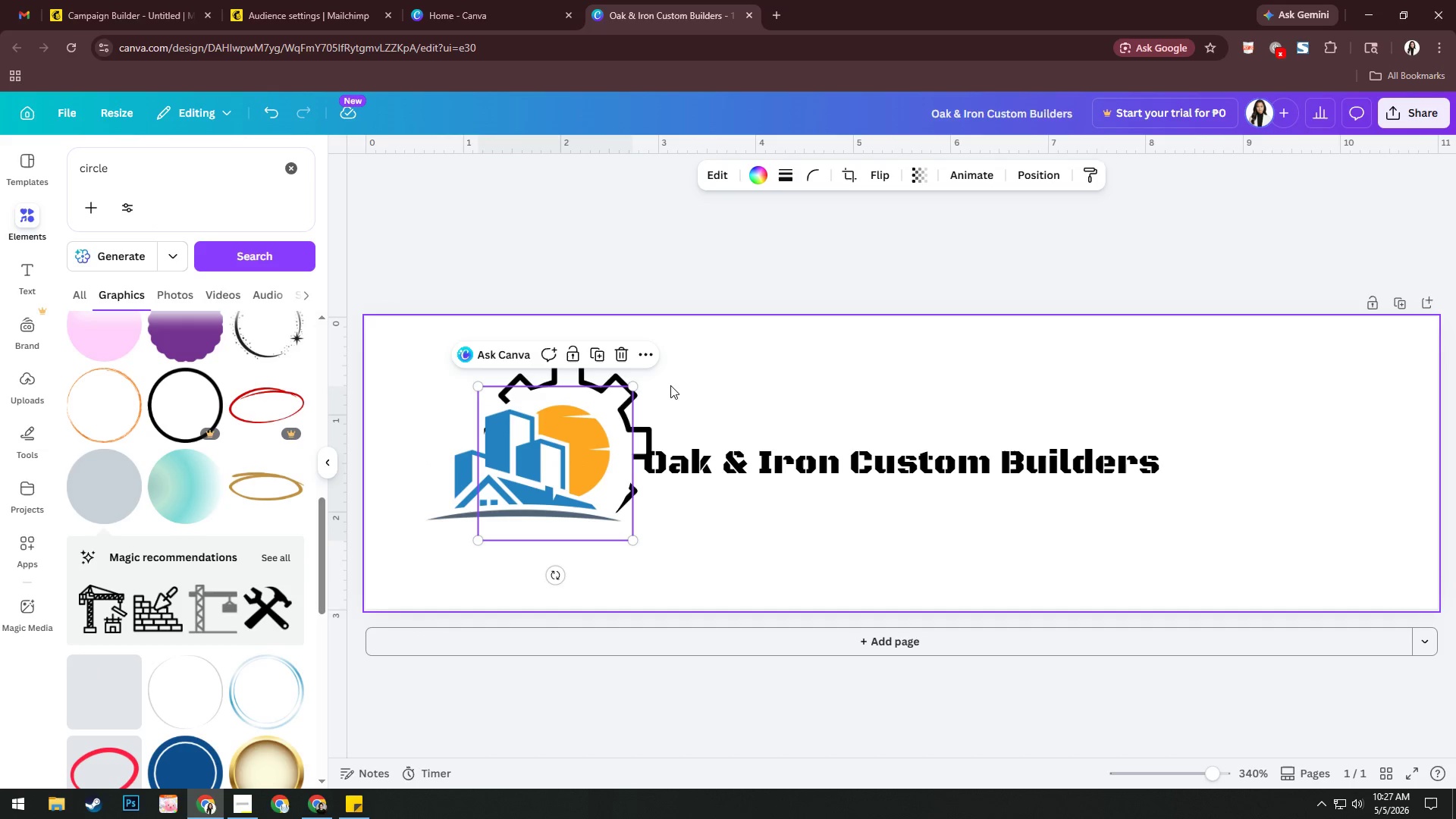 
key(Control+Z)
 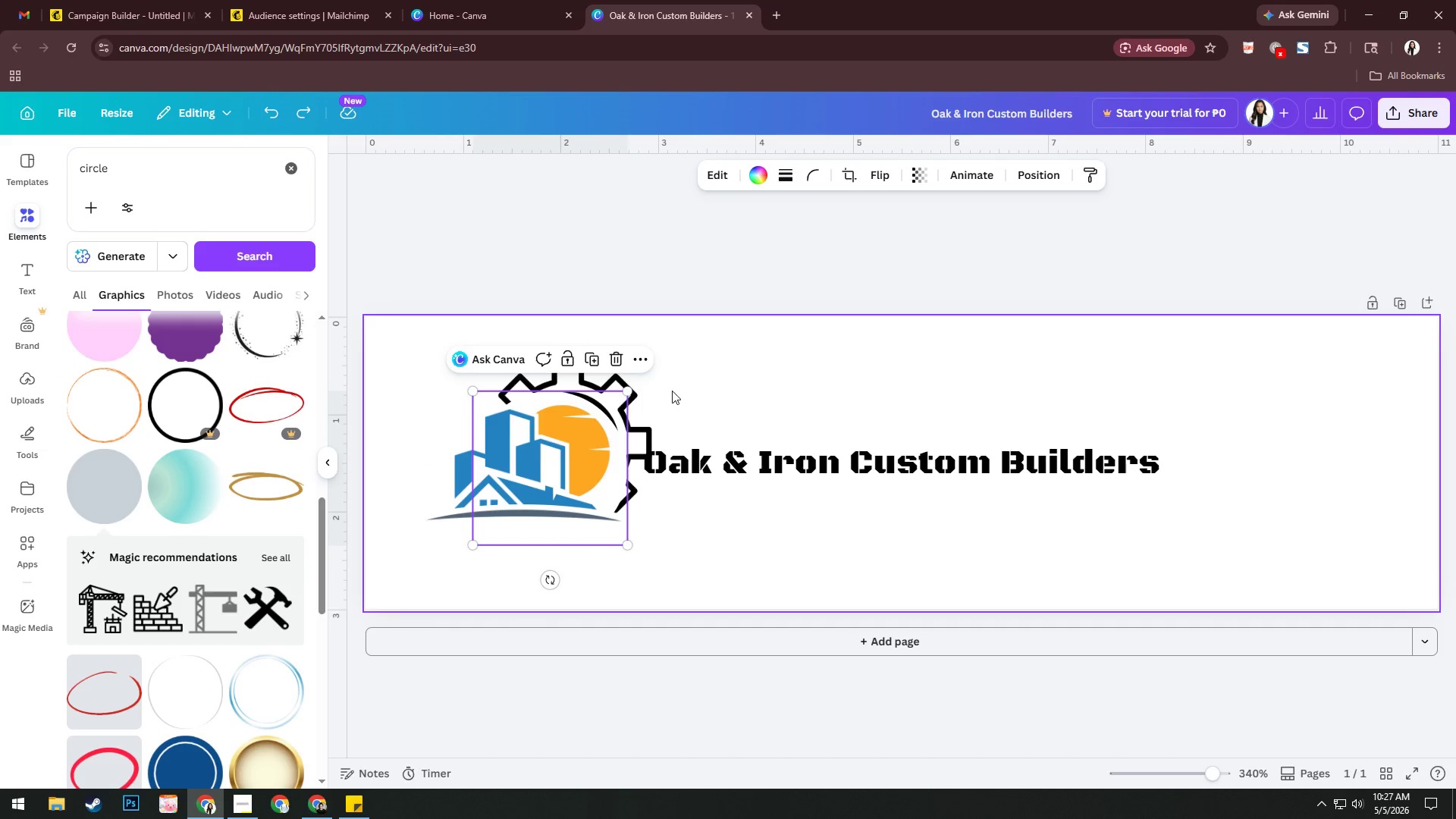 
left_click([753, 365])
 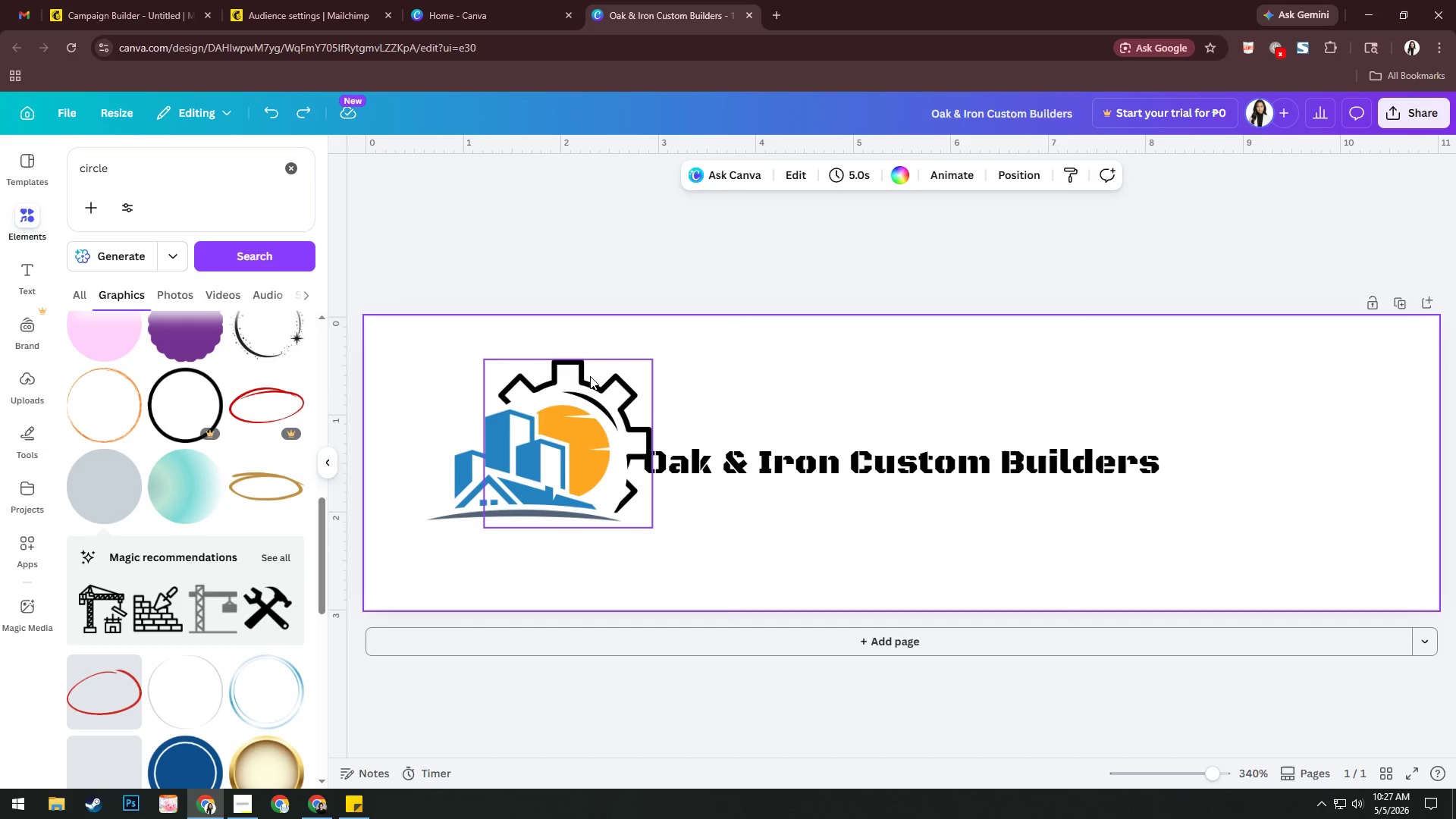 
left_click([590, 375])
 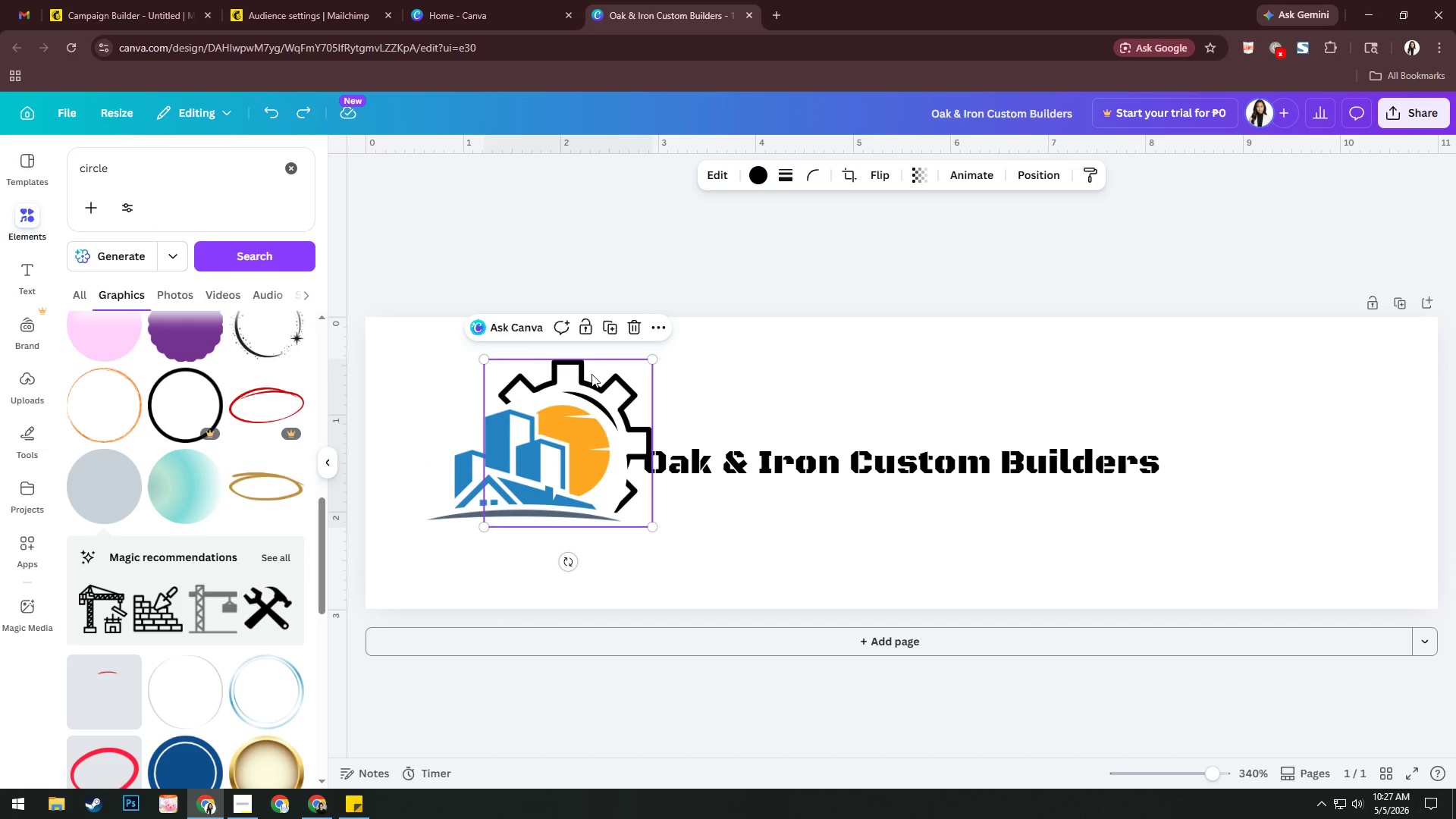 
left_click_drag(start_coordinate=[592, 374], to_coordinate=[597, 374])
 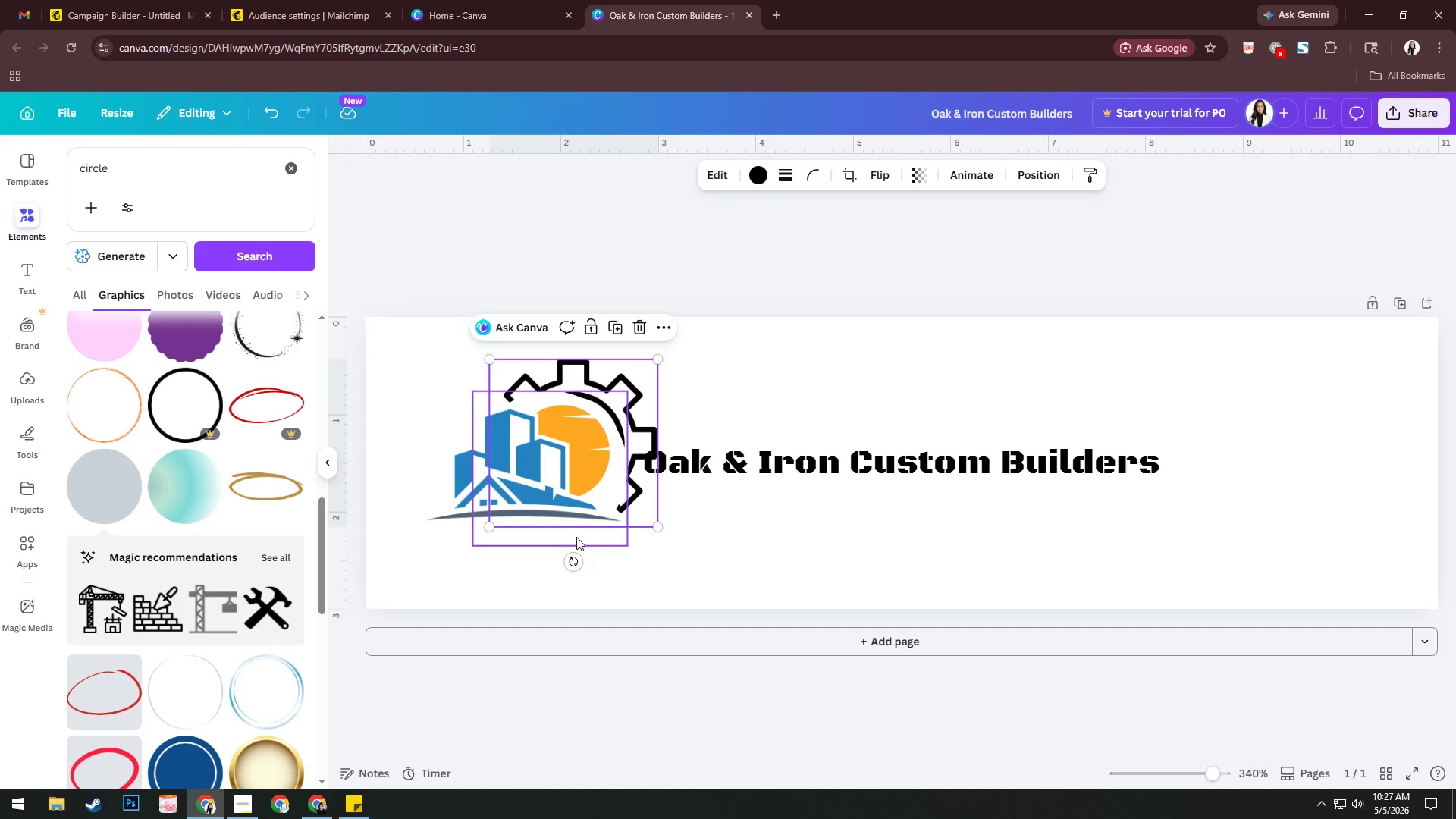 
left_click([546, 541])
 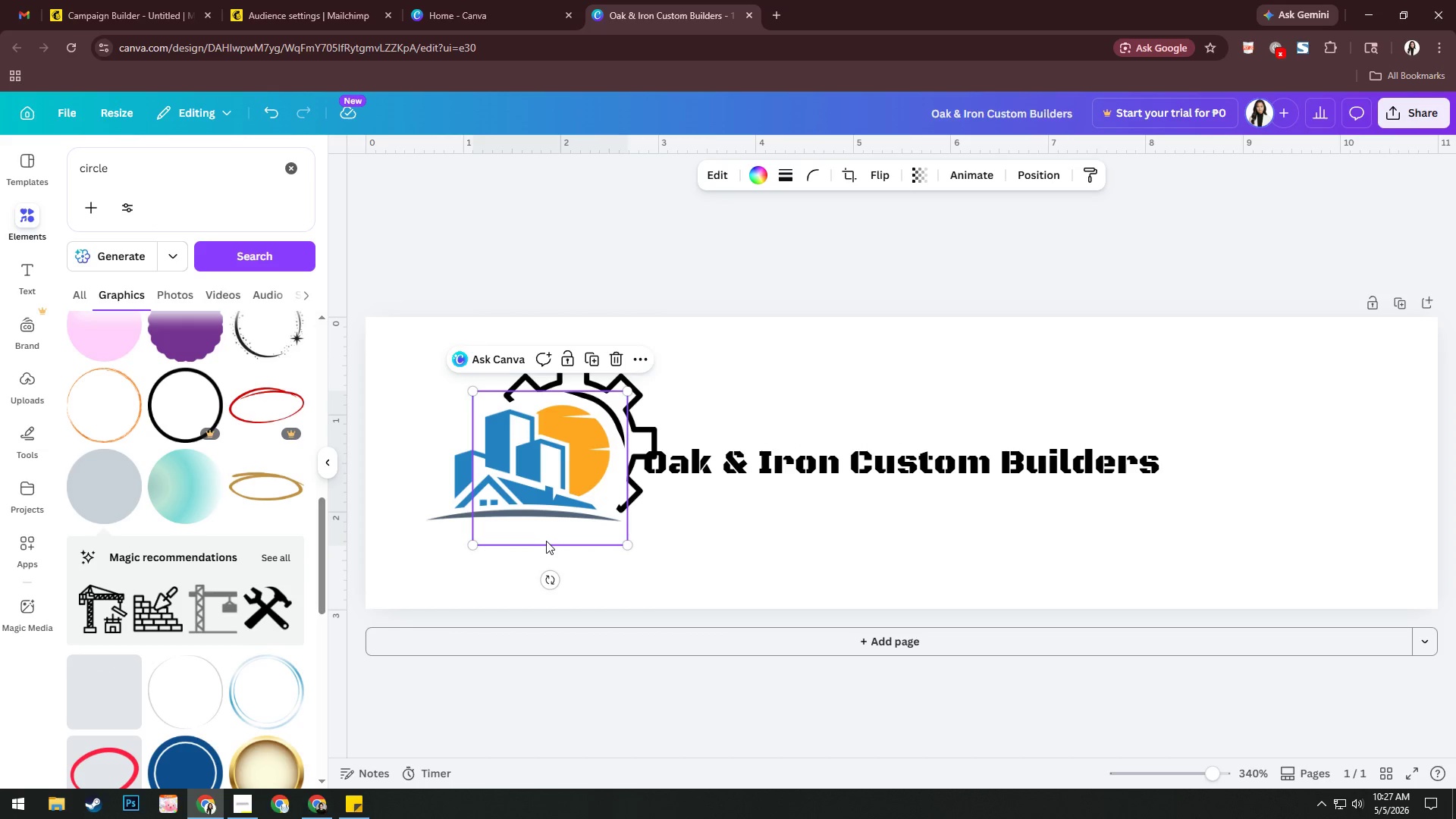 
key(Control+C)
 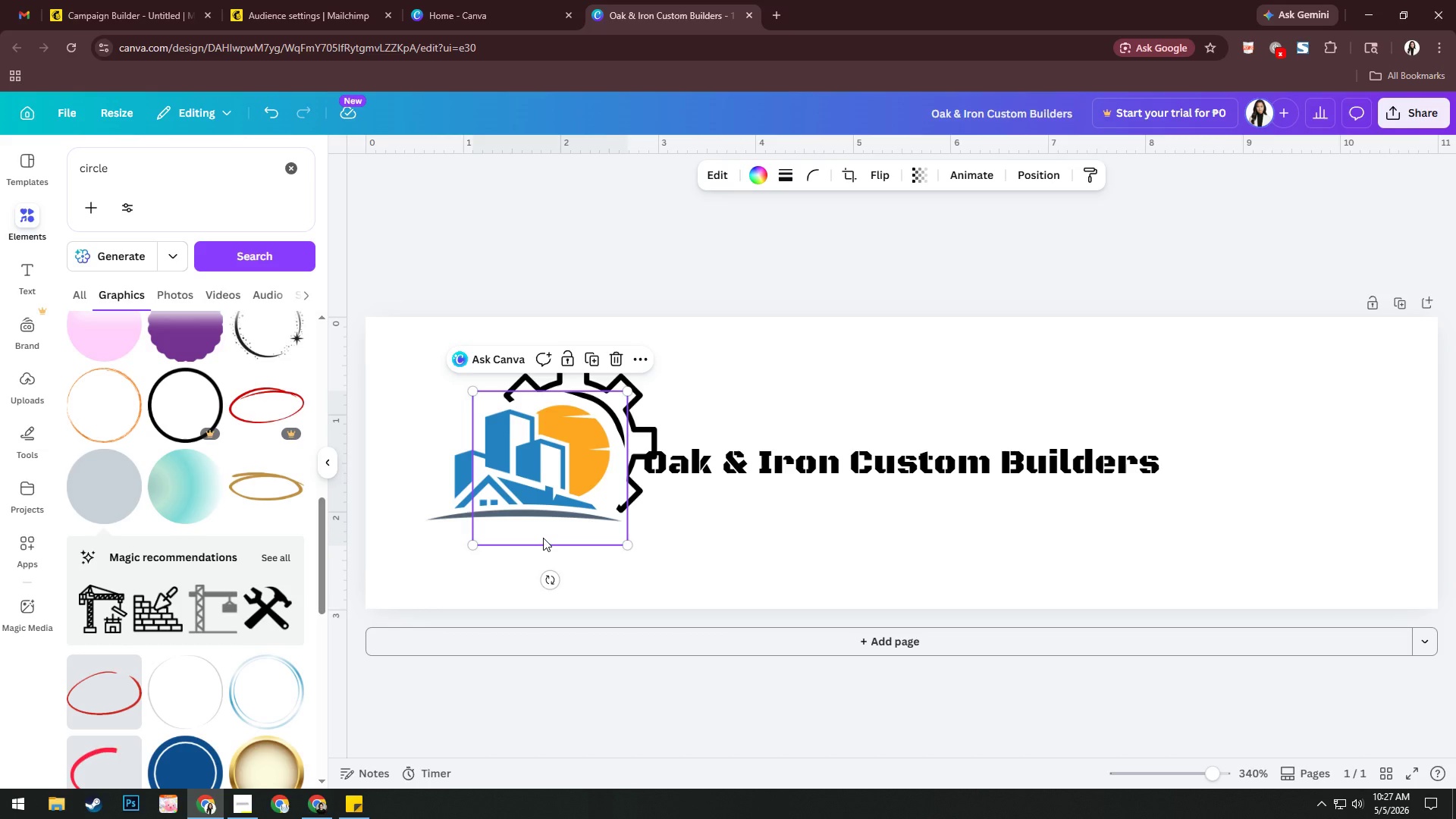 
key(Control+V)
 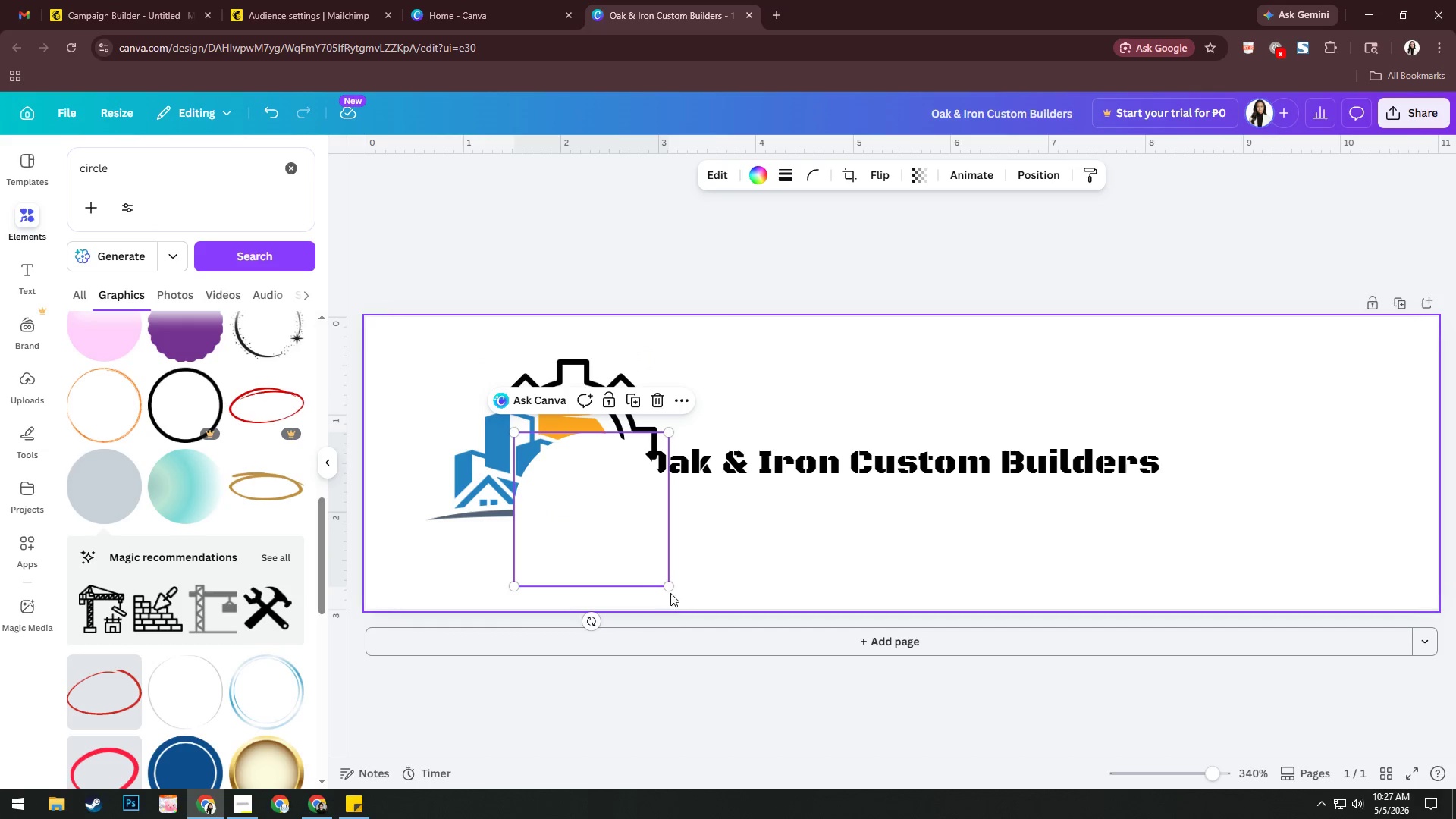 
left_click_drag(start_coordinate=[672, 588], to_coordinate=[639, 557])
 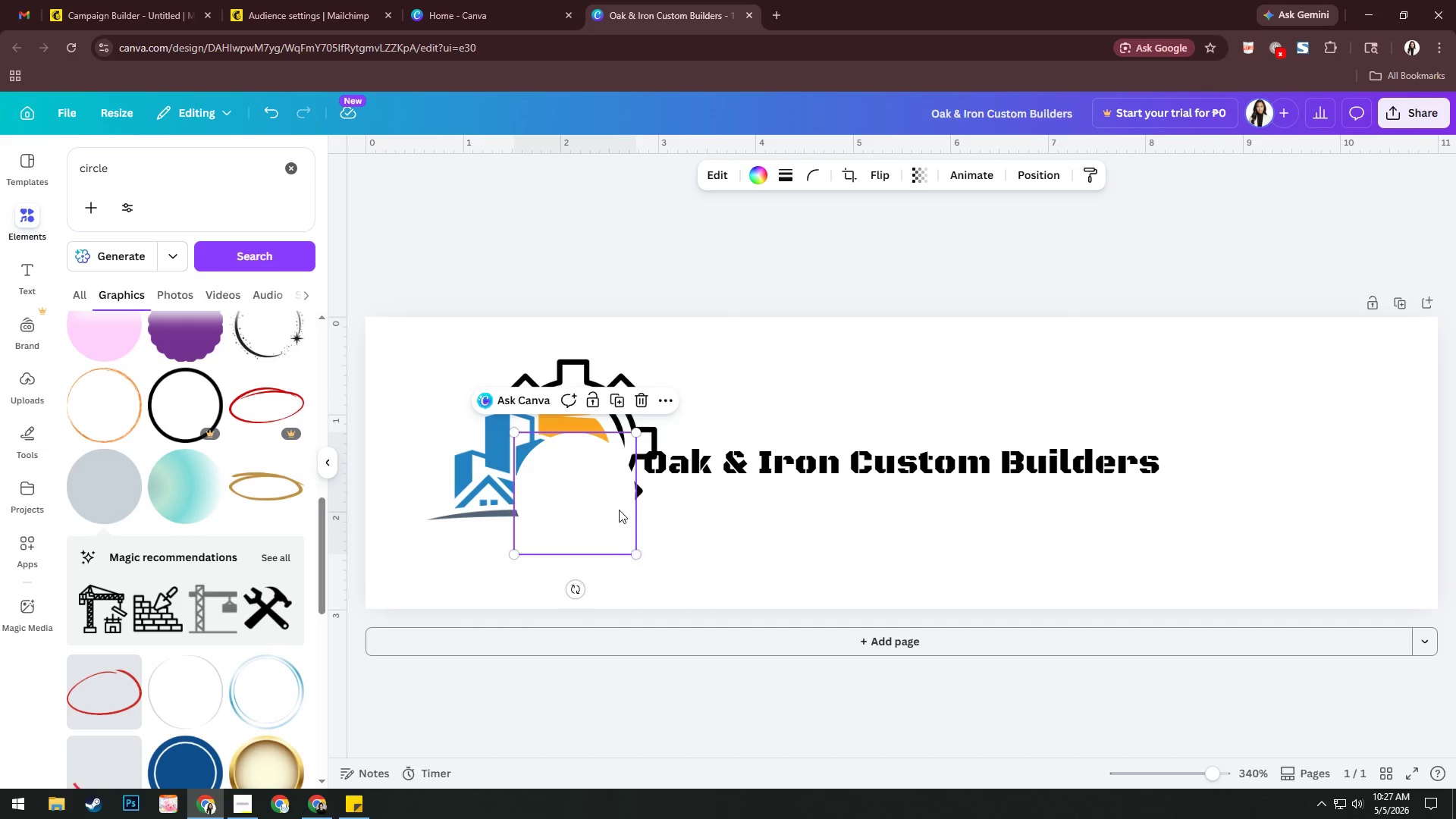 
left_click_drag(start_coordinate=[619, 510], to_coordinate=[614, 466])
 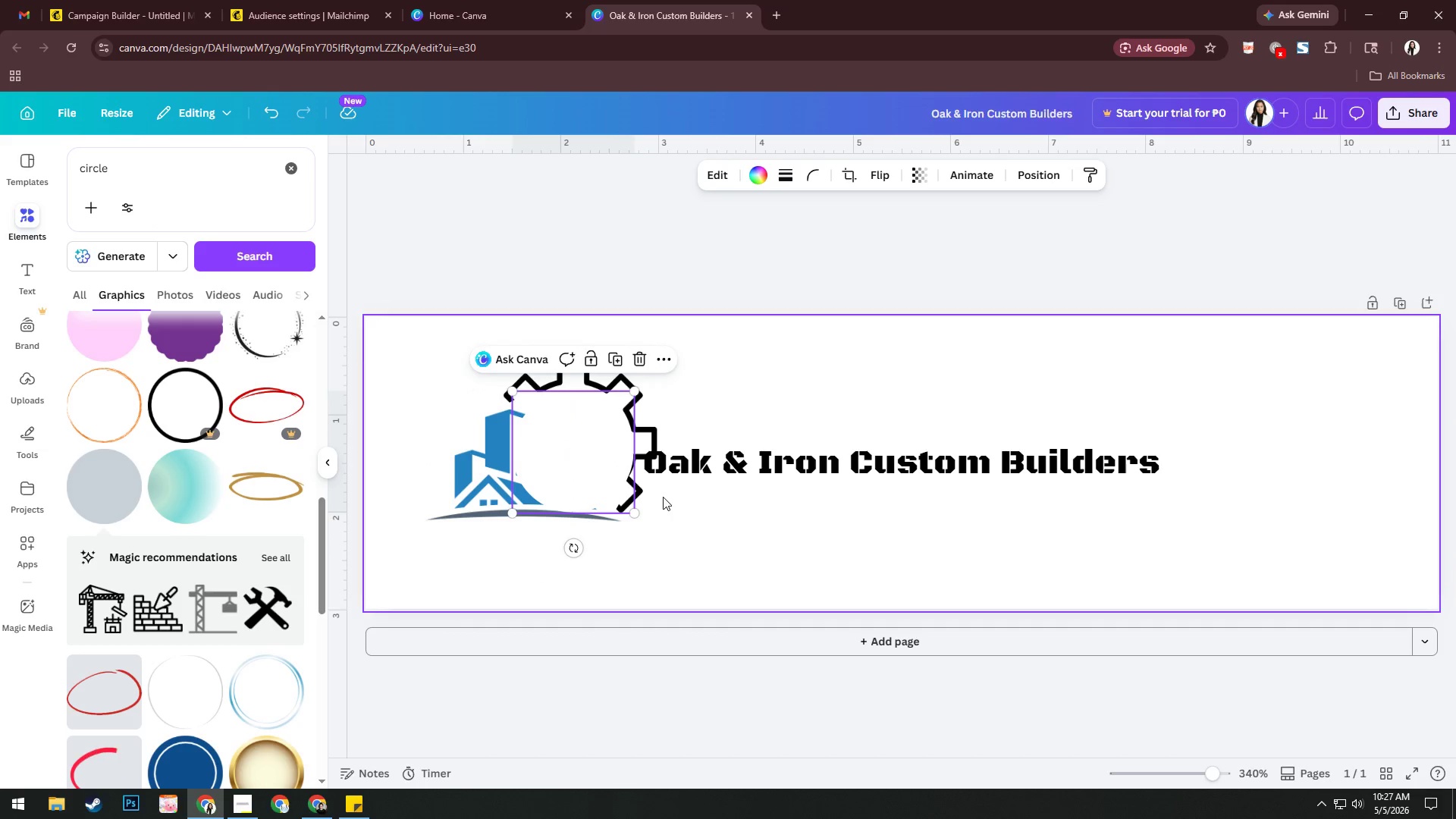 
right_click([564, 457])
 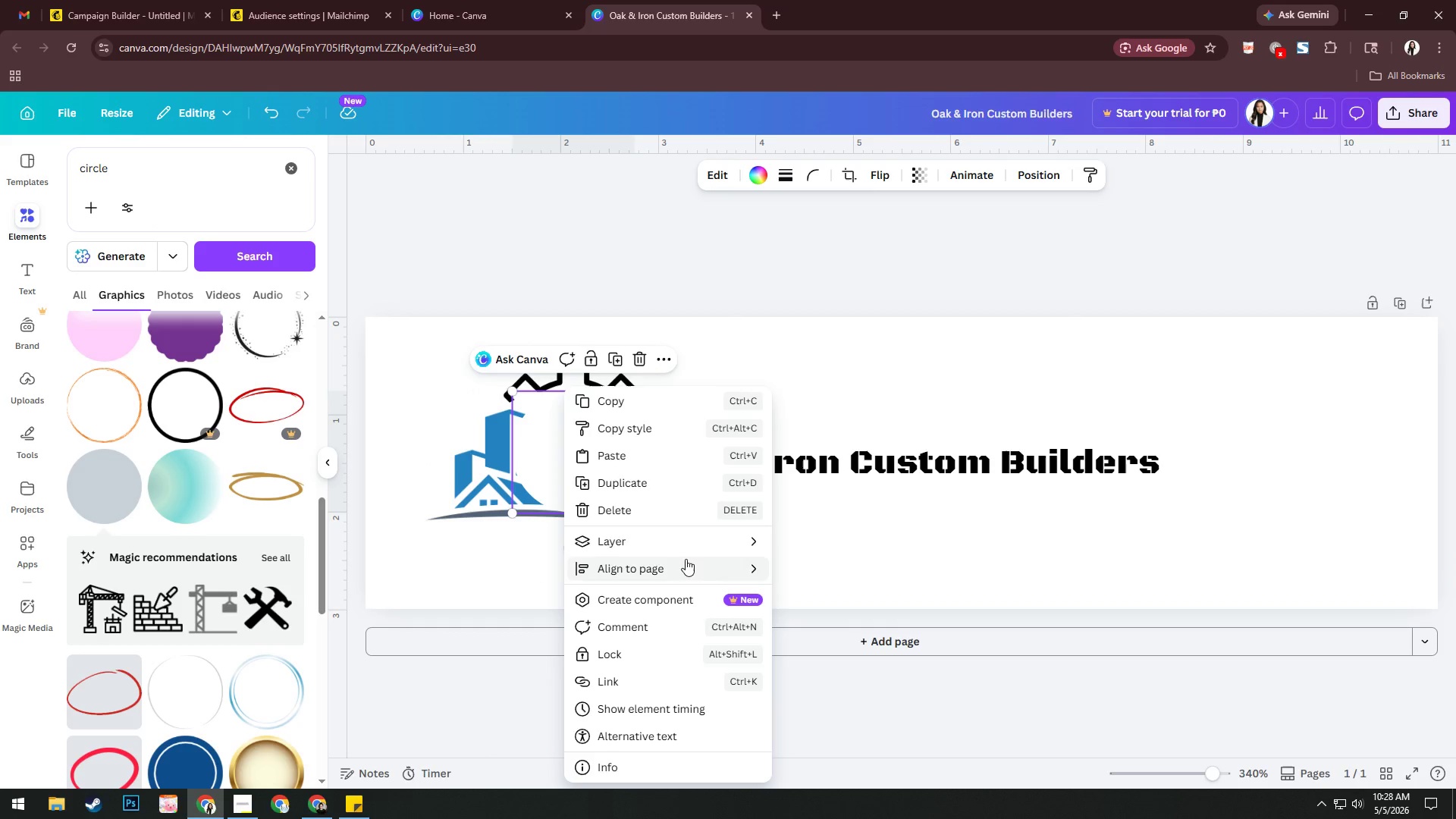 
left_click([688, 543])
 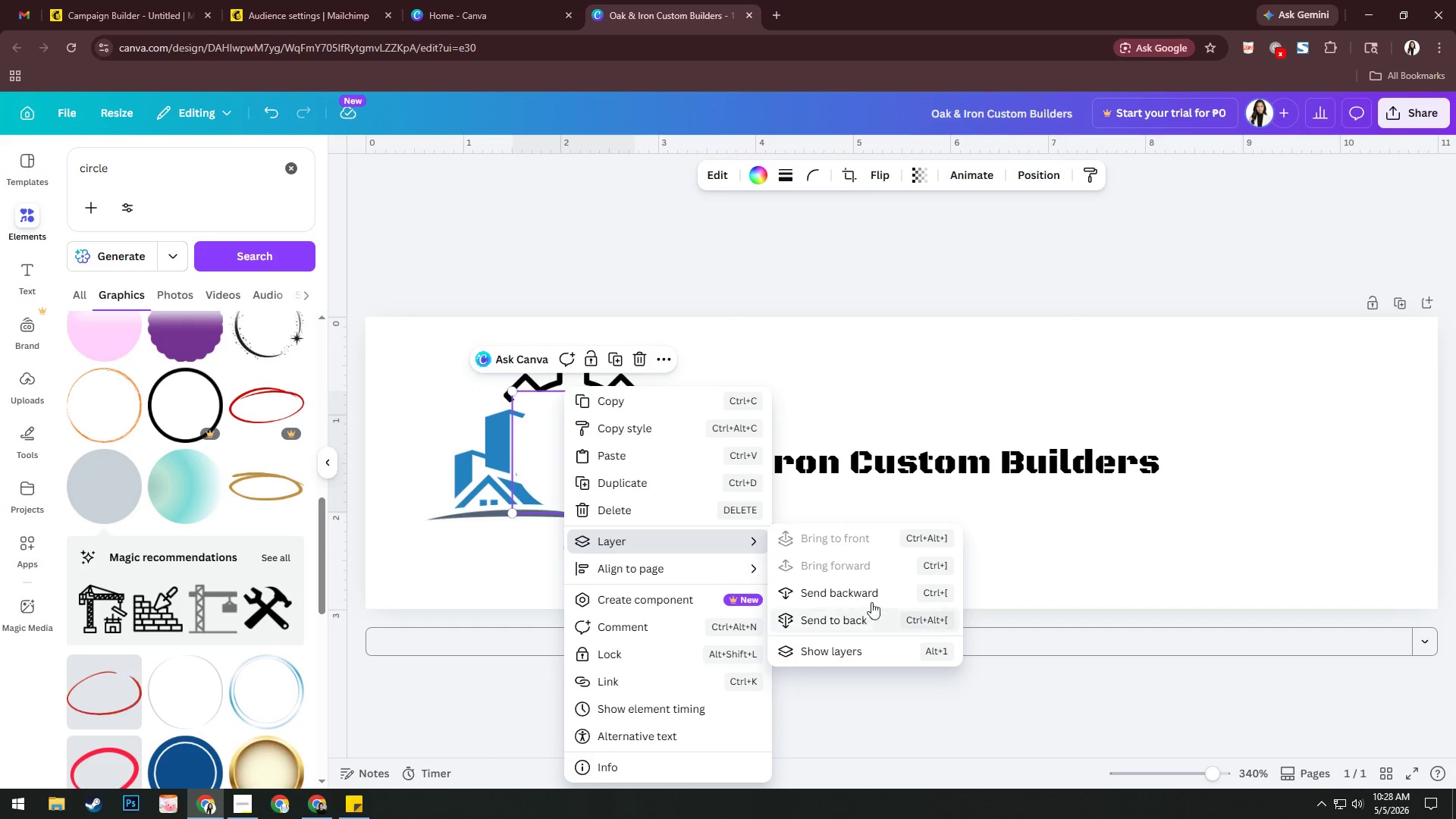 
left_click([875, 596])
 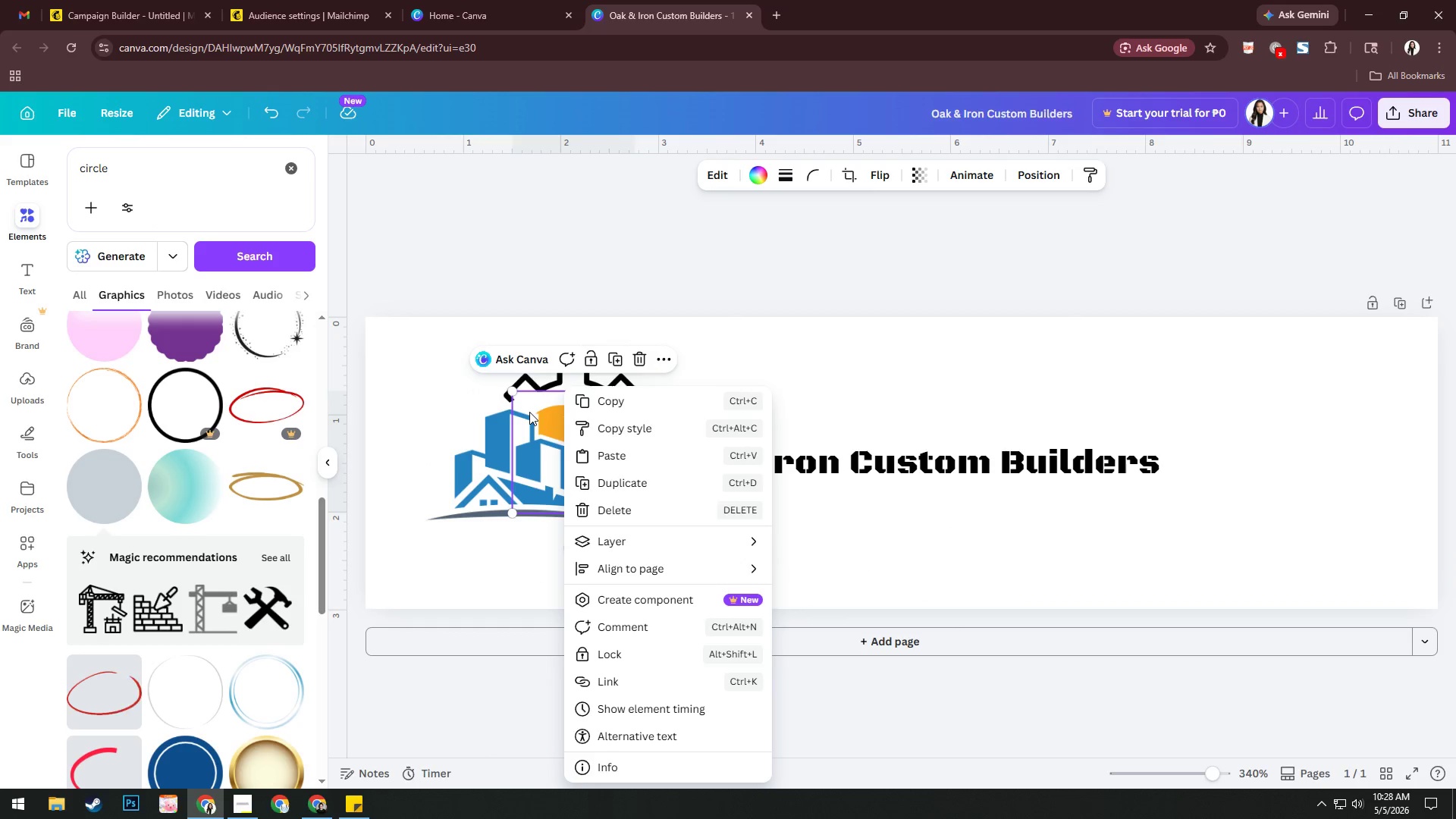 
left_click([528, 400])
 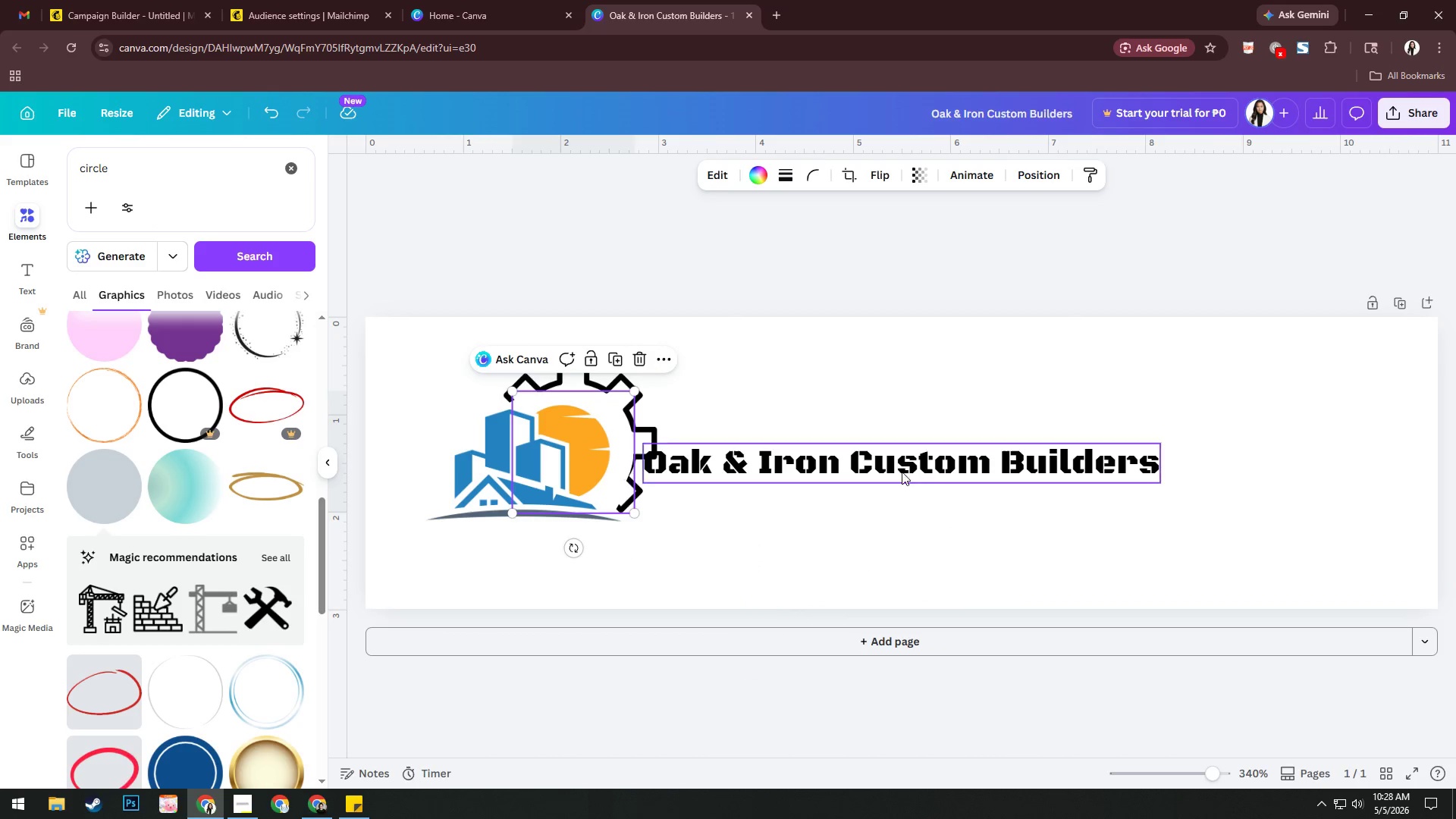 
key(ArrowLeft)
 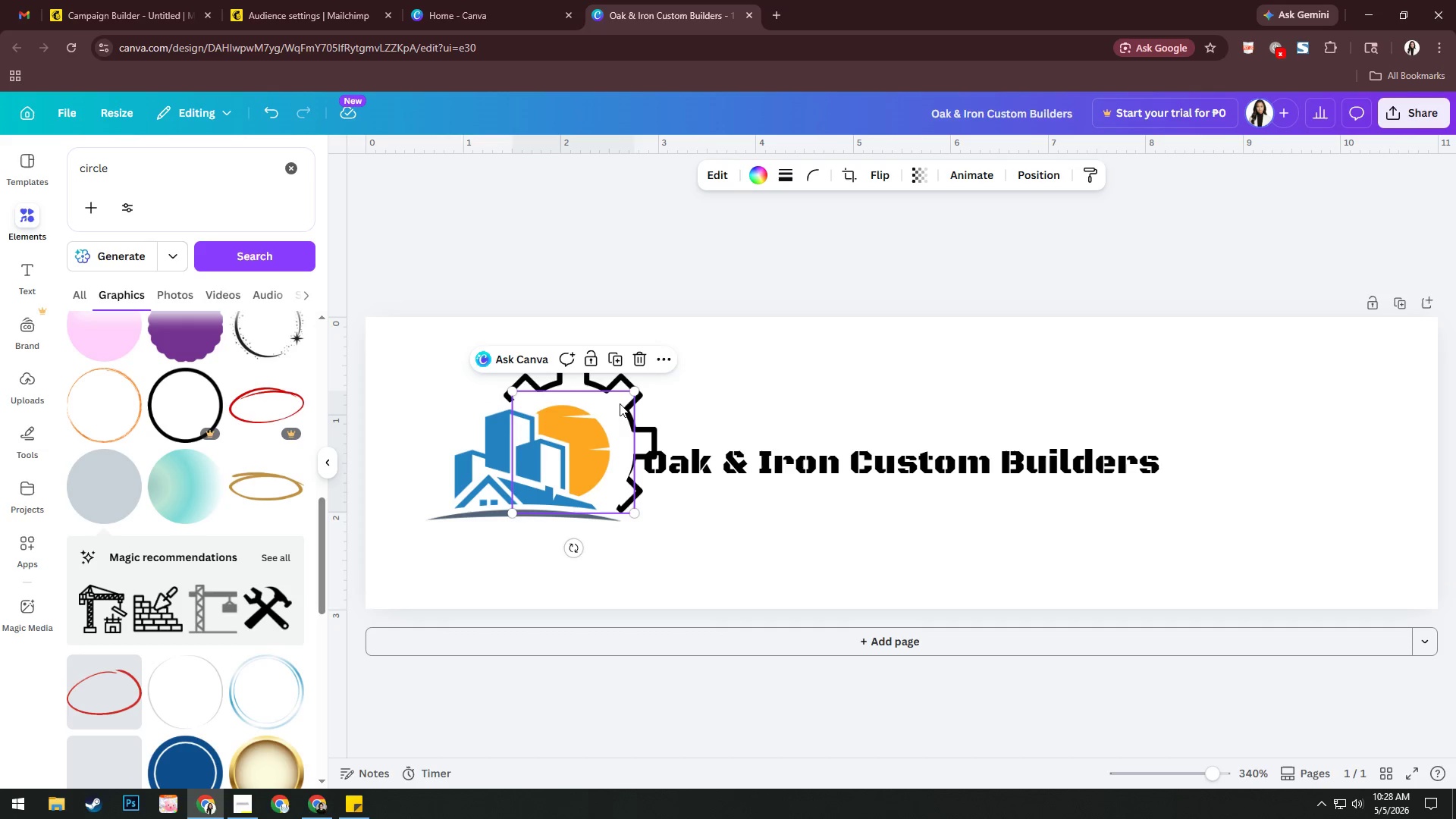 
left_click_drag(start_coordinate=[623, 398], to_coordinate=[612, 400])
 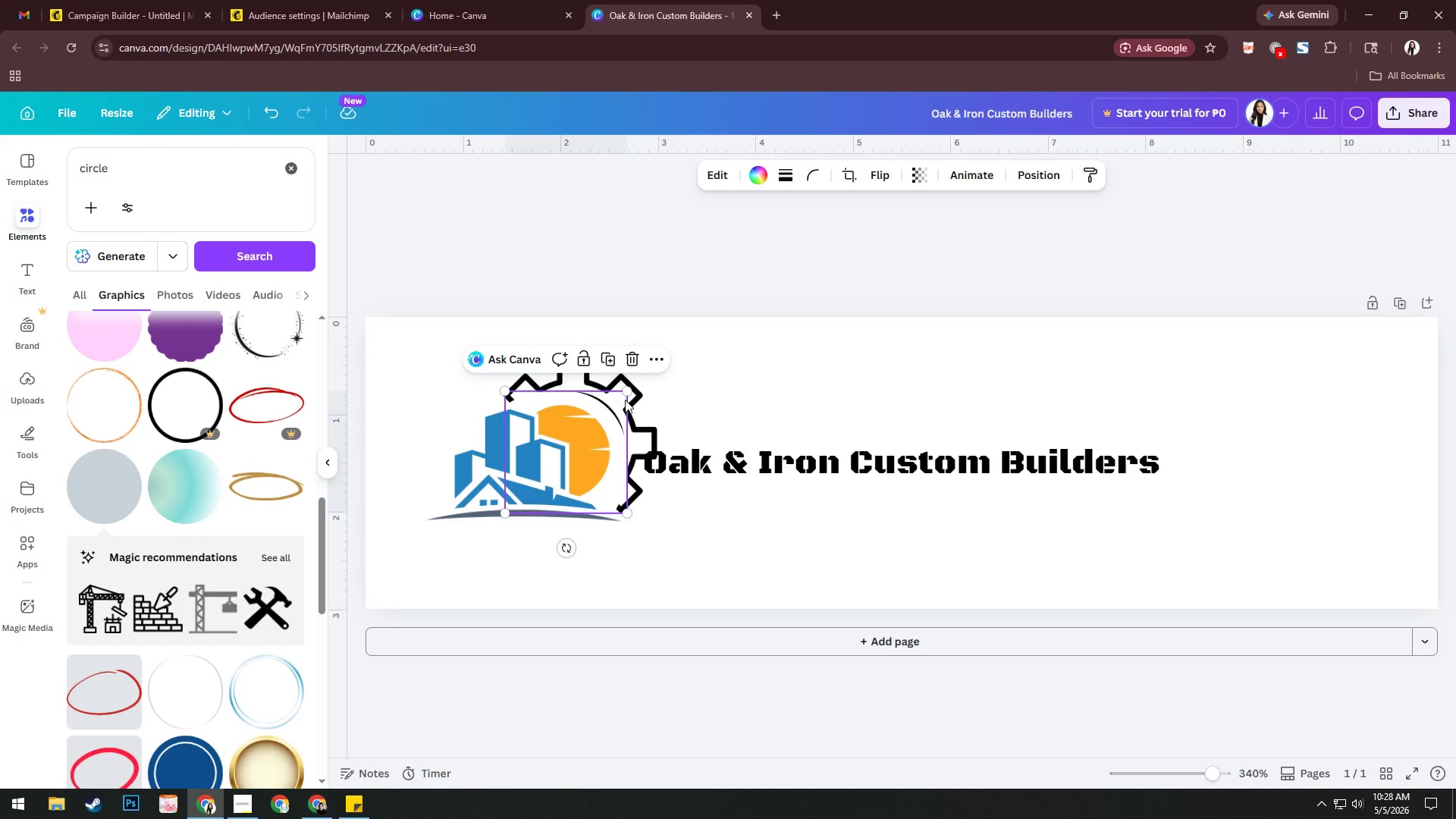 
key(ArrowUp)
 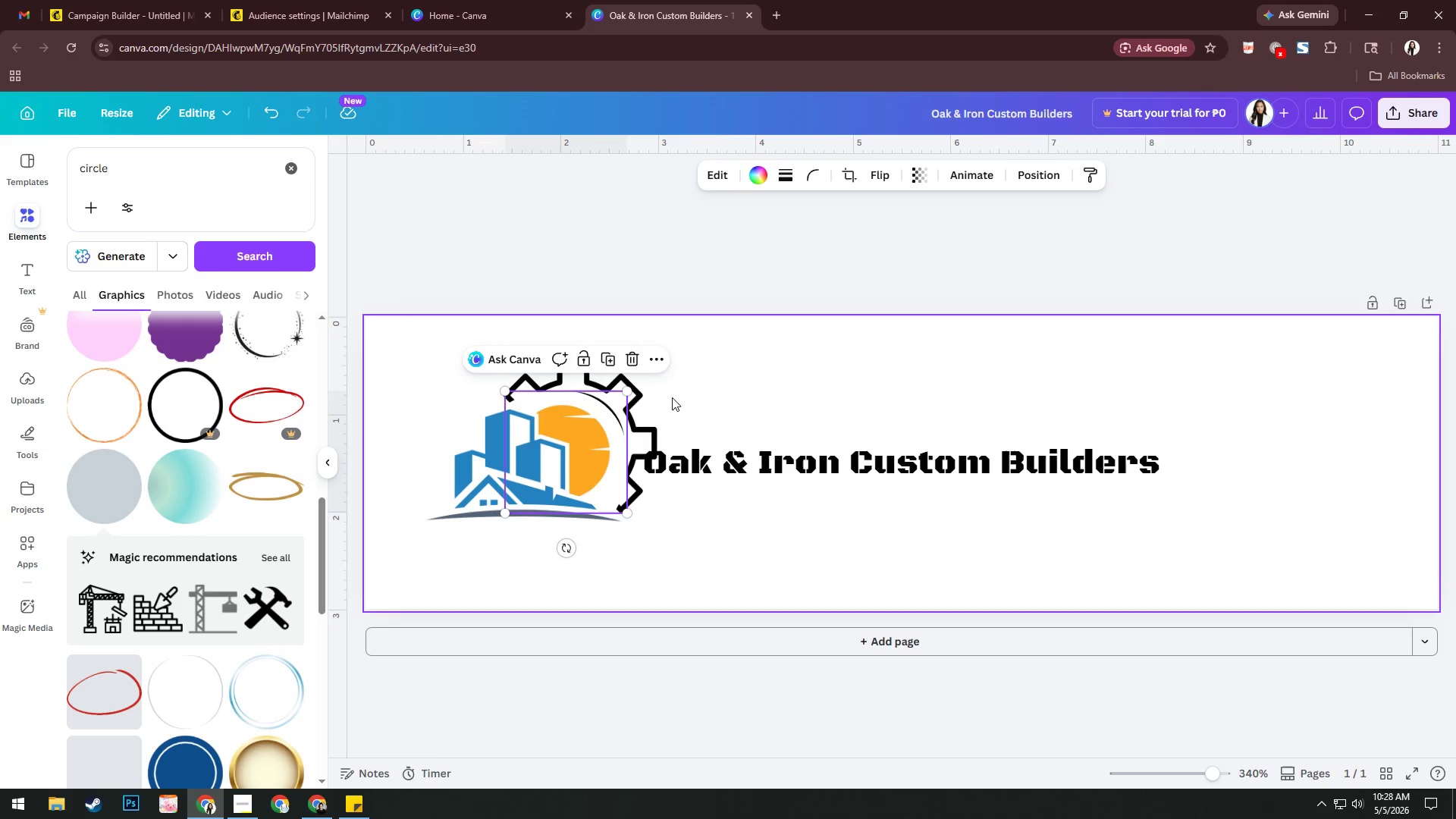 
key(ArrowUp)
 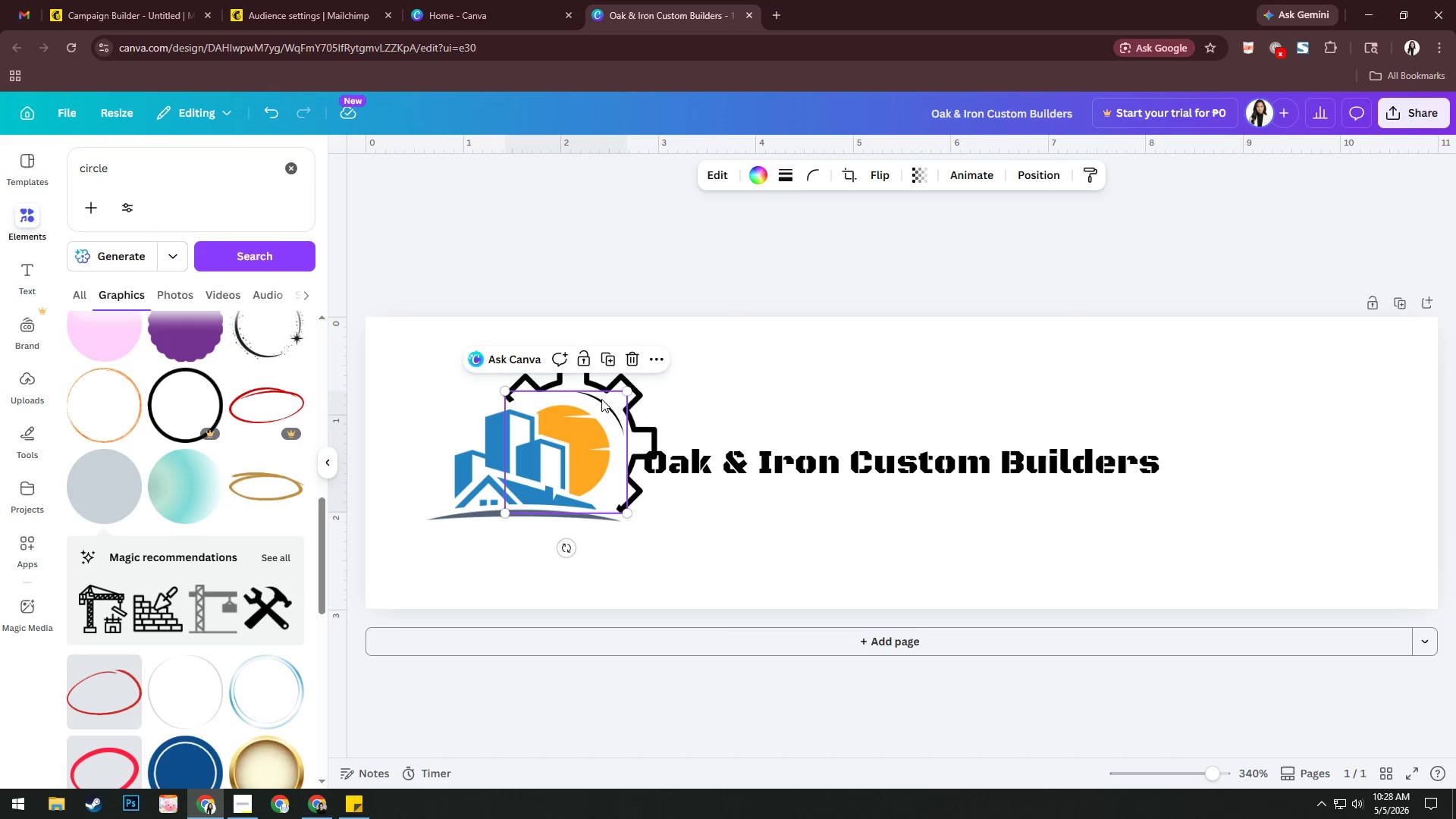 
left_click_drag(start_coordinate=[603, 403], to_coordinate=[609, 398])
 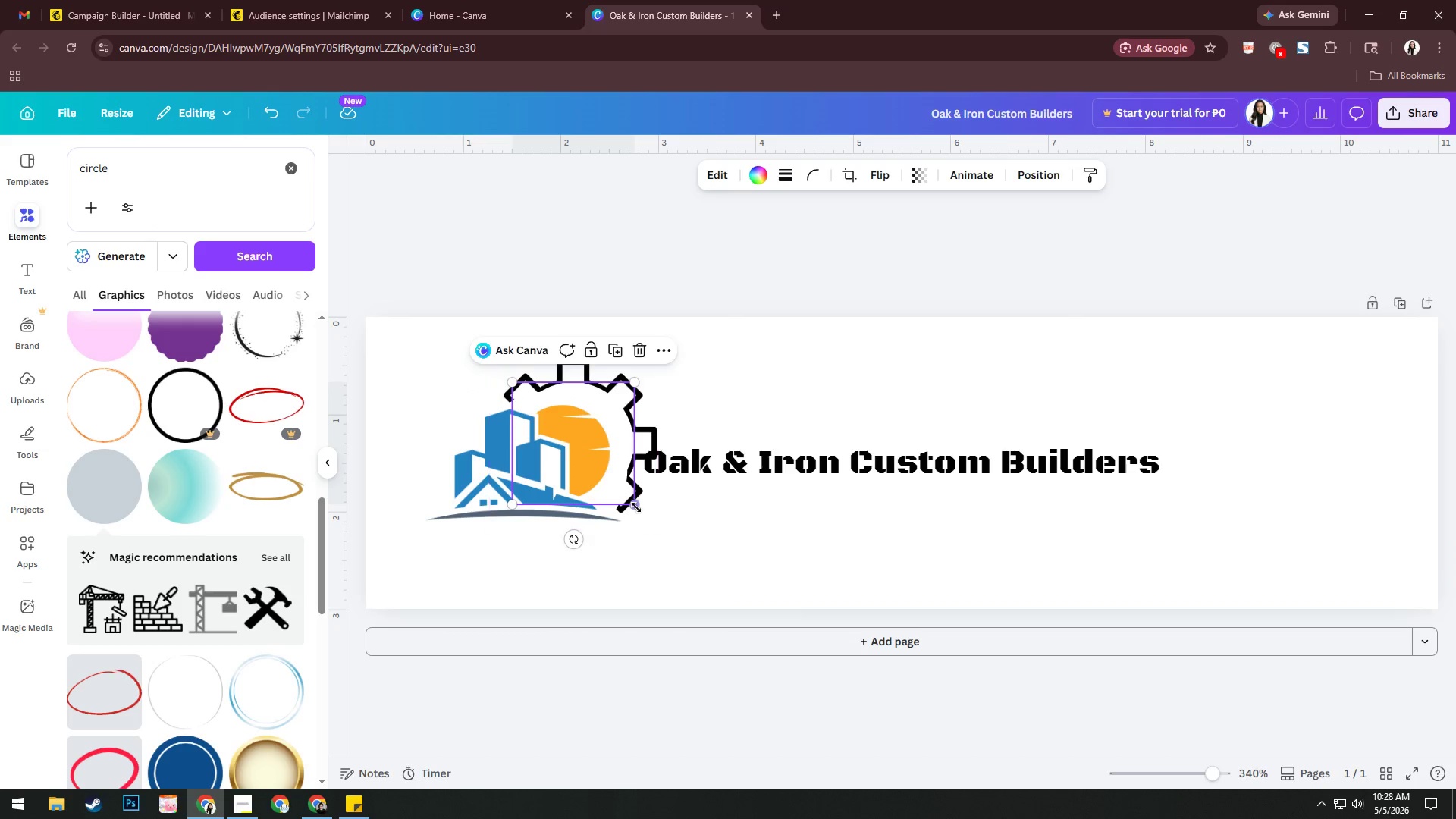 
left_click_drag(start_coordinate=[635, 504], to_coordinate=[627, 497])
 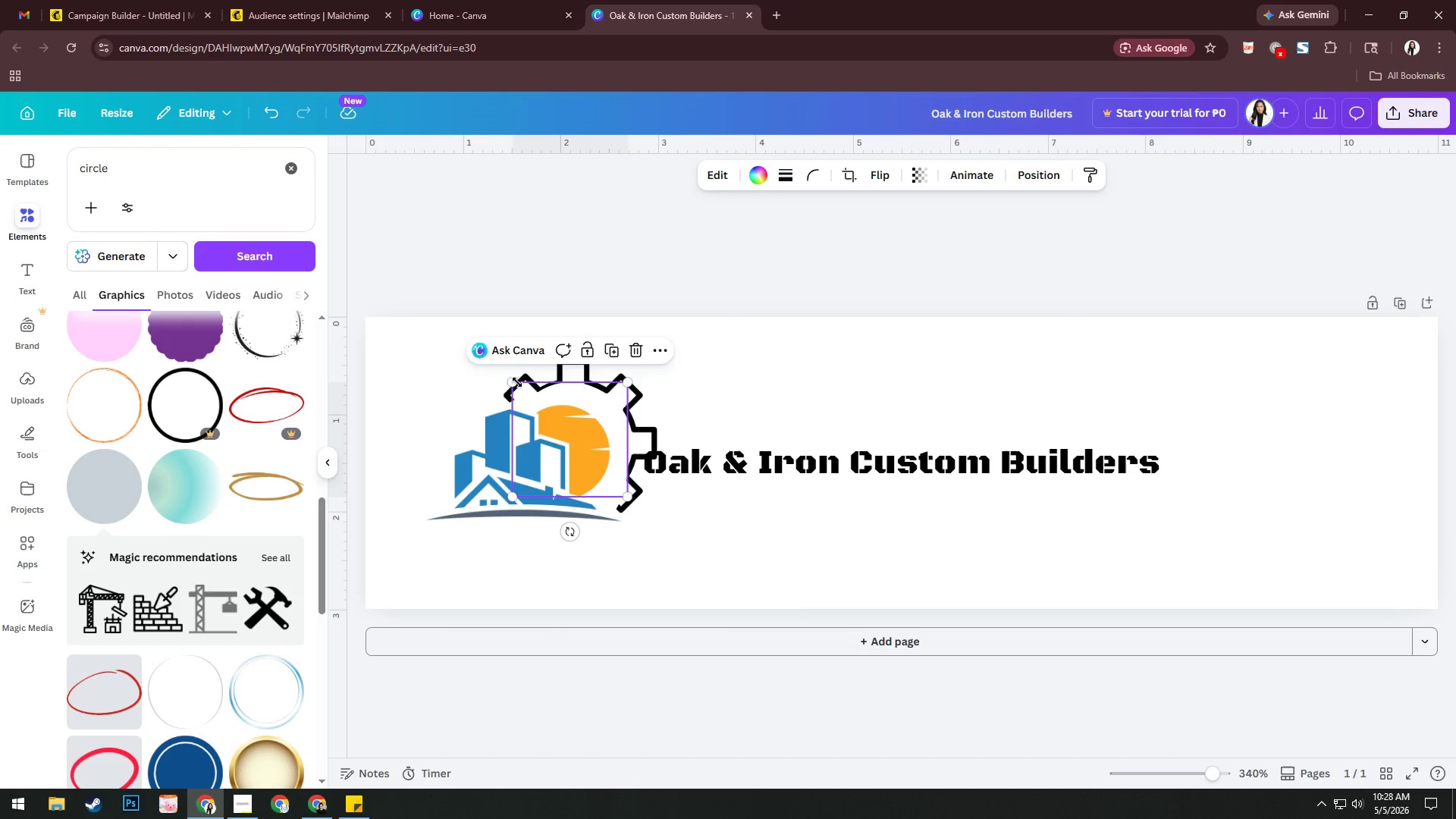 
left_click_drag(start_coordinate=[516, 381], to_coordinate=[521, 388])
 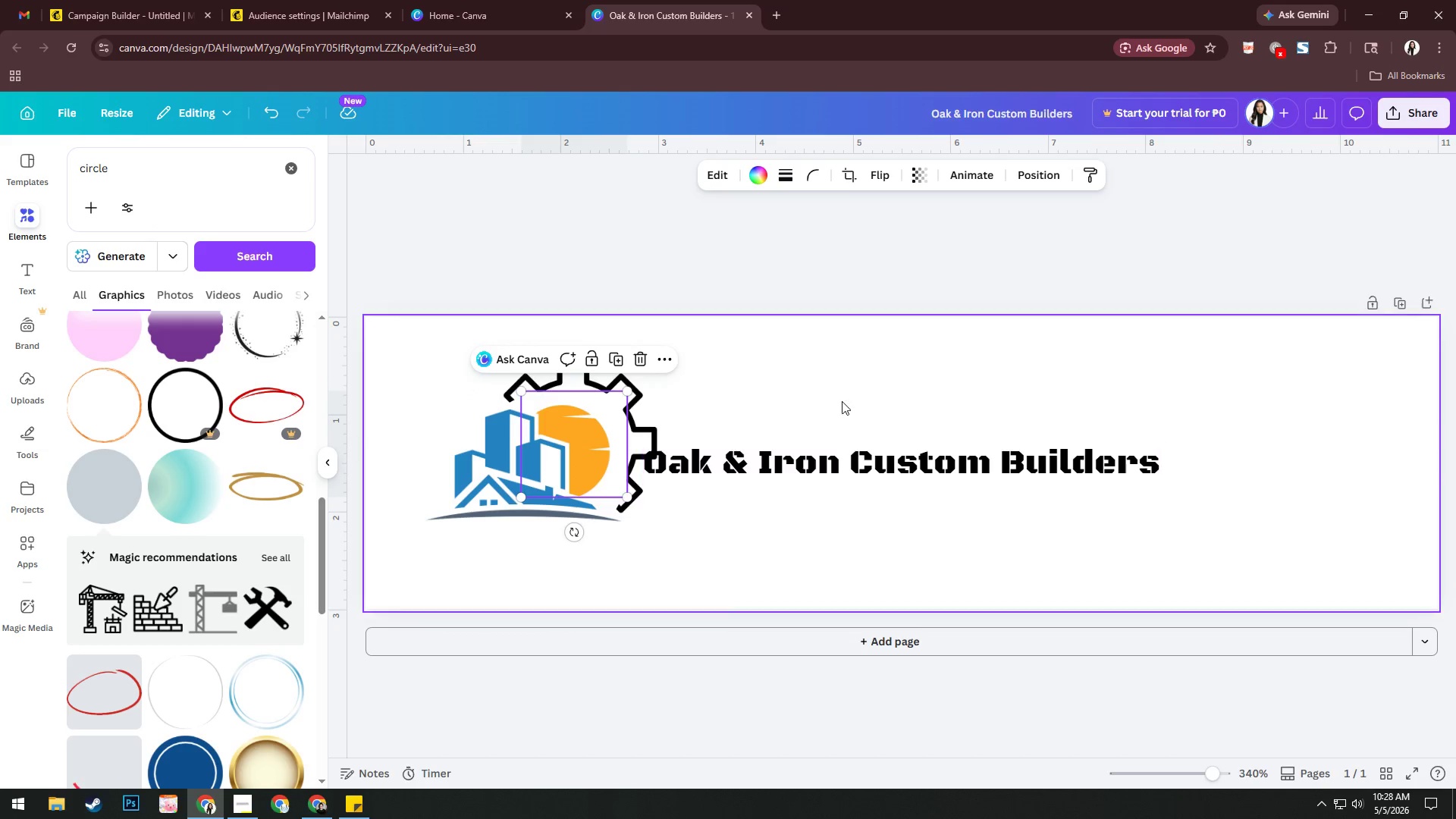 
left_click([847, 373])
 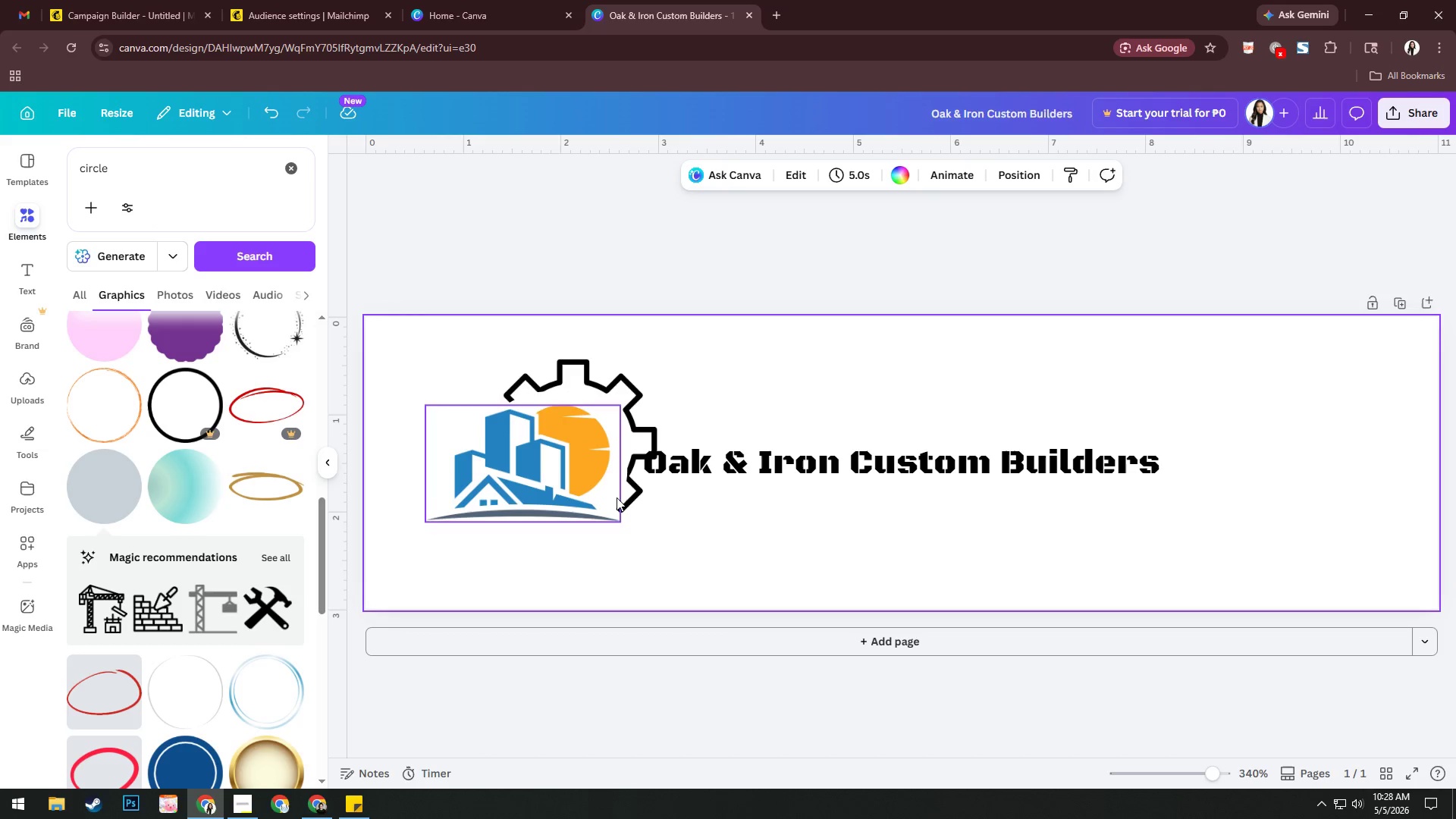 
left_click([679, 566])
 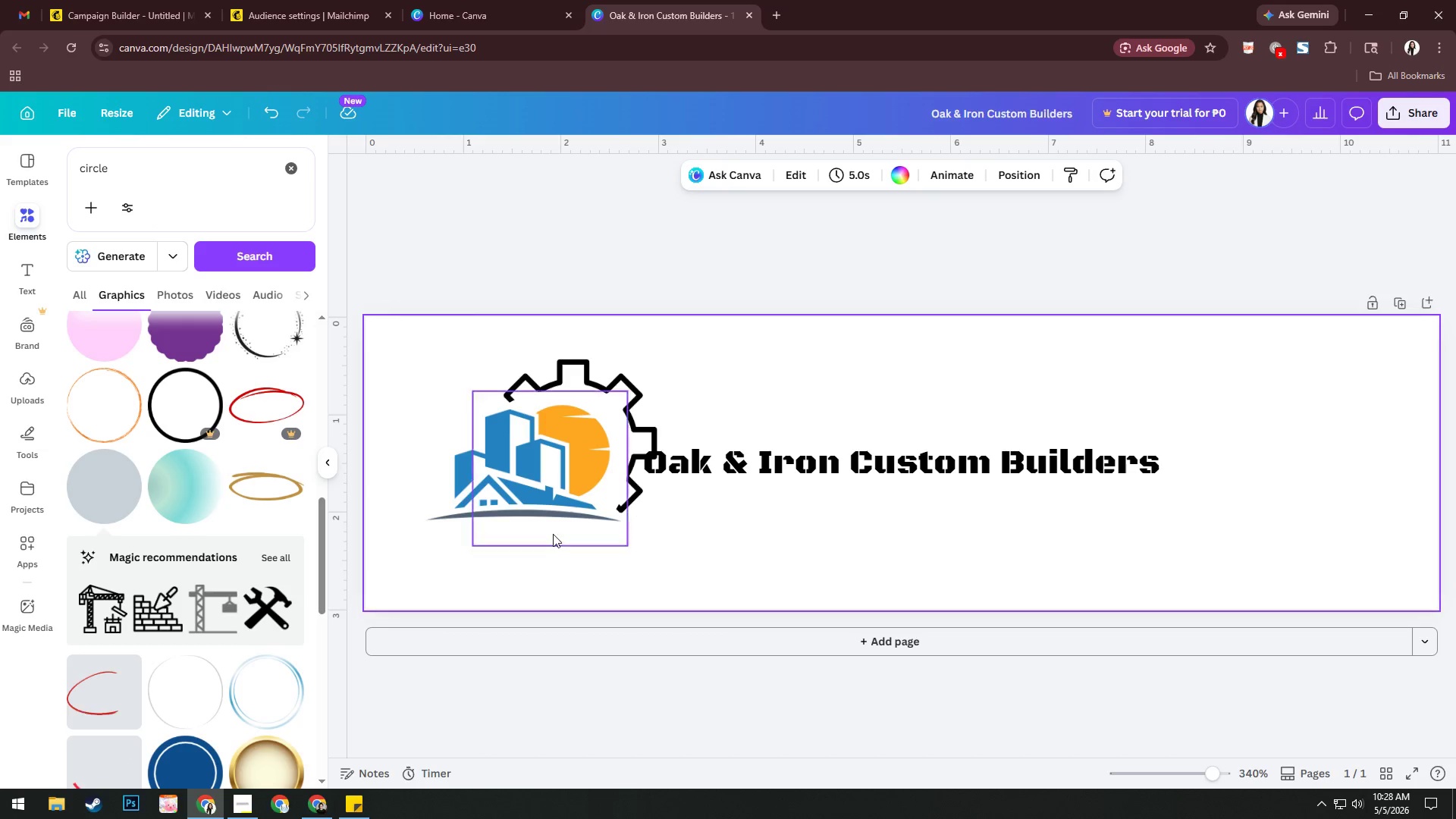 
left_click_drag(start_coordinate=[463, 334], to_coordinate=[597, 576])
 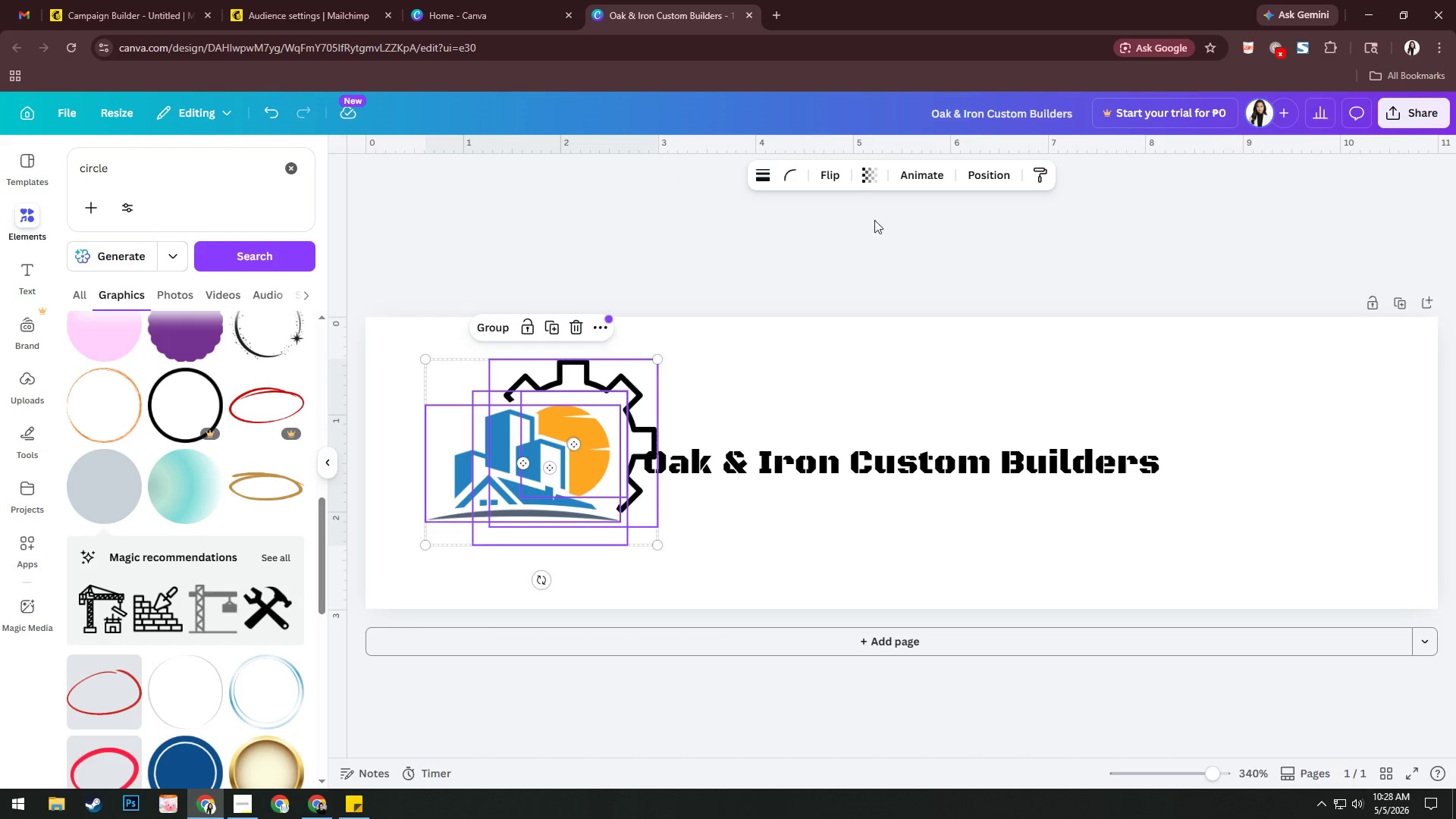 
key(Control+G)
 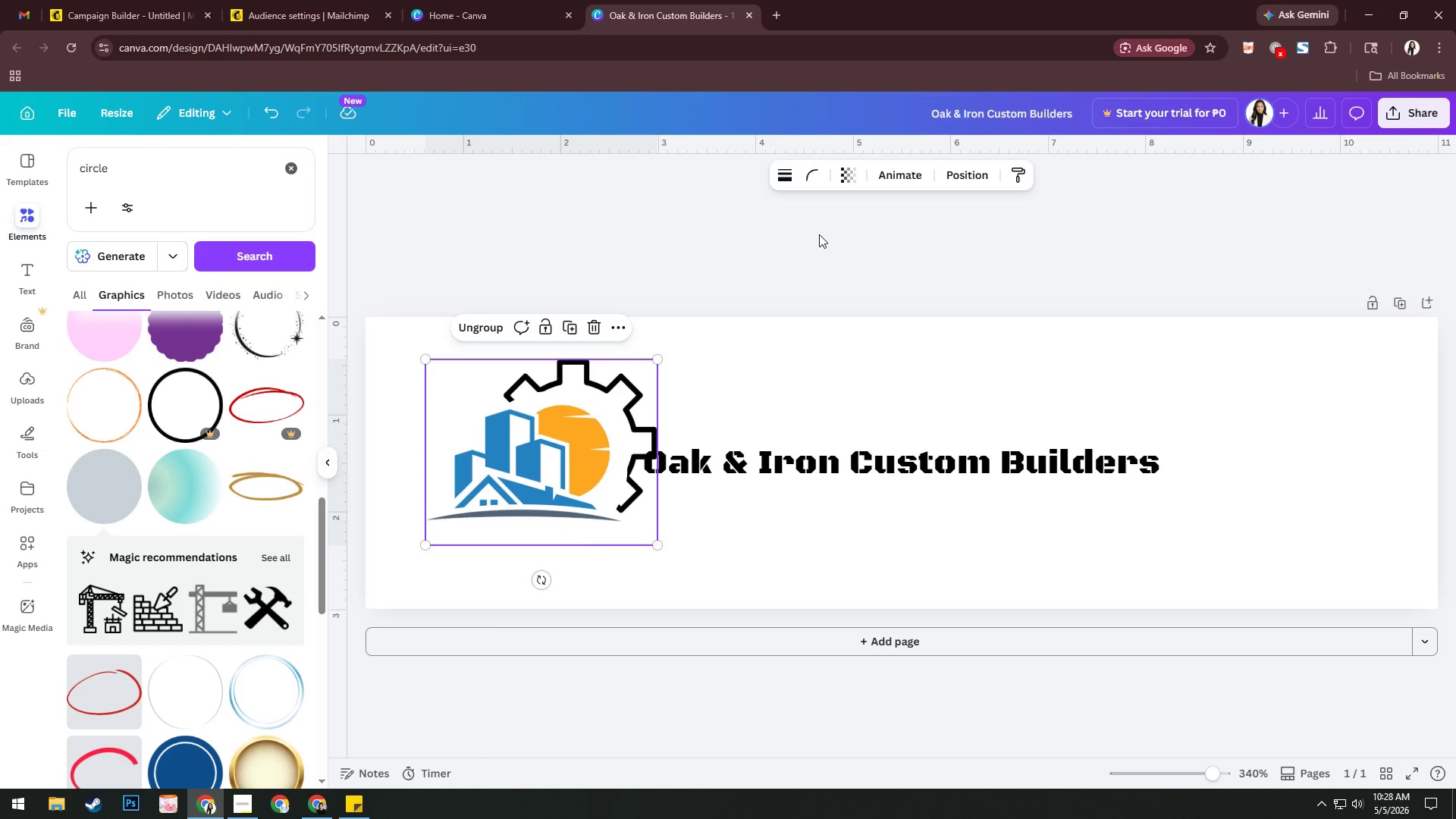 
hold_key(key=ControlLeft, duration=1.5)
 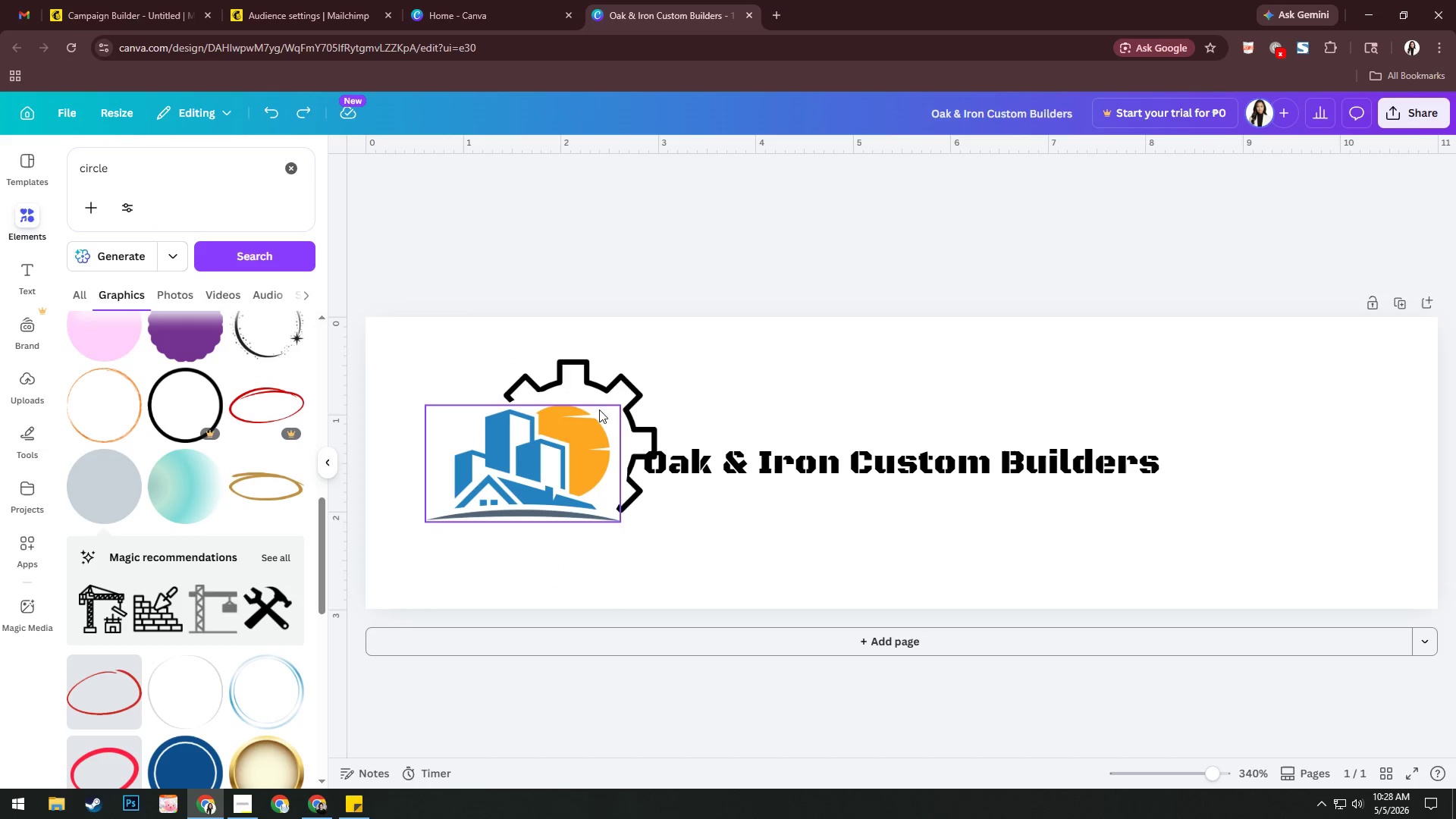 
key(Control+Z)
 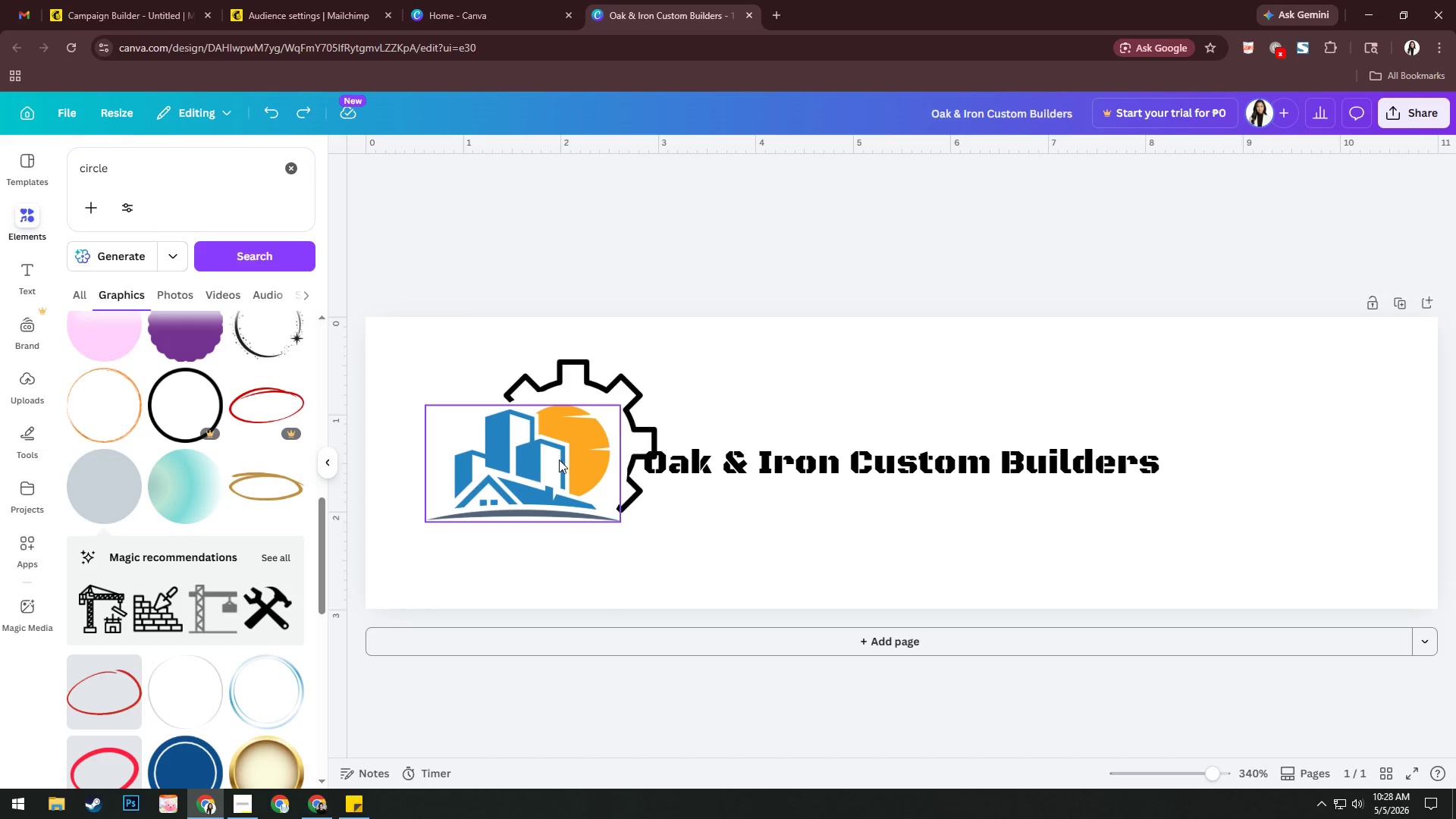 
left_click([532, 488])
 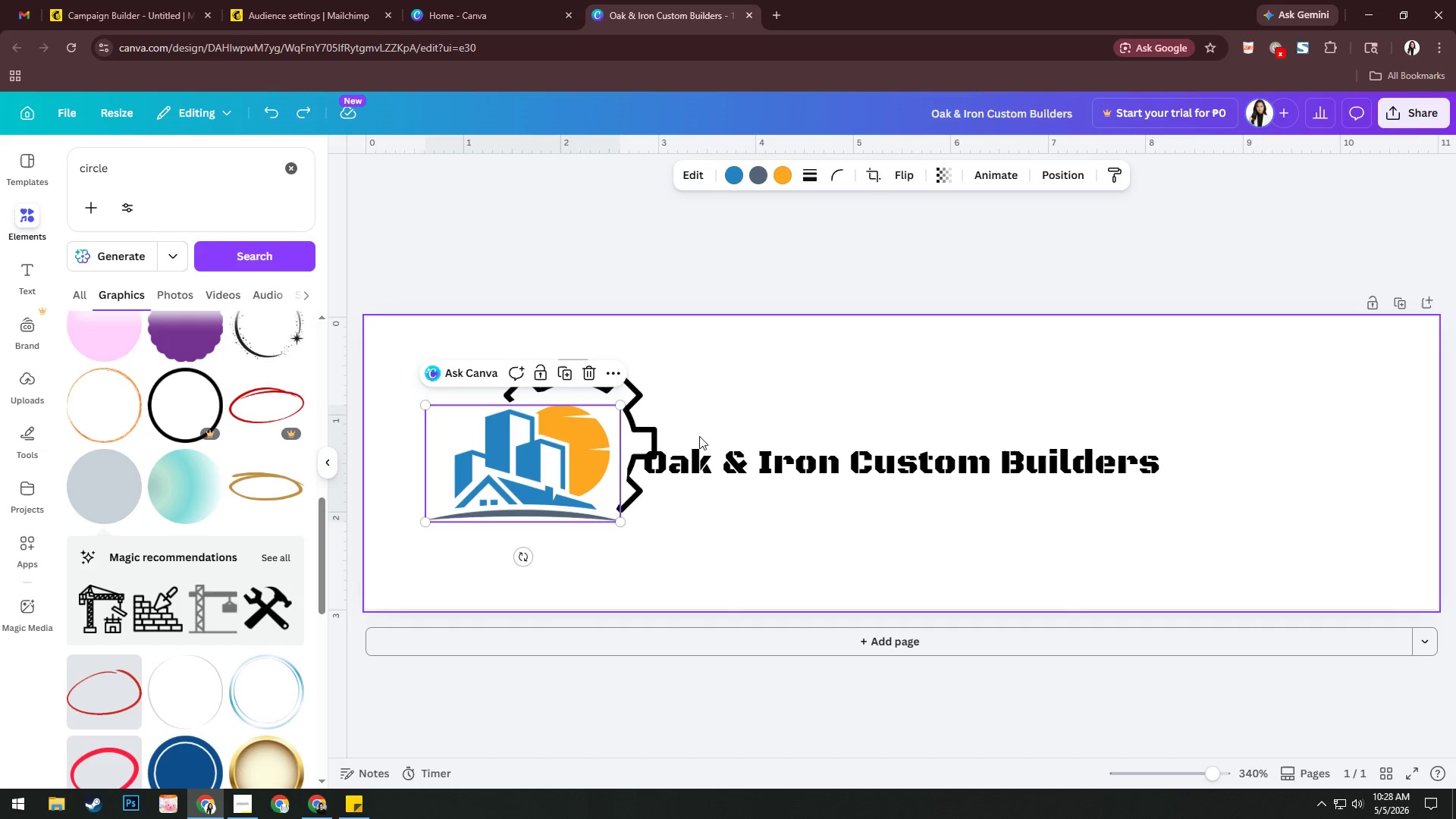 
left_click([639, 409])
 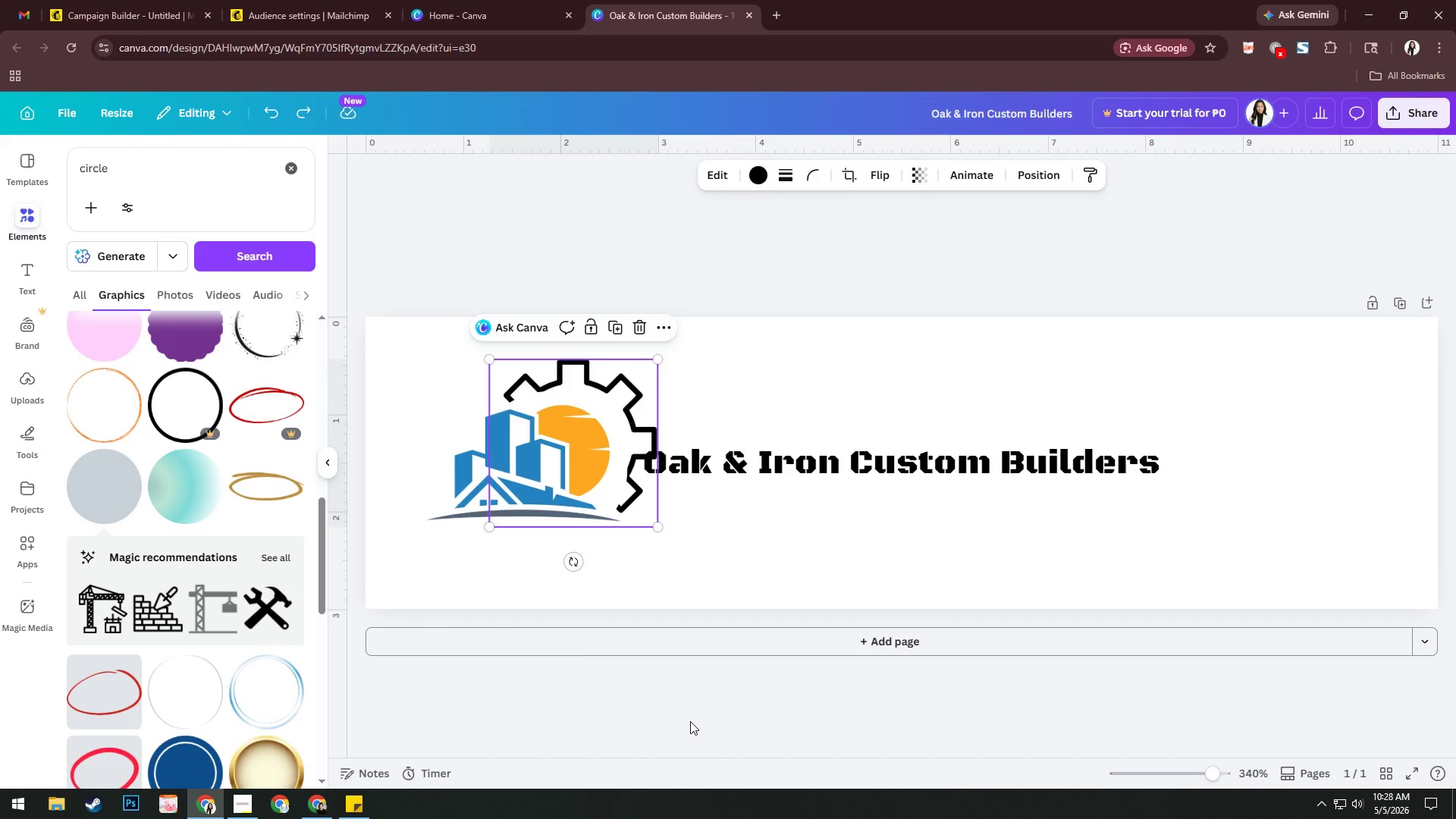 
left_click([573, 438])
 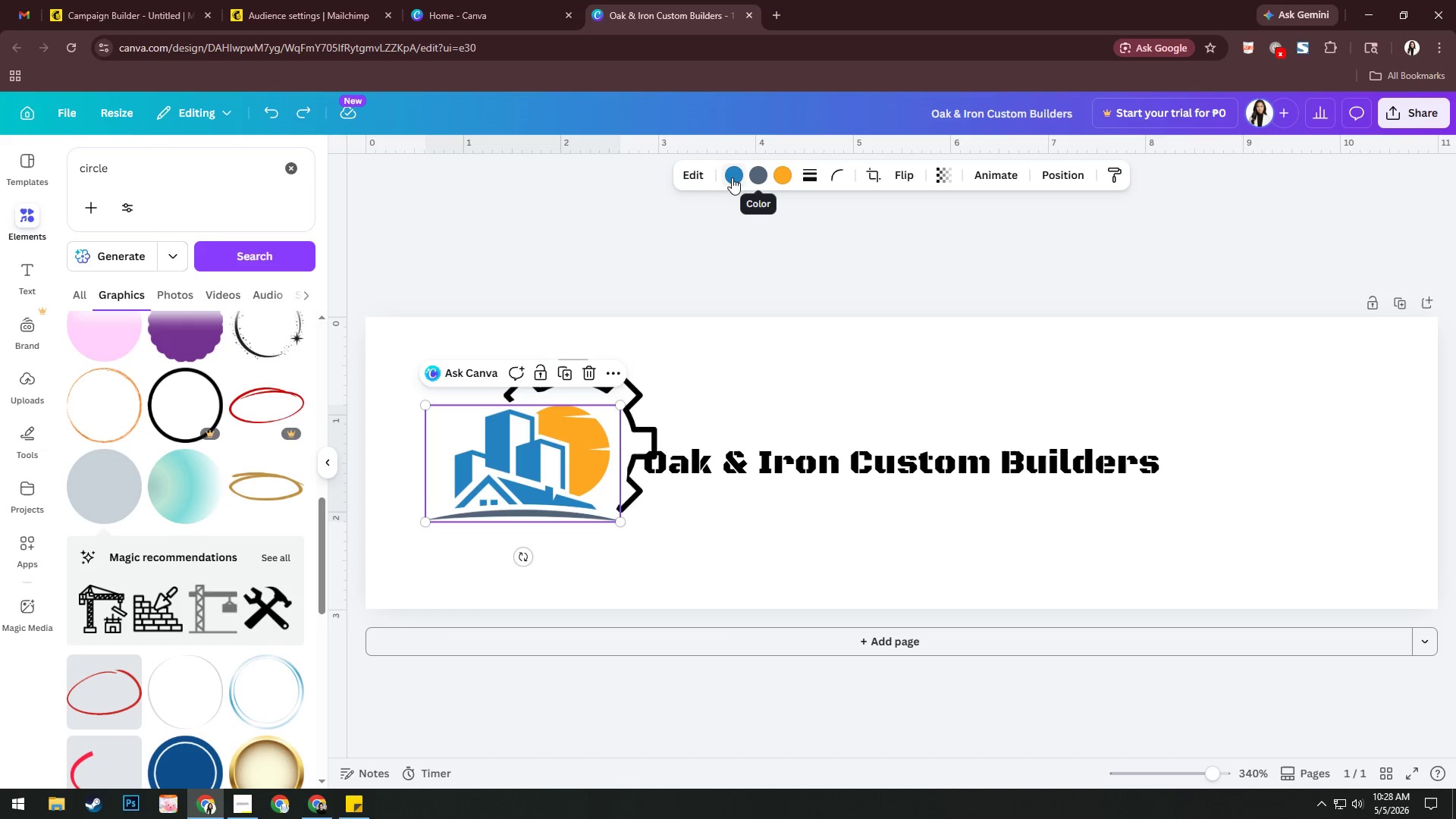 
wait(7.72)
 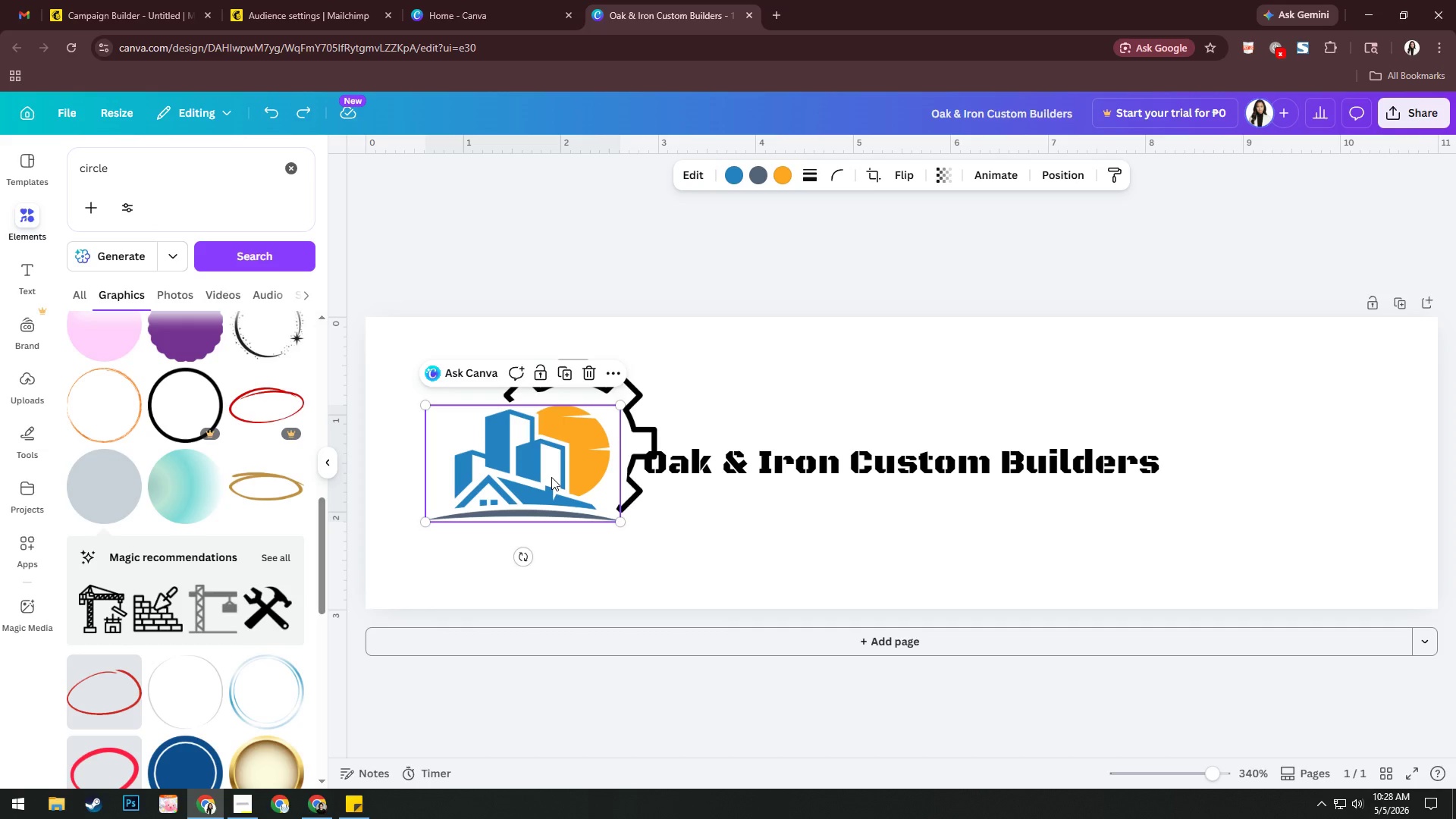 
left_click([732, 177])
 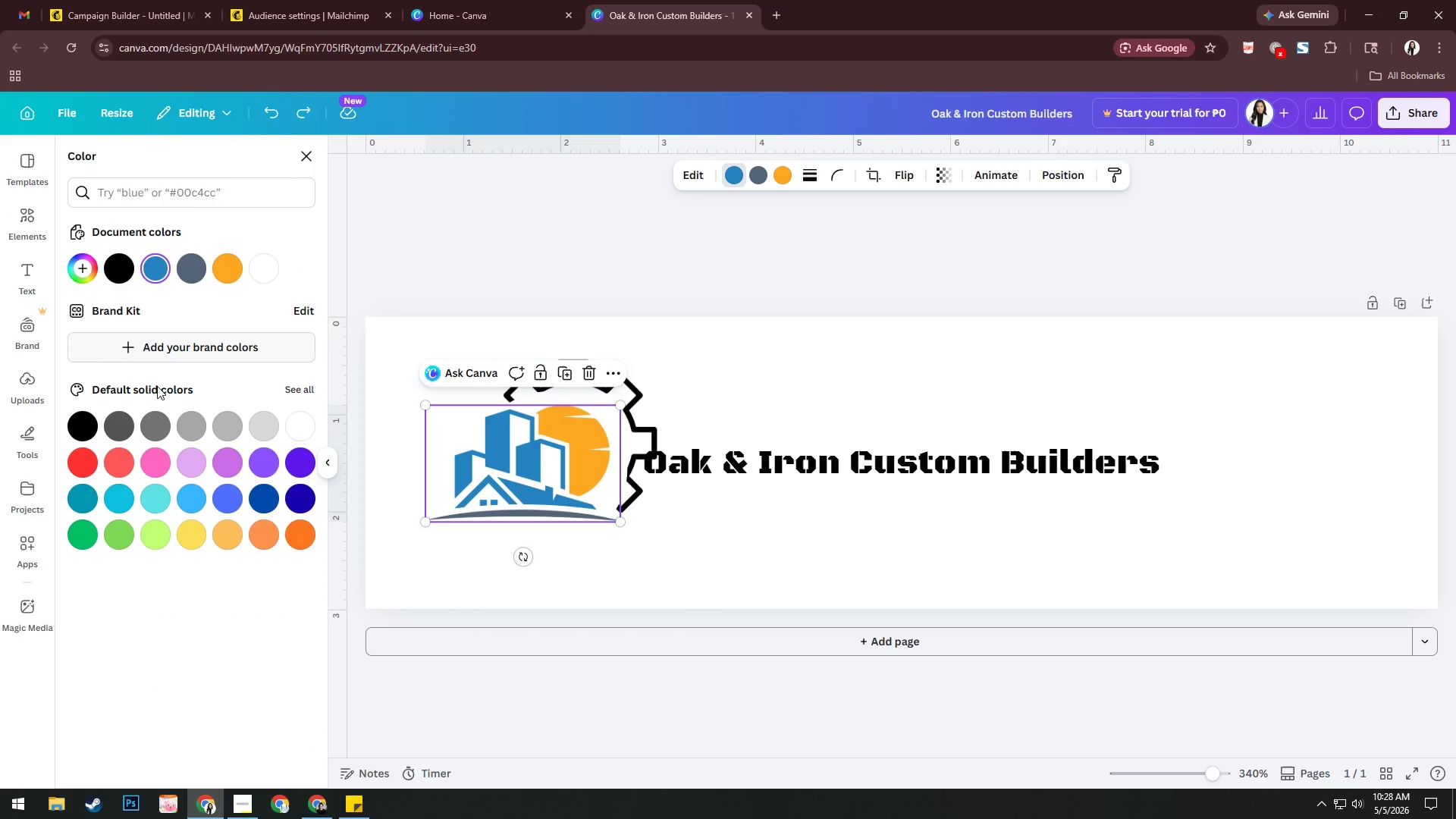 
left_click([219, 184])
 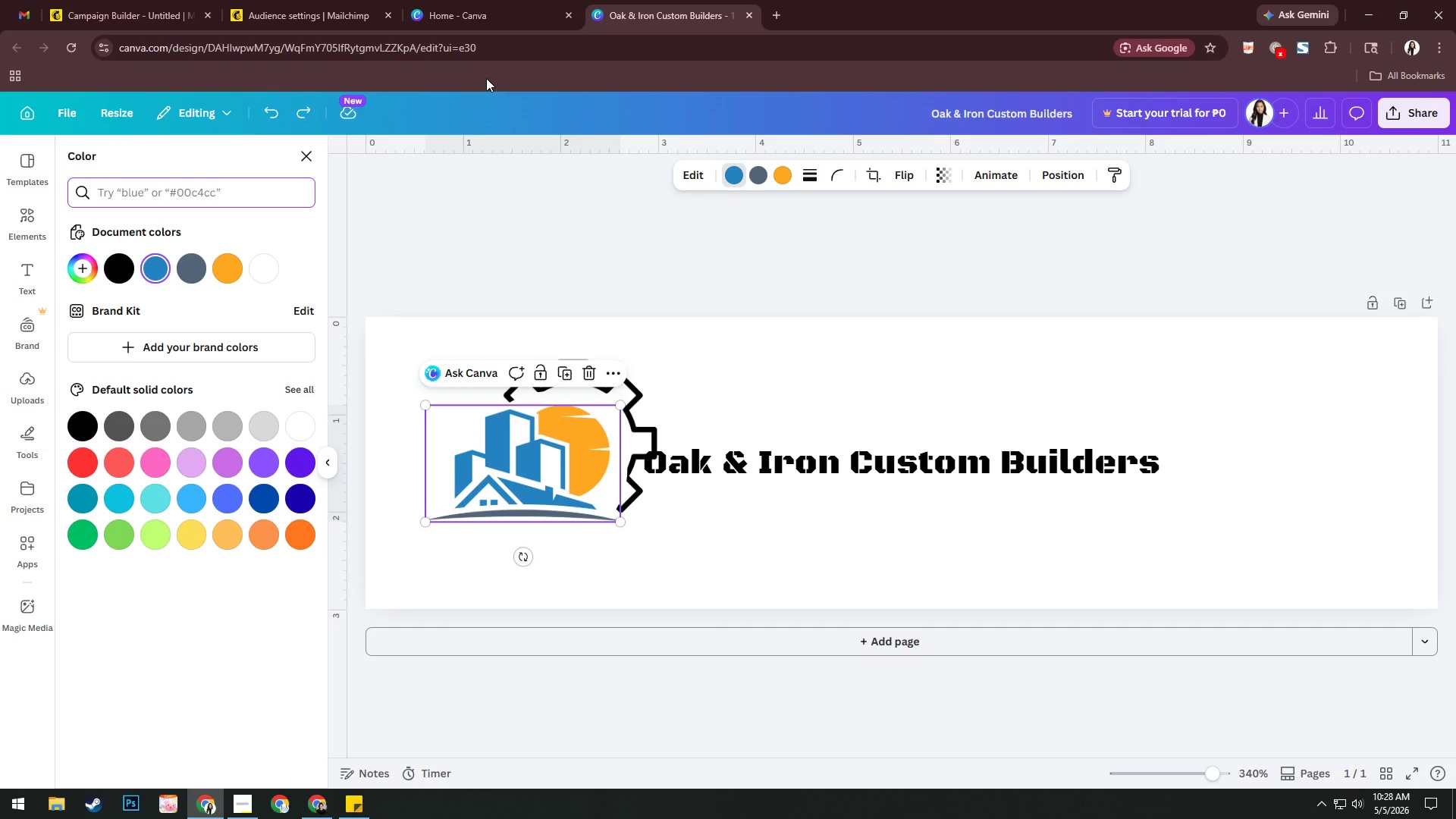 
key(Shift+3)
 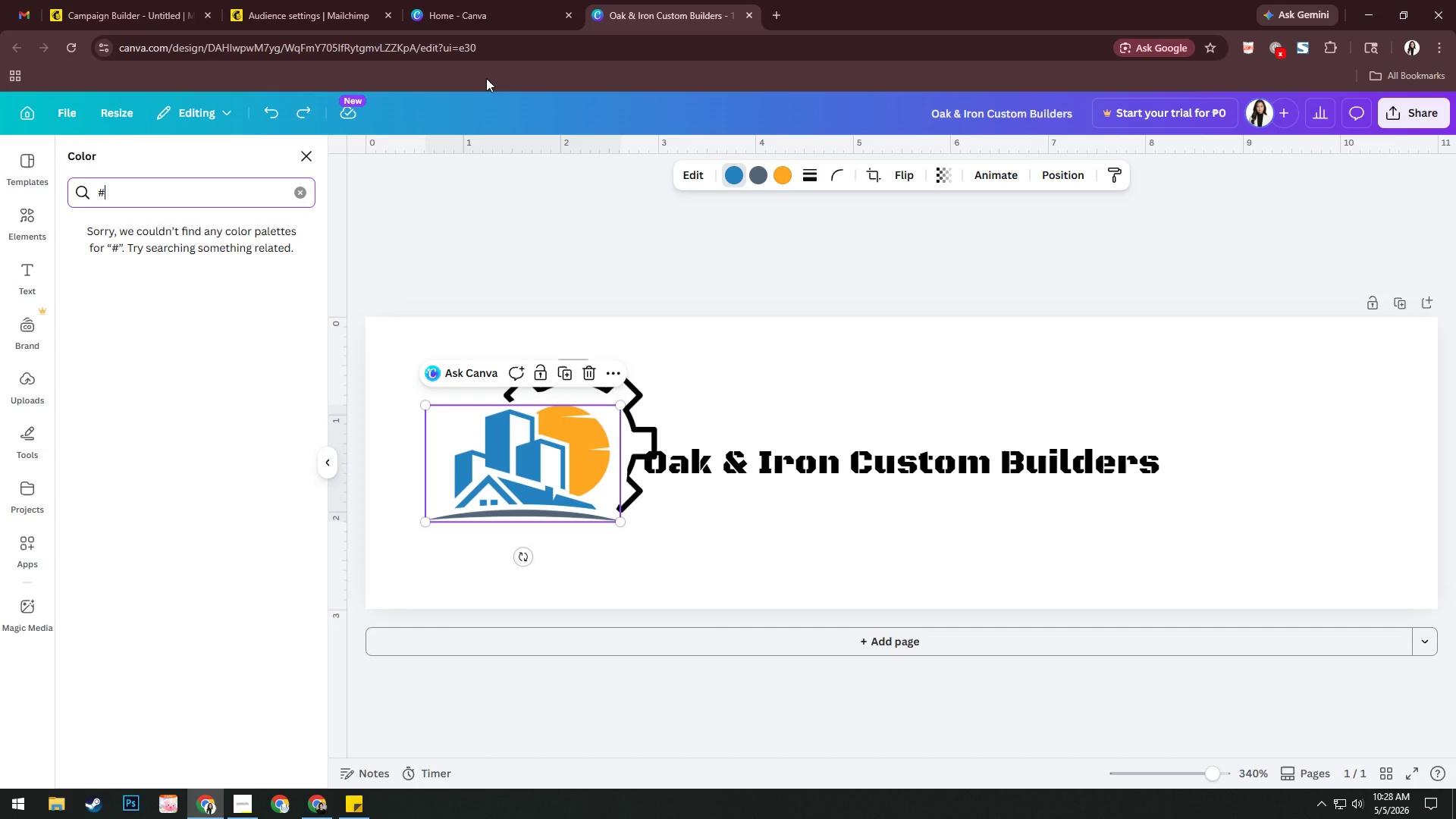 
key(Numpad1)
 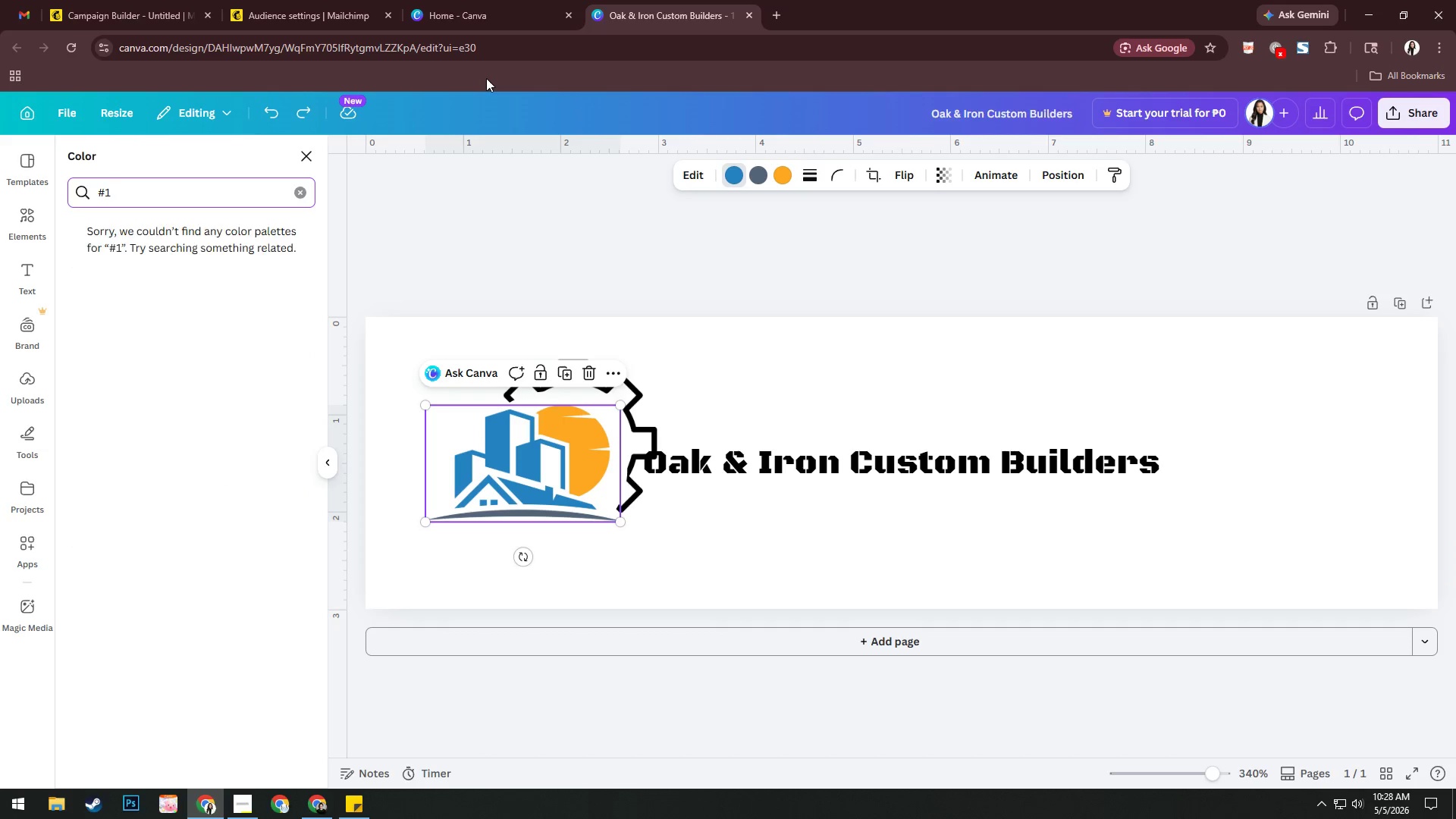 
key(F)
 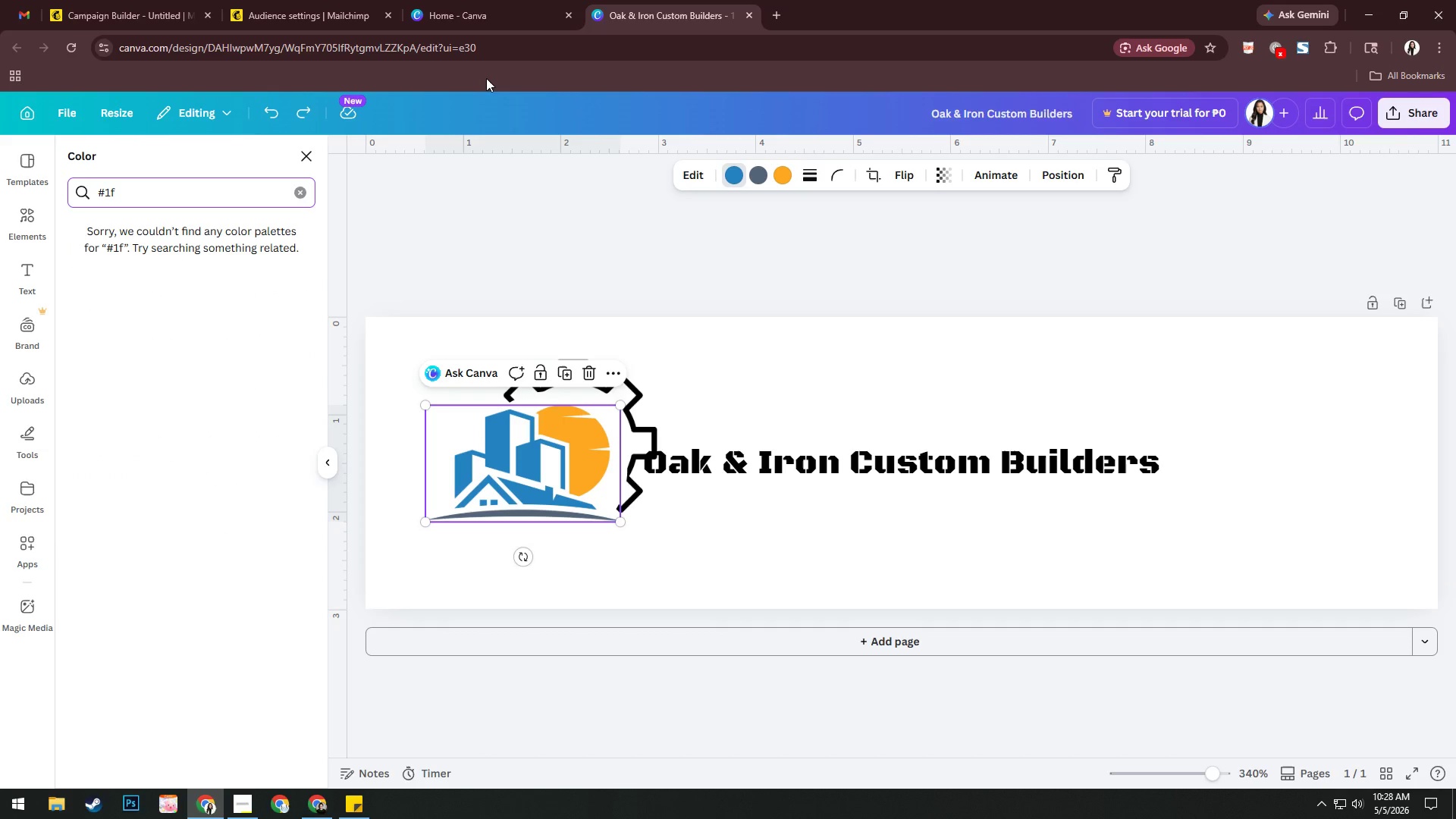 
key(Numpad3)
 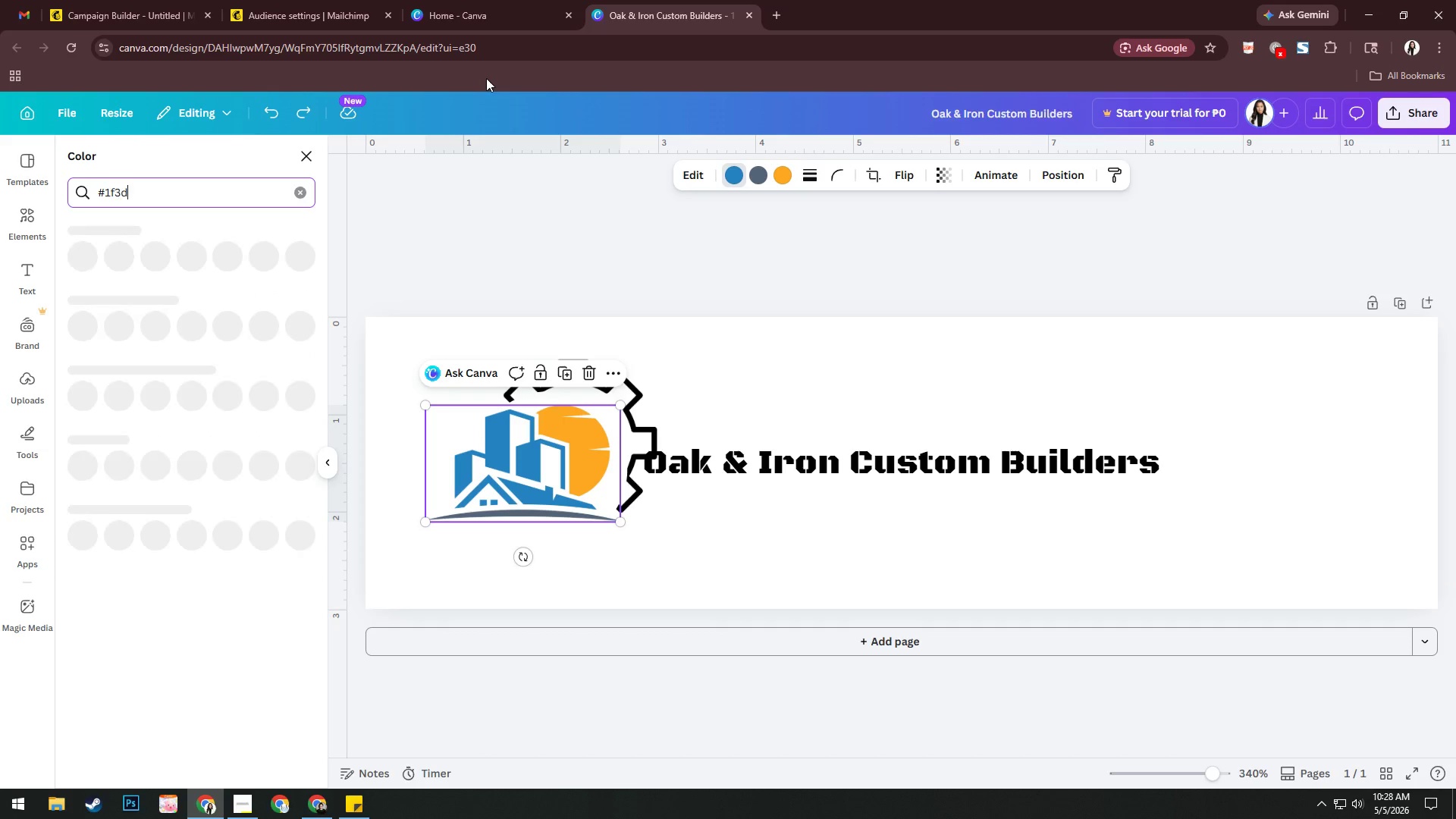 
key(D)
 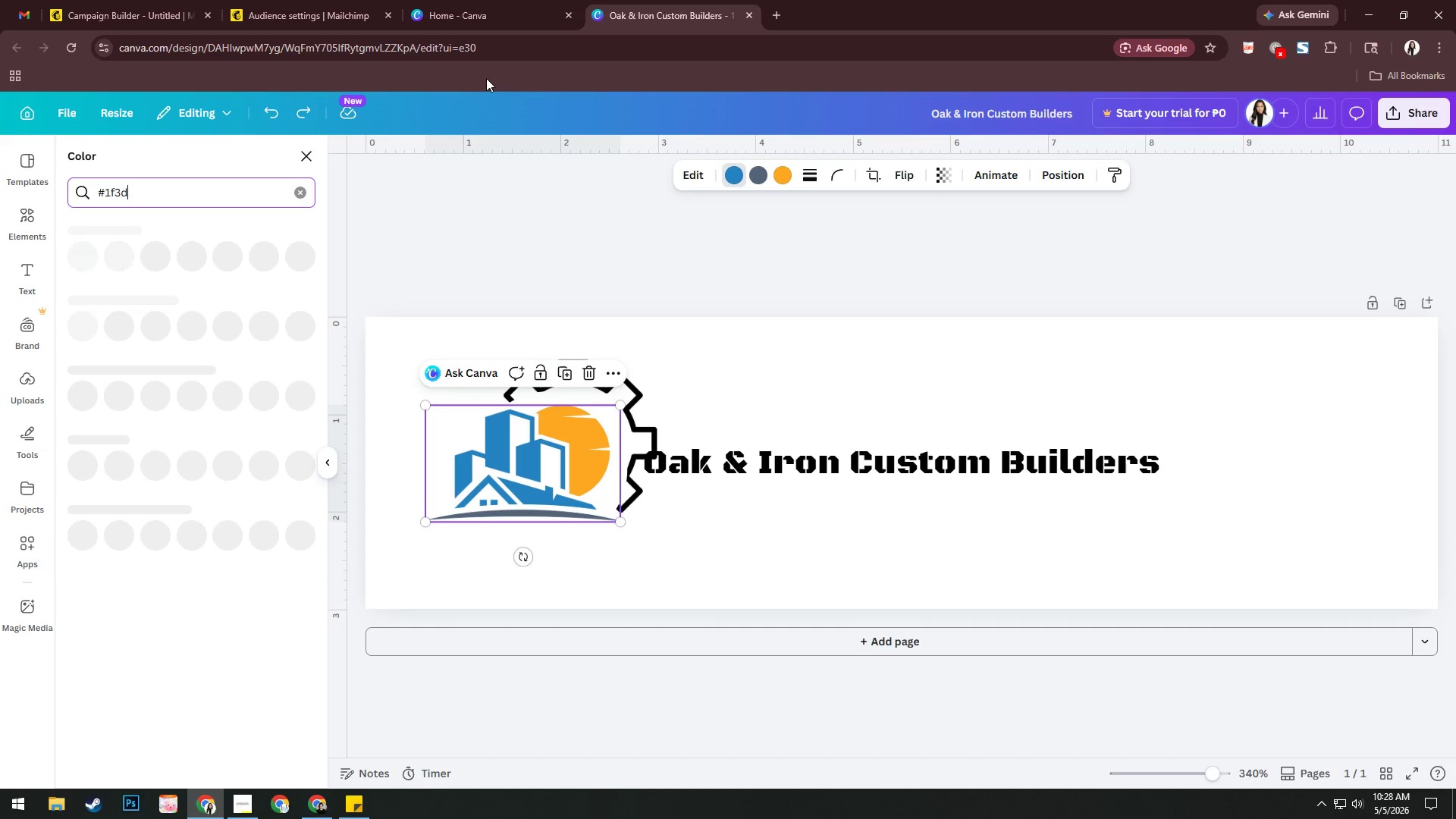 
key(Numpad2)
 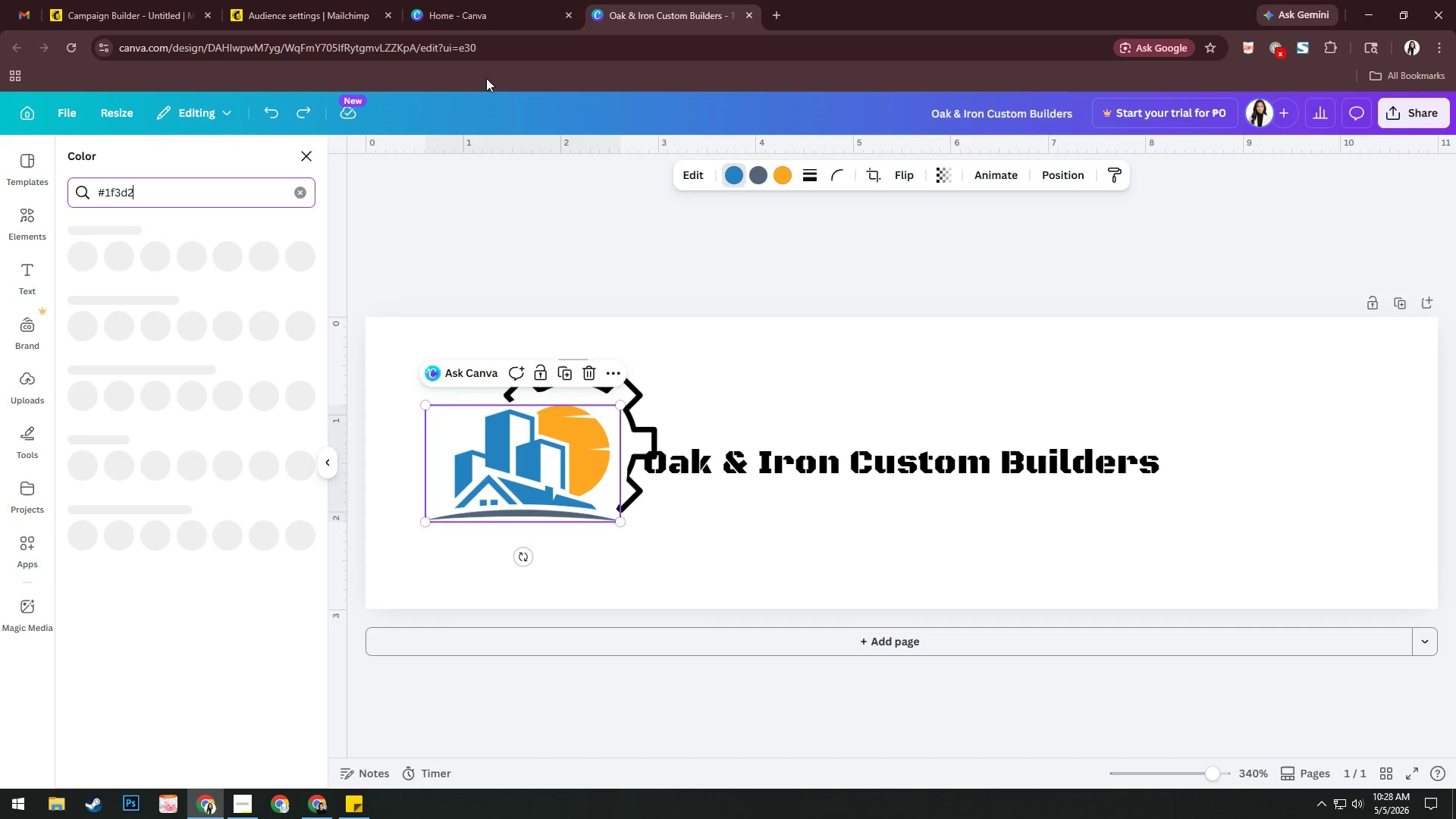 
key(B)
 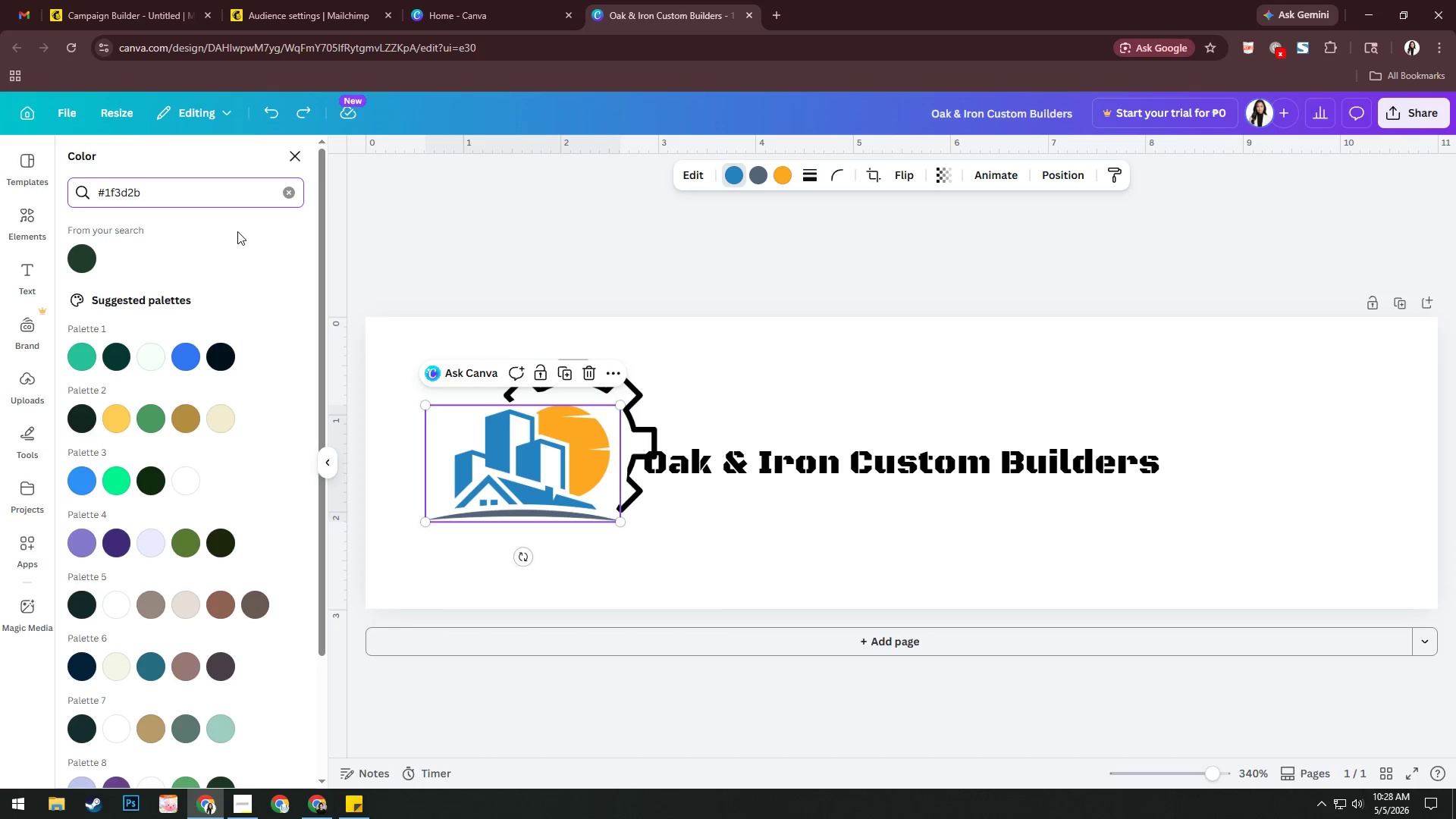 
wait(5.28)
 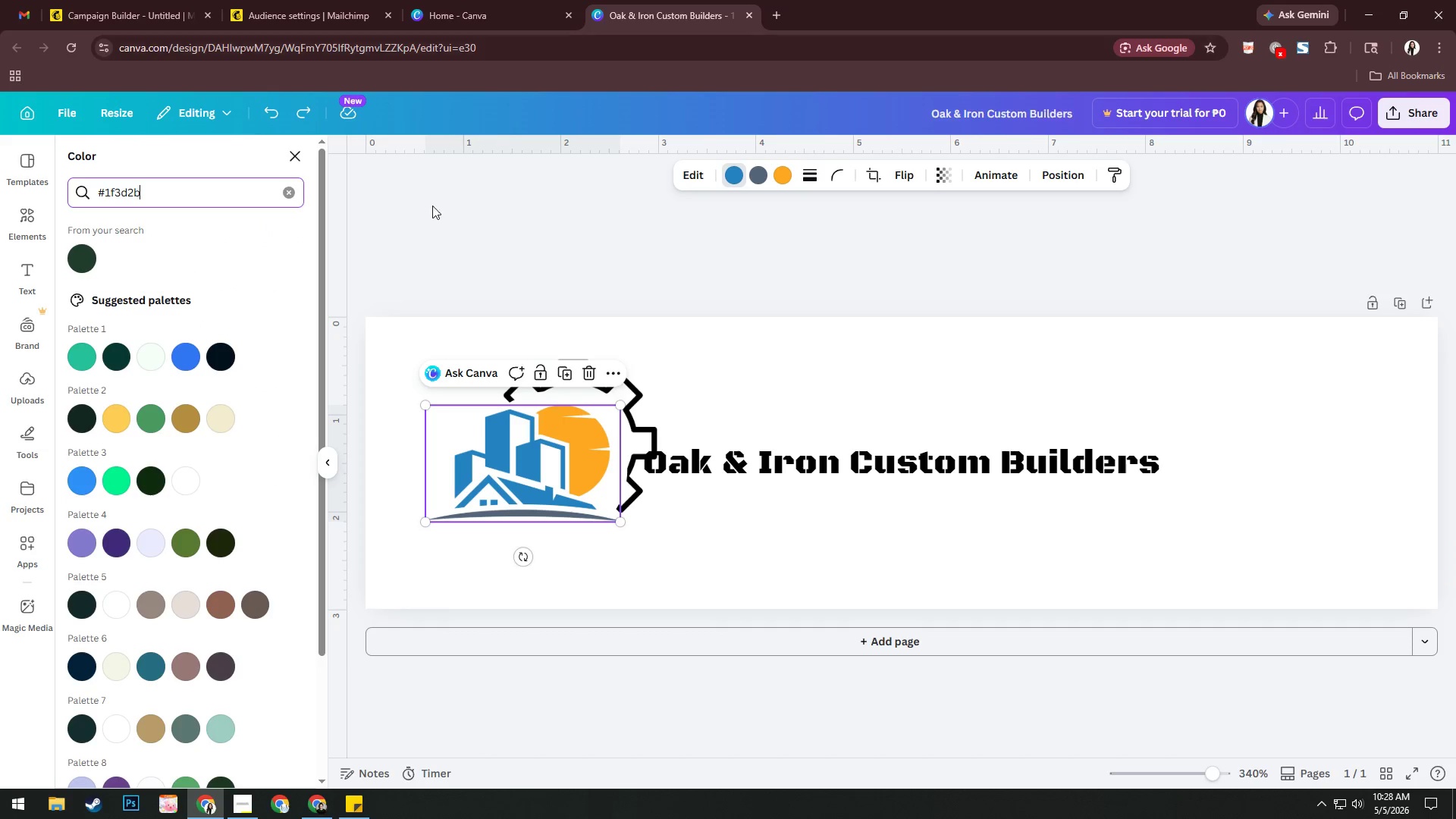 
mouse_move([713, 193])
 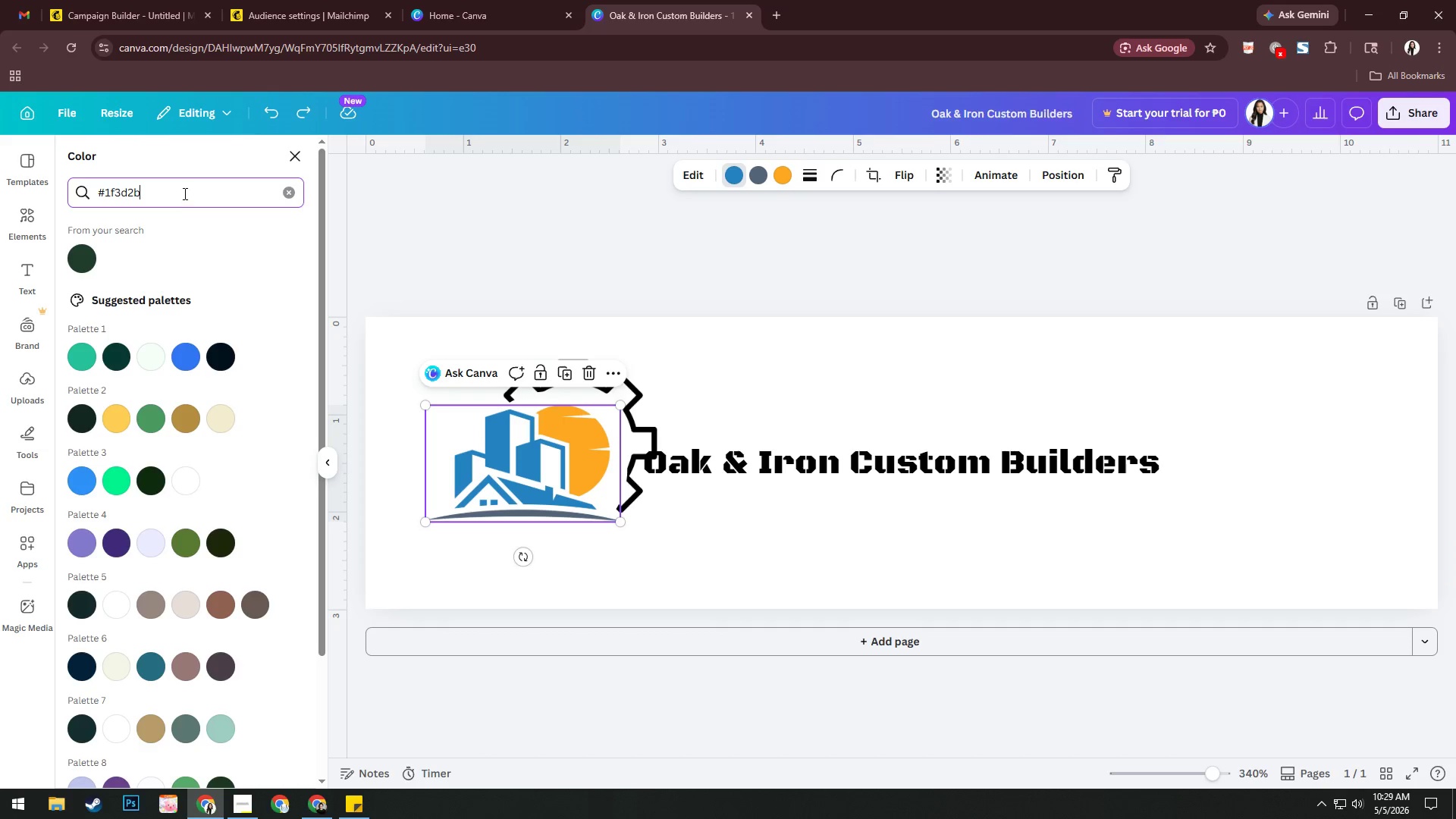 
left_click_drag(start_coordinate=[187, 190], to_coordinate=[22, 192])
 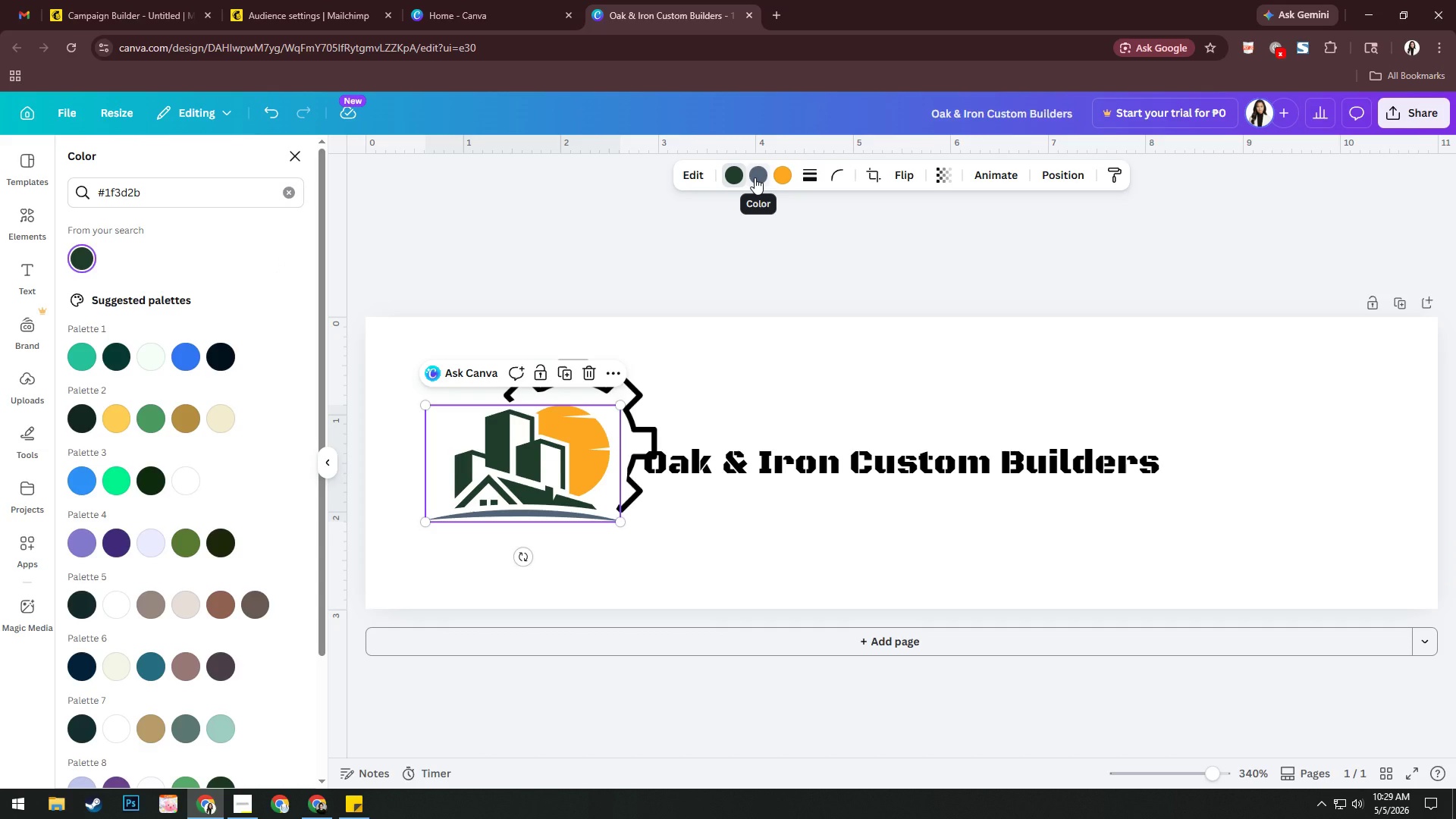 
wait(21.83)
 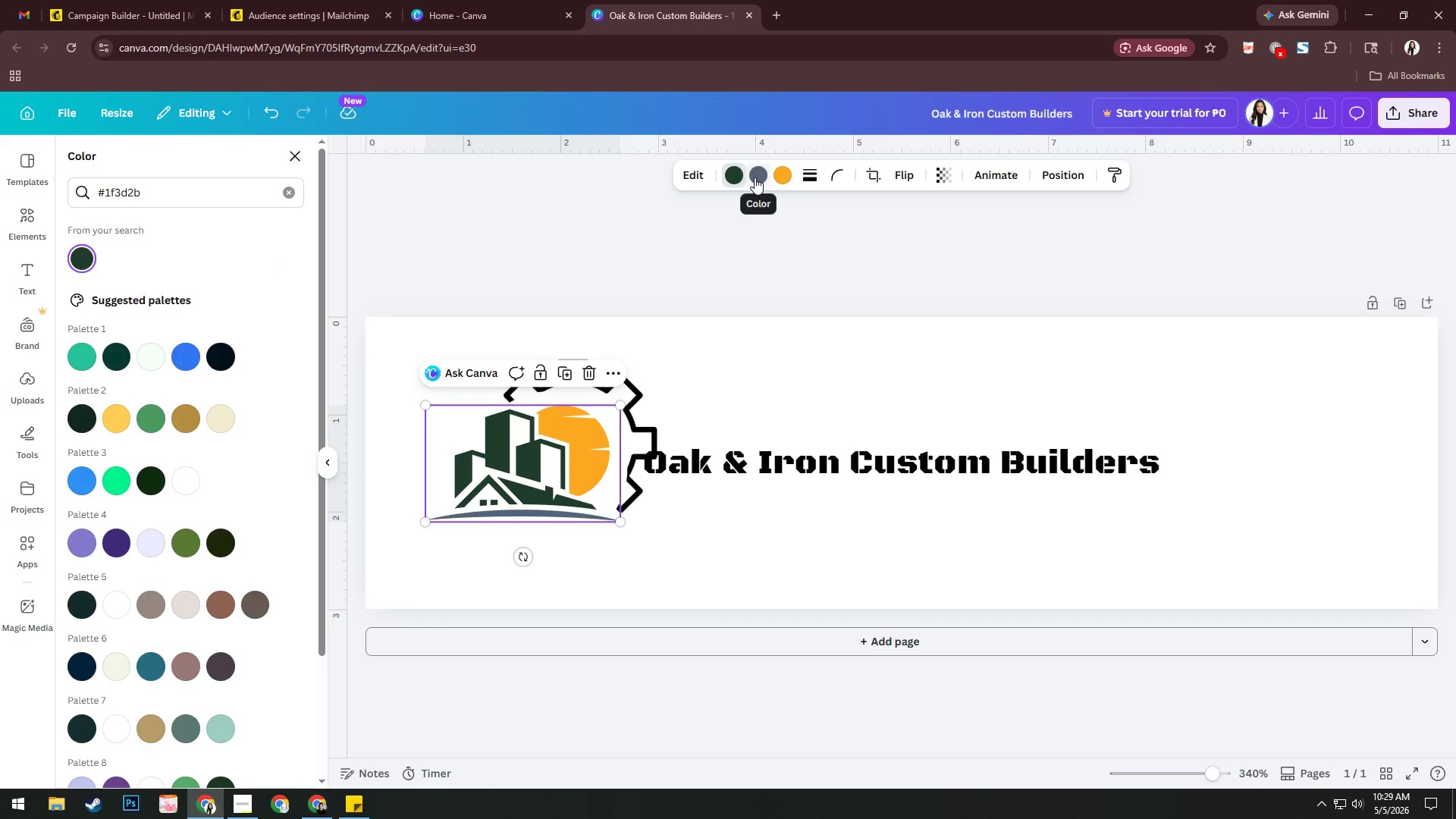 
left_click([786, 174])
 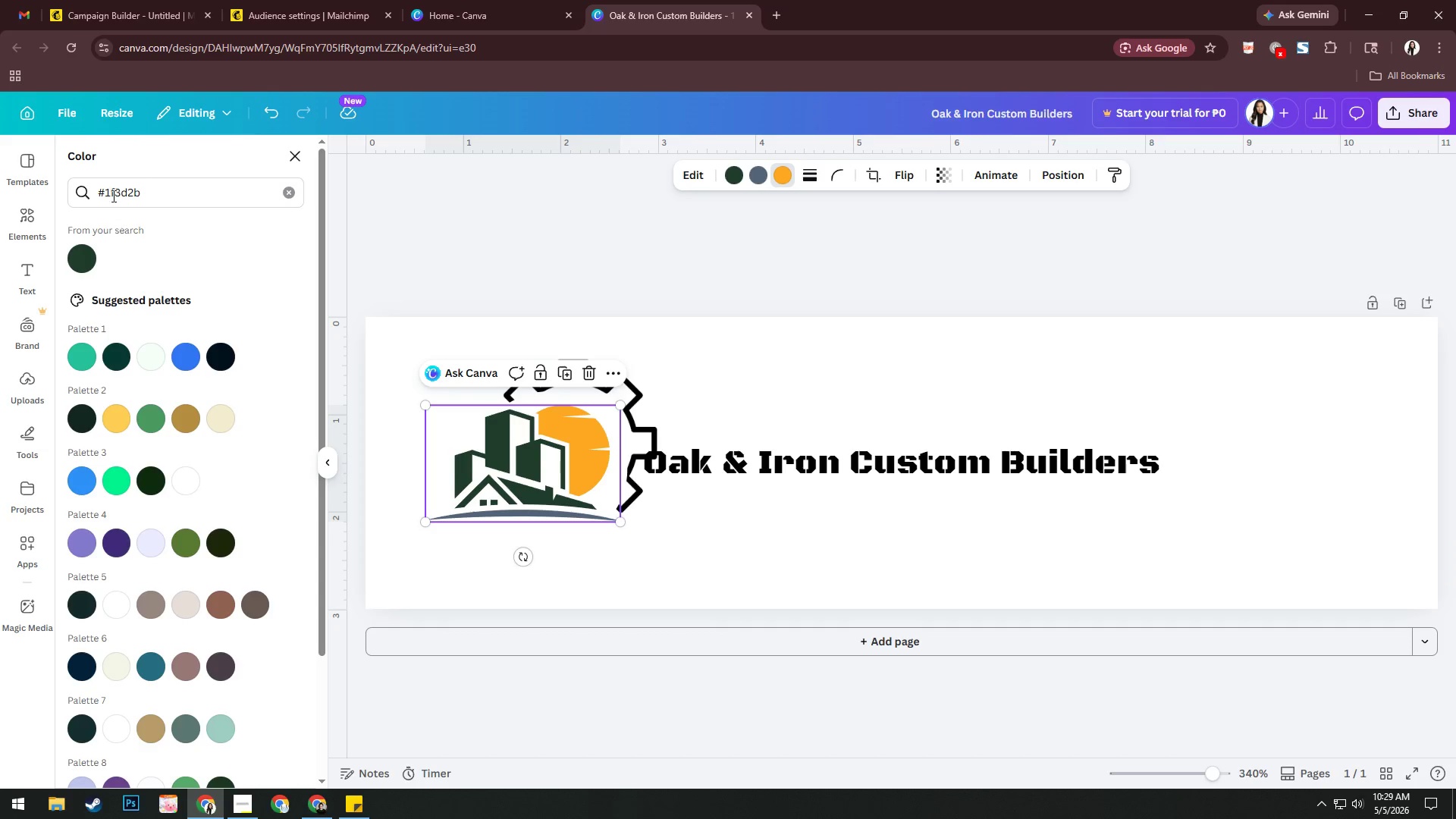 
left_click_drag(start_coordinate=[192, 193], to_coordinate=[0, 190])
 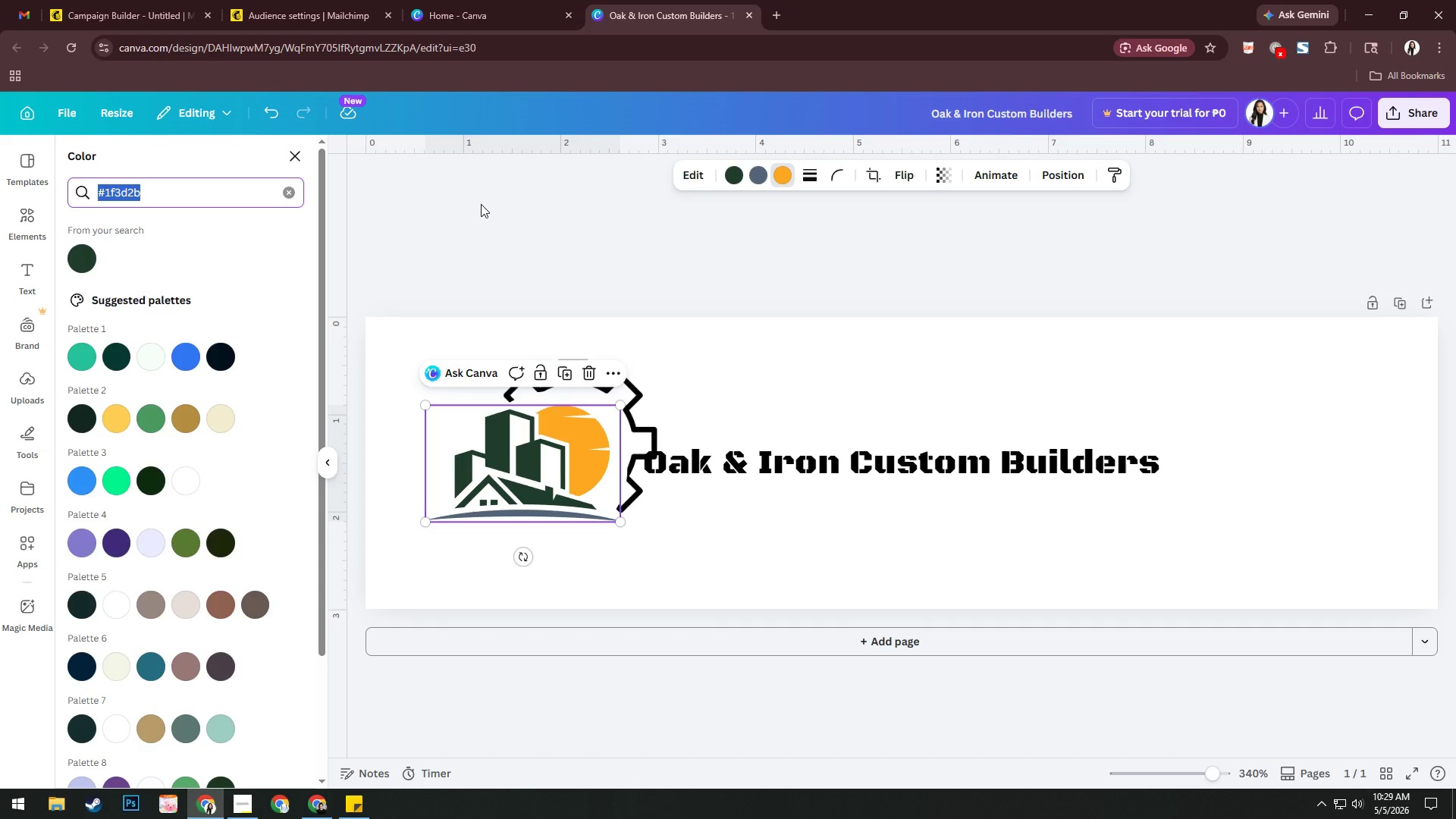 
type(#c8a96a)
 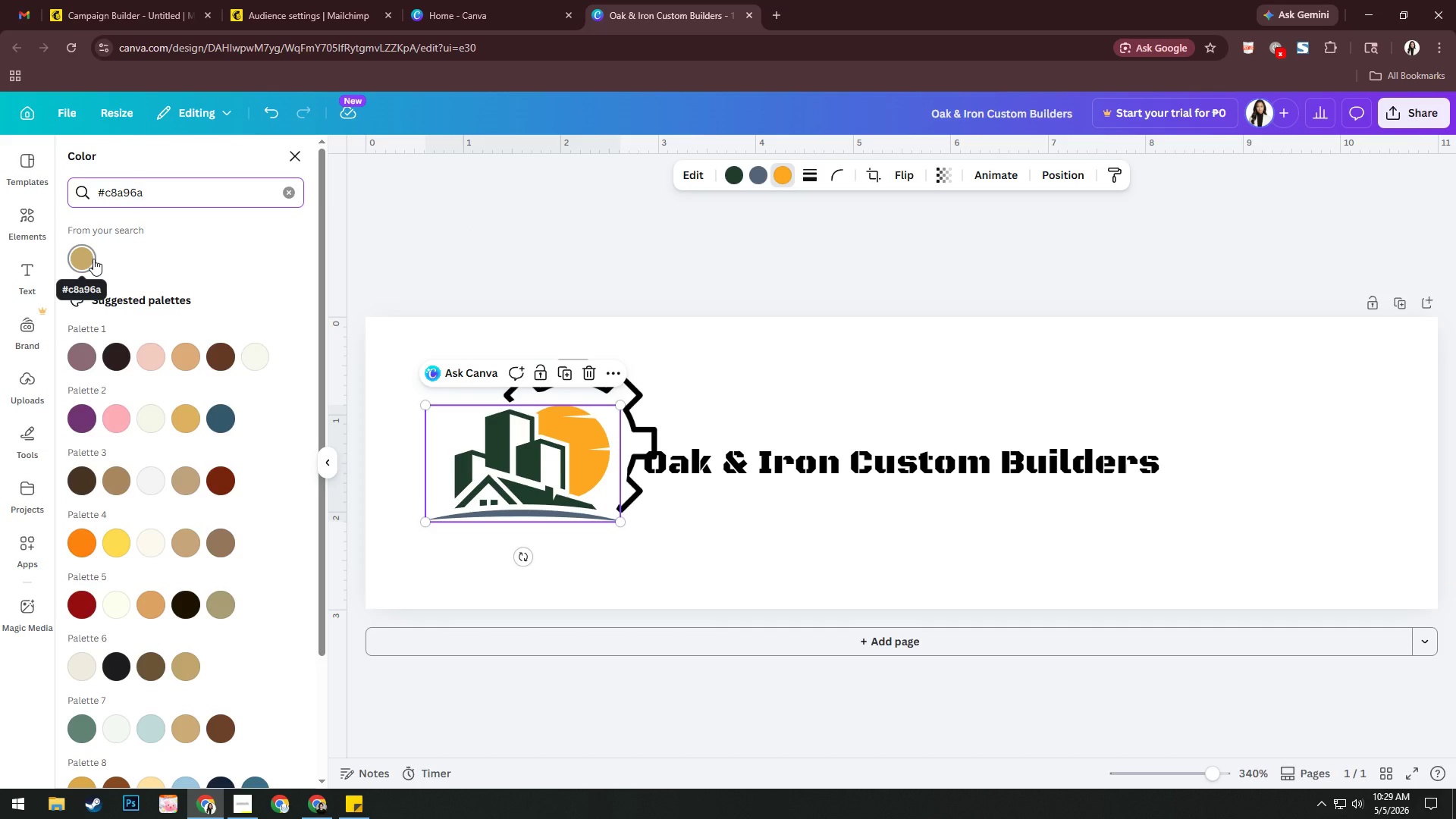 
left_click([93, 258])
 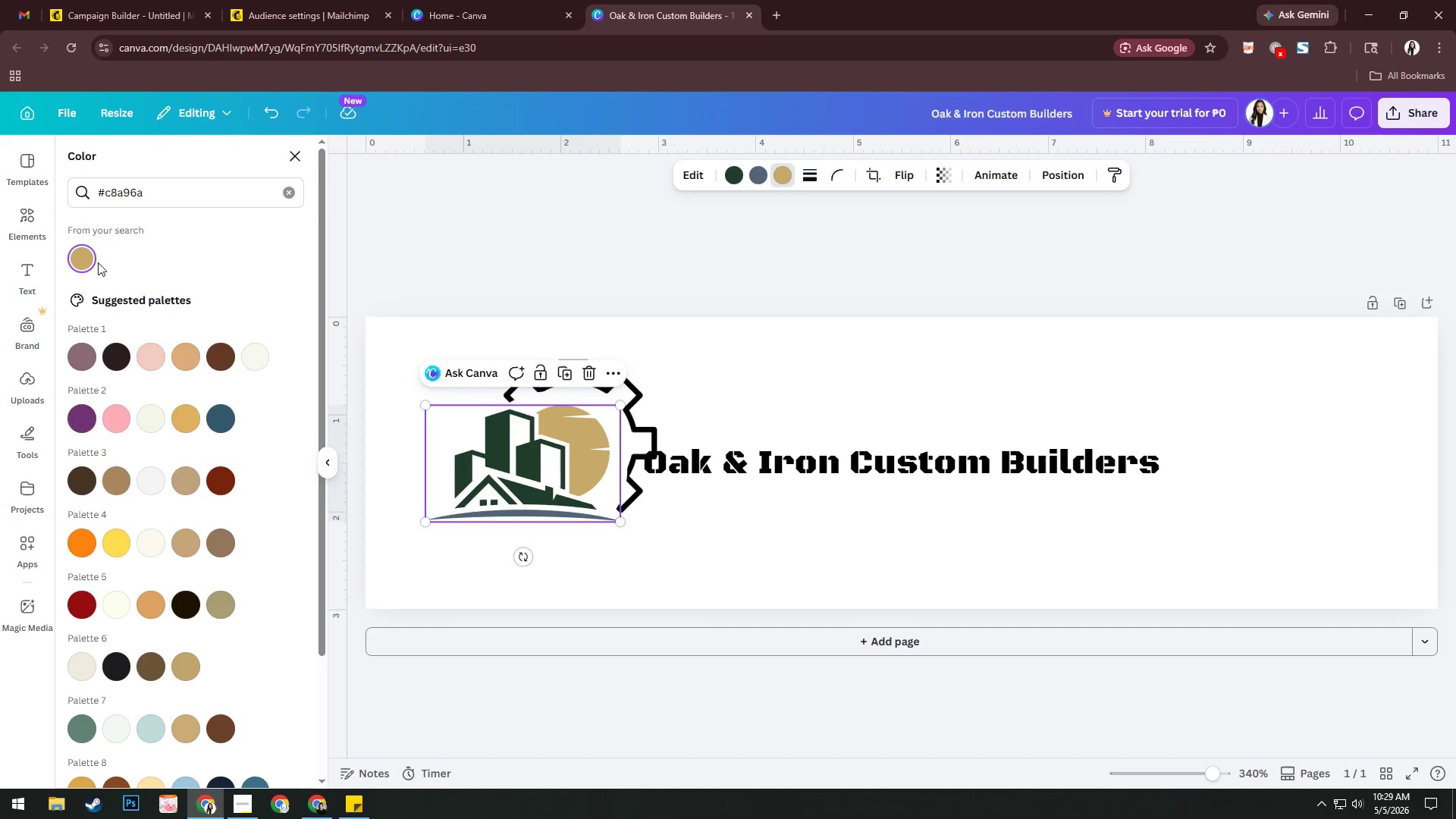 
mouse_move([89, 246])
 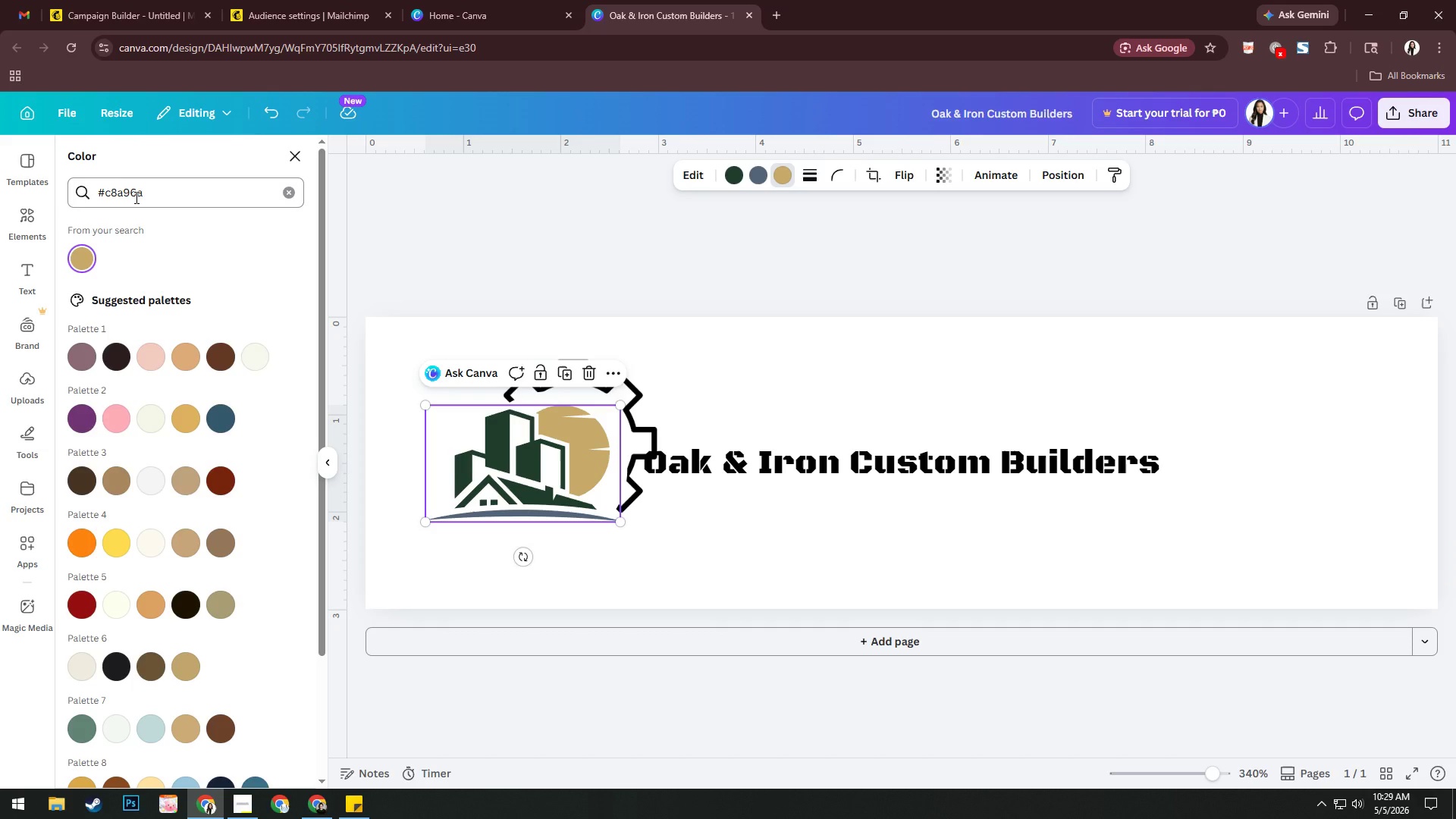 
wait(6.18)
 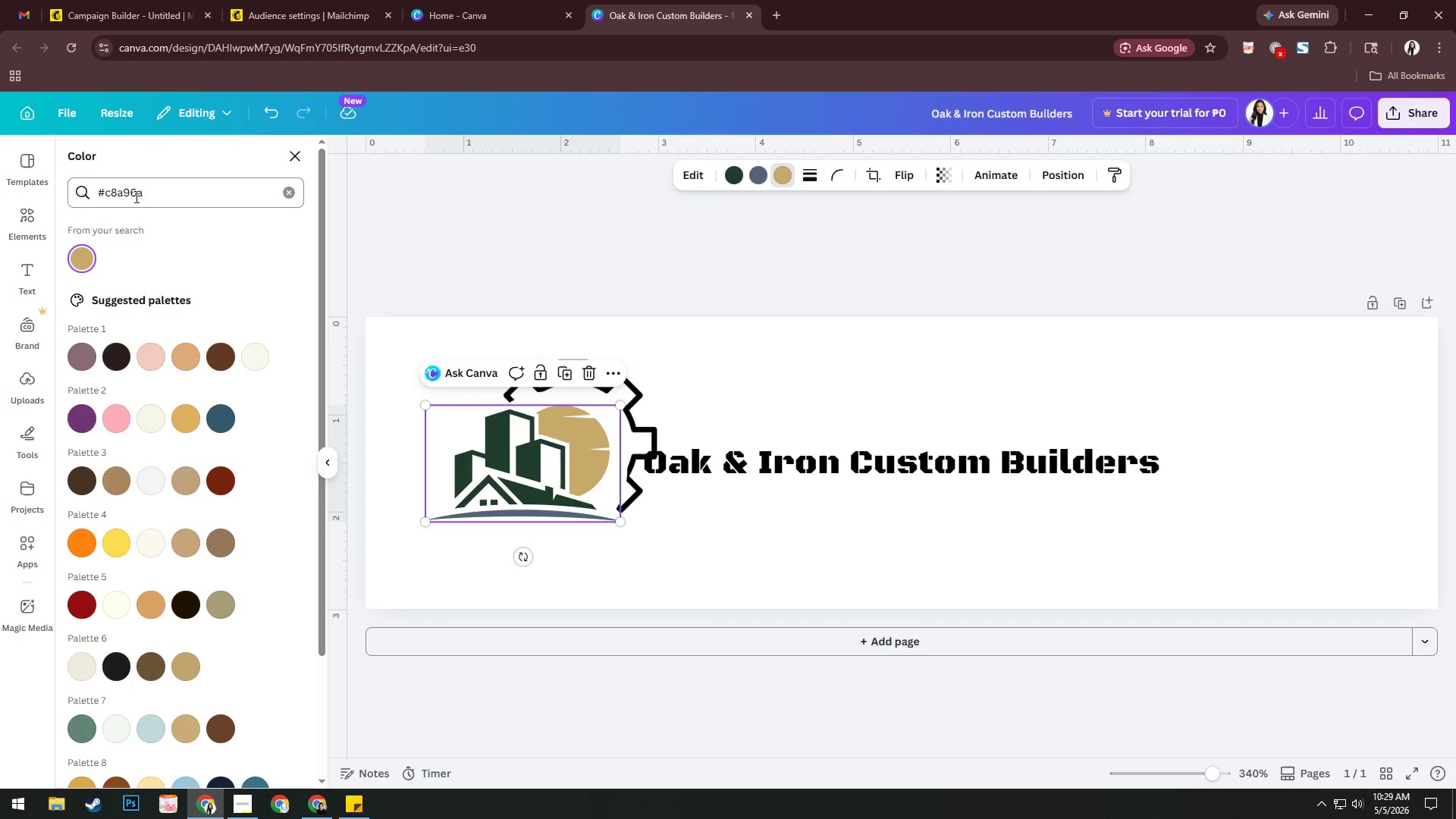 
key(Control+Z)
 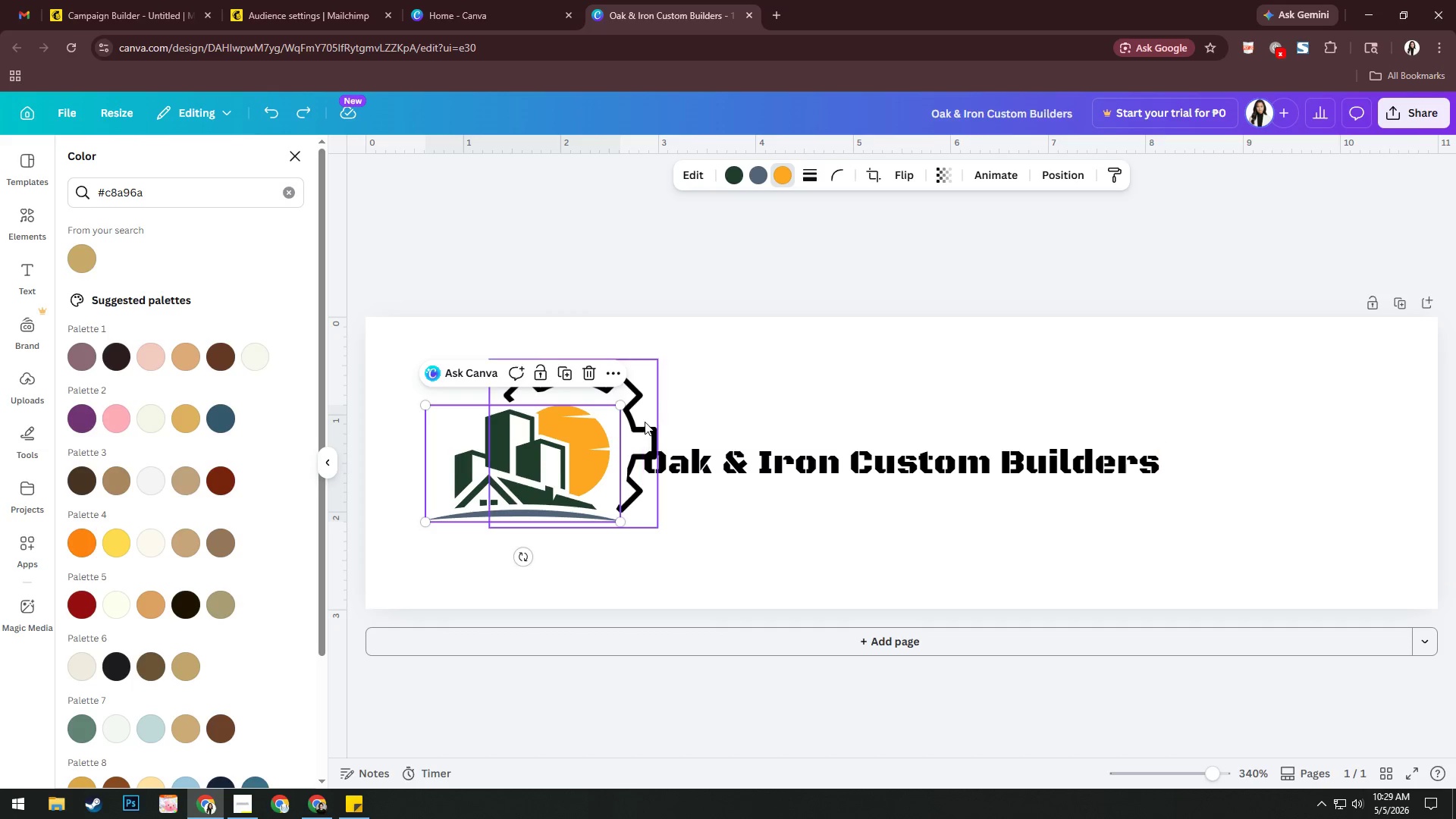 
left_click([642, 419])
 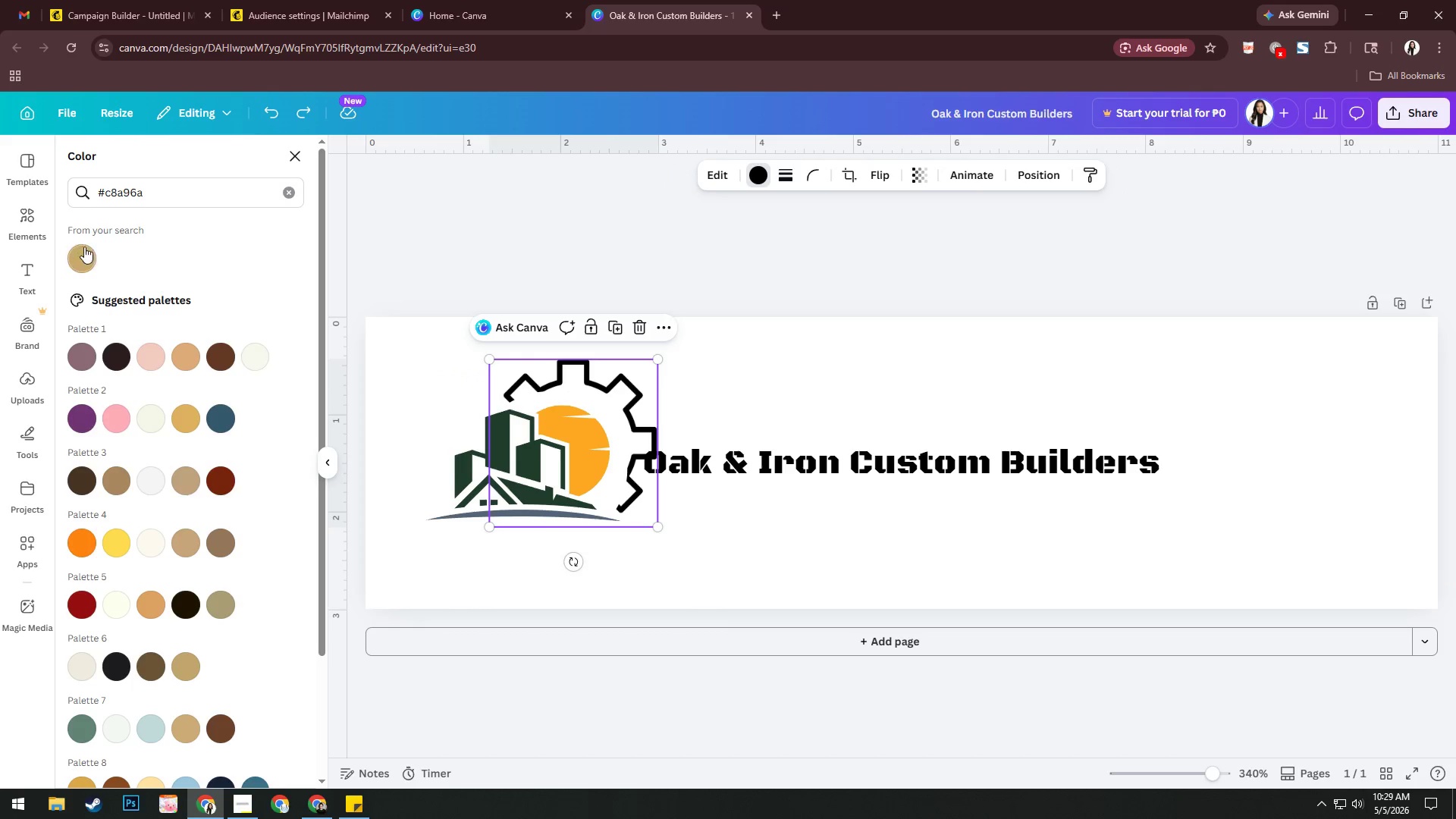 
left_click([86, 253])
 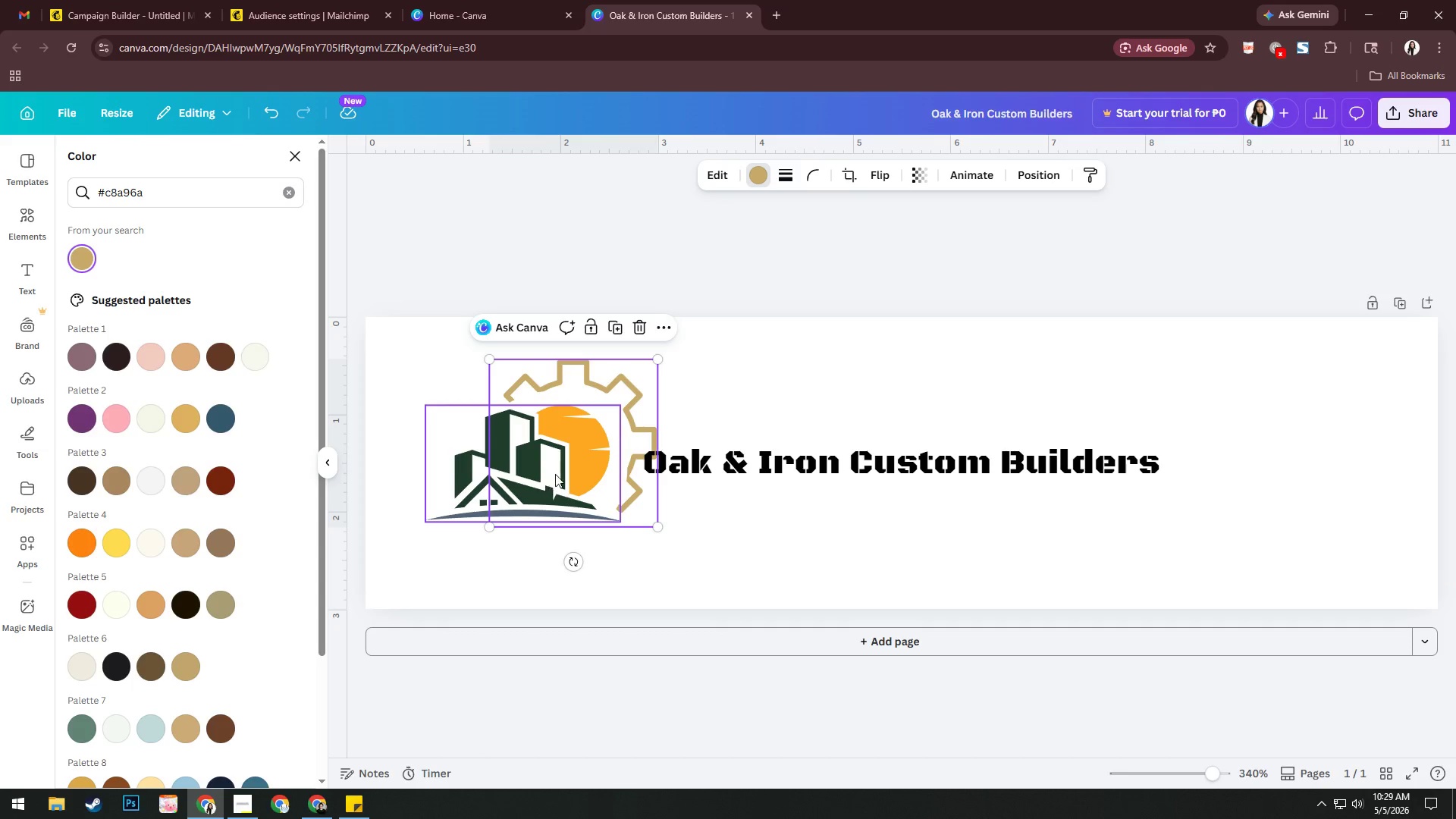 
left_click([600, 461])
 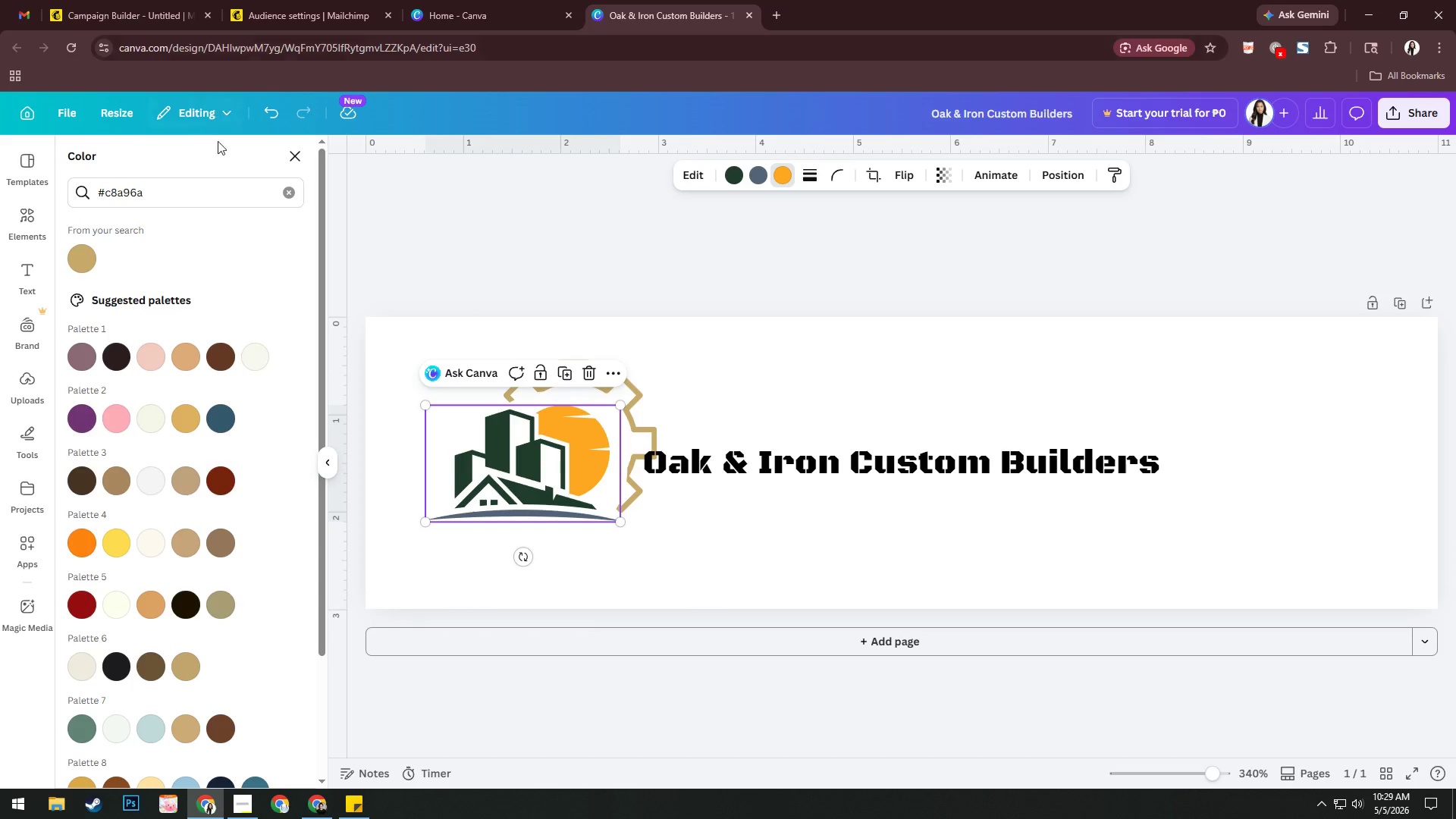 
left_click_drag(start_coordinate=[198, 185], to_coordinate=[28, 184])
 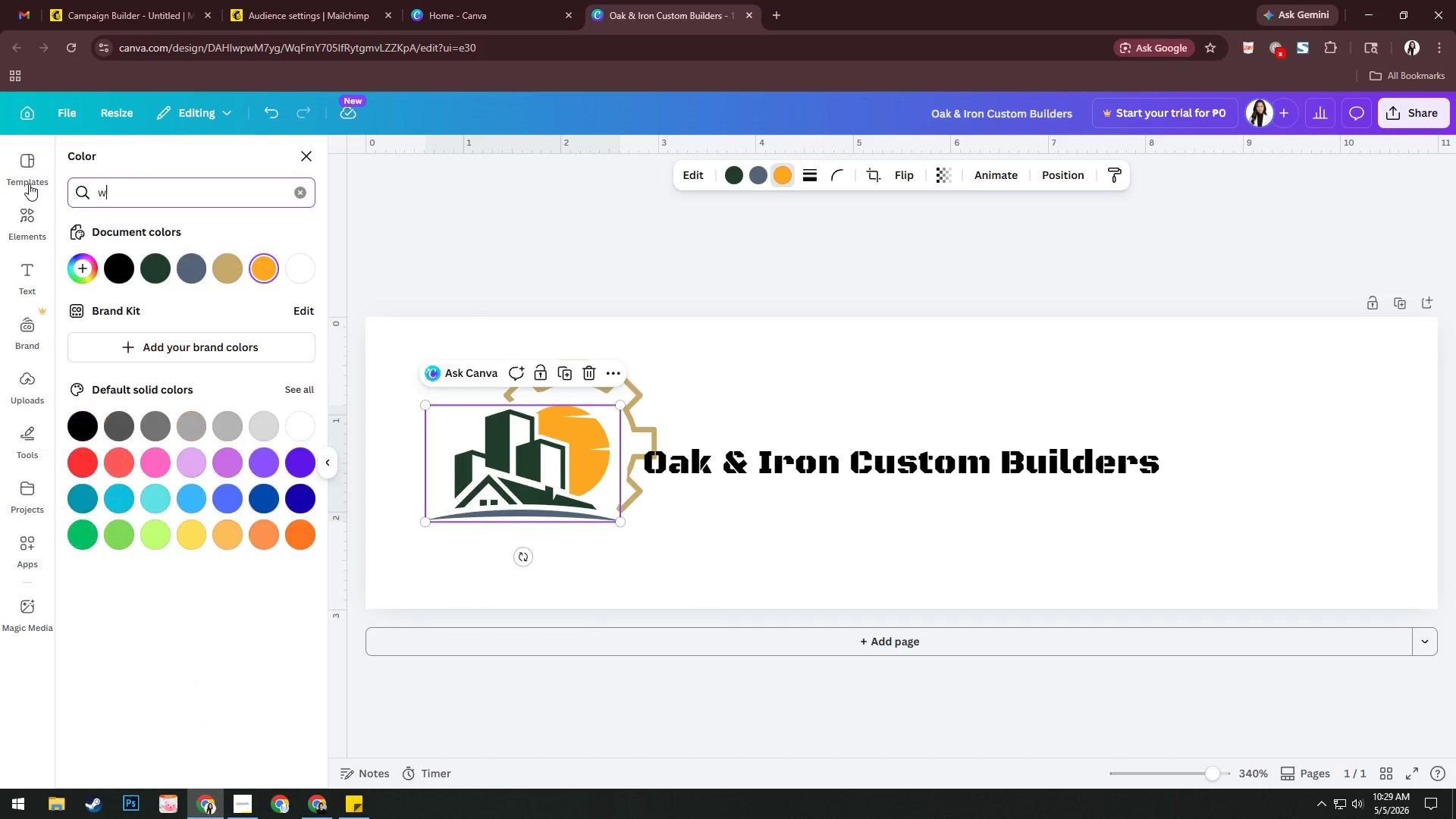 
type(warm gold)
 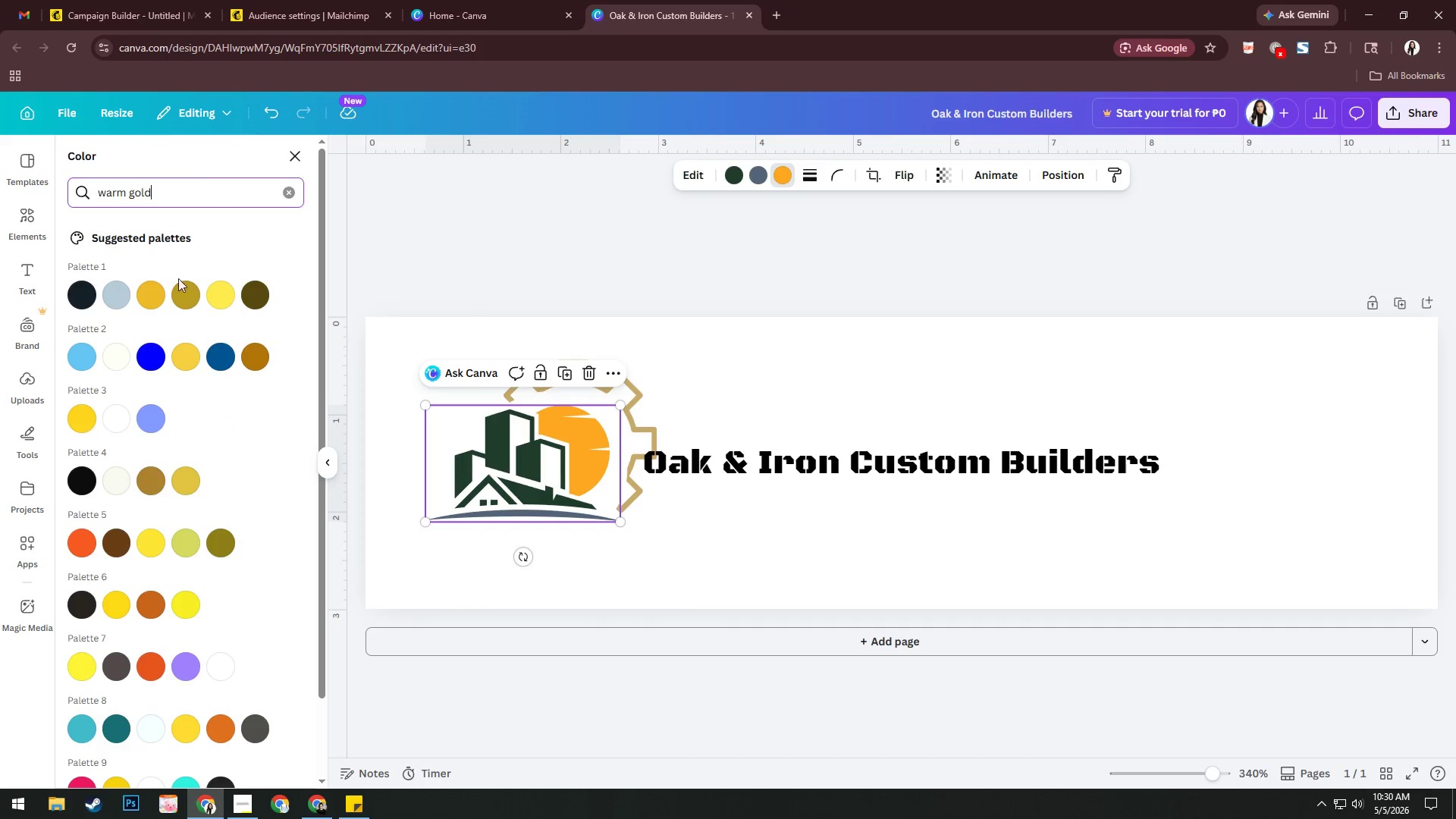 
wait(5.81)
 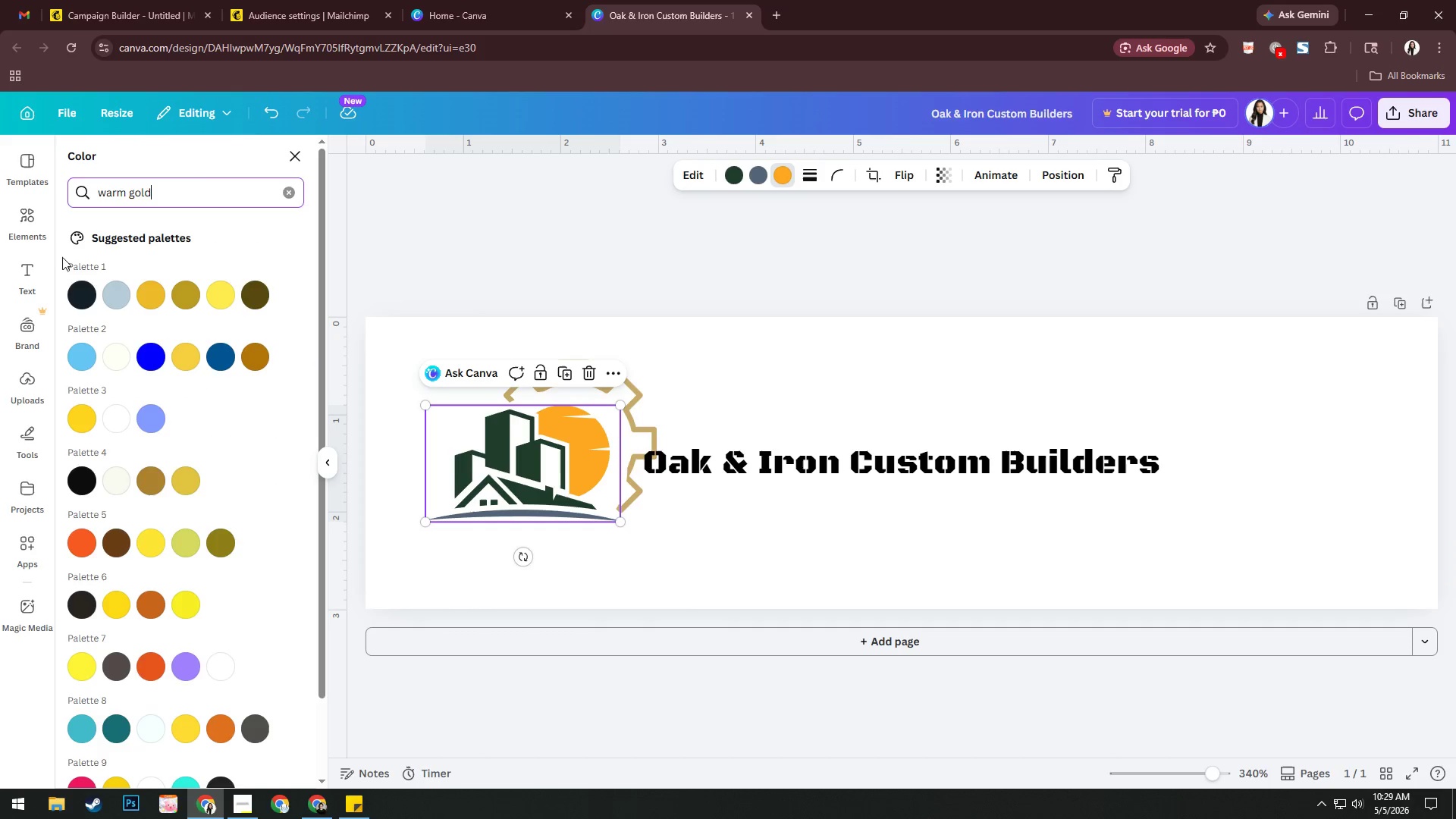 
left_click([157, 300])
 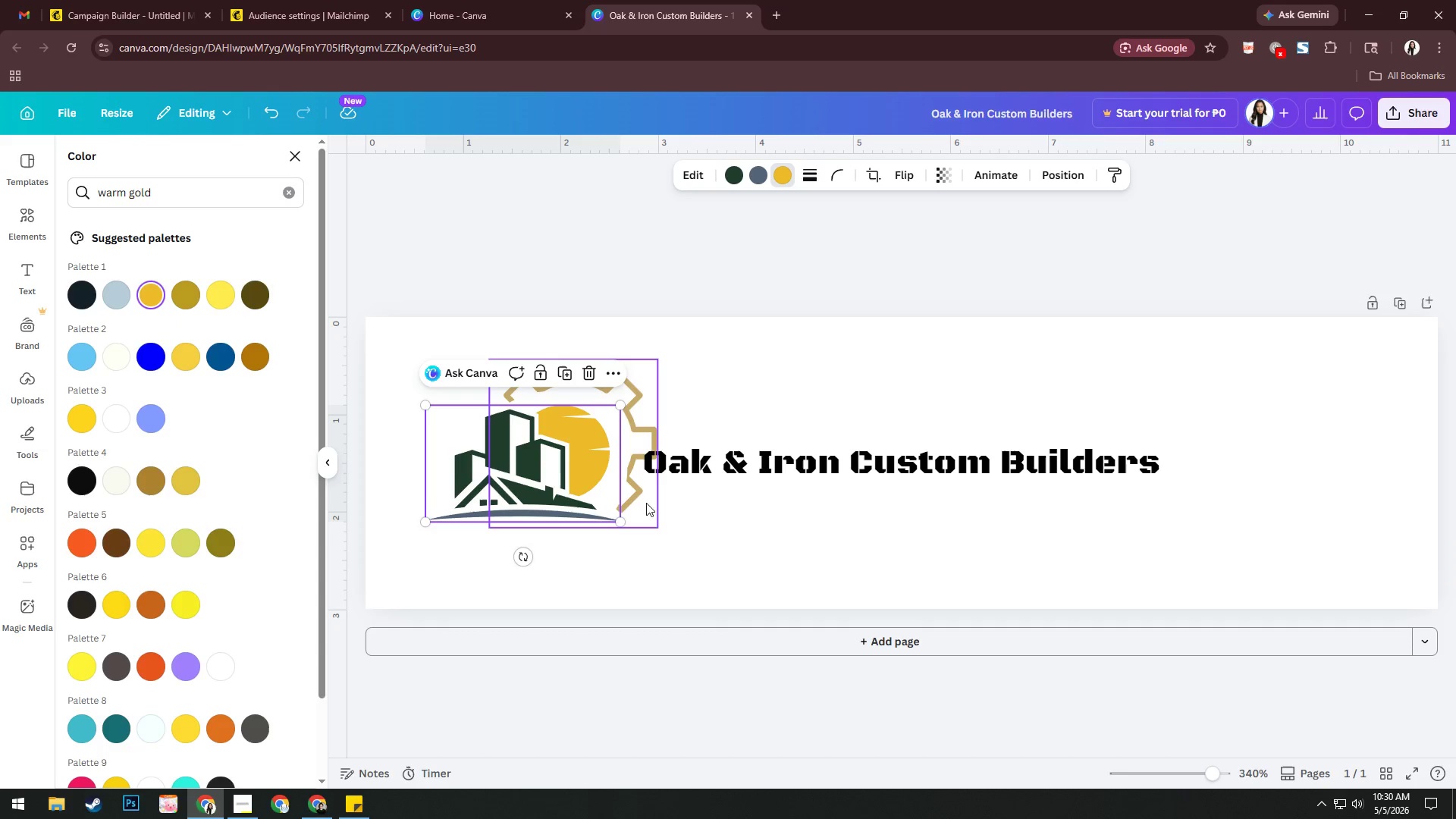 
left_click([675, 571])
 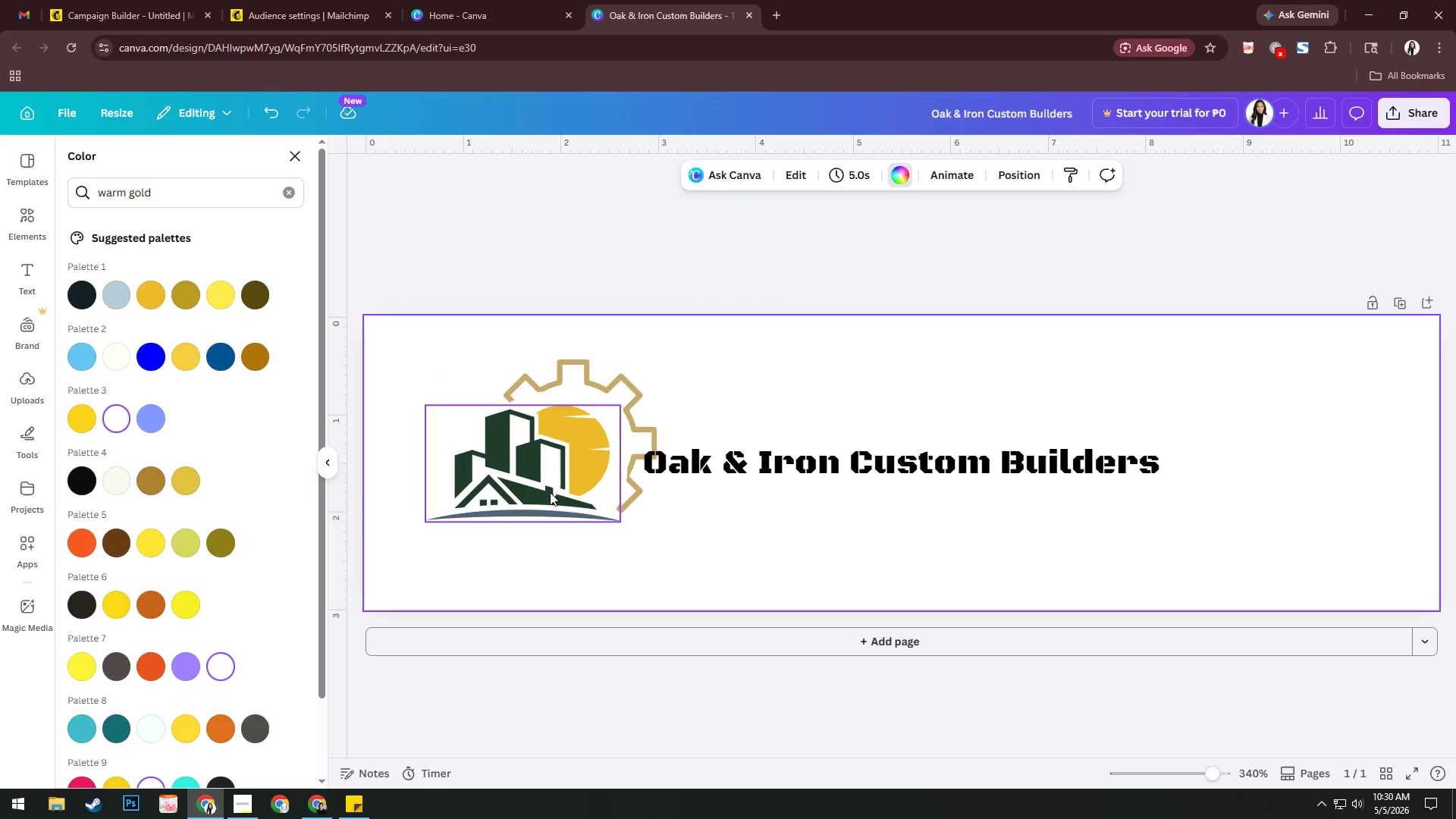 
left_click([542, 492])
 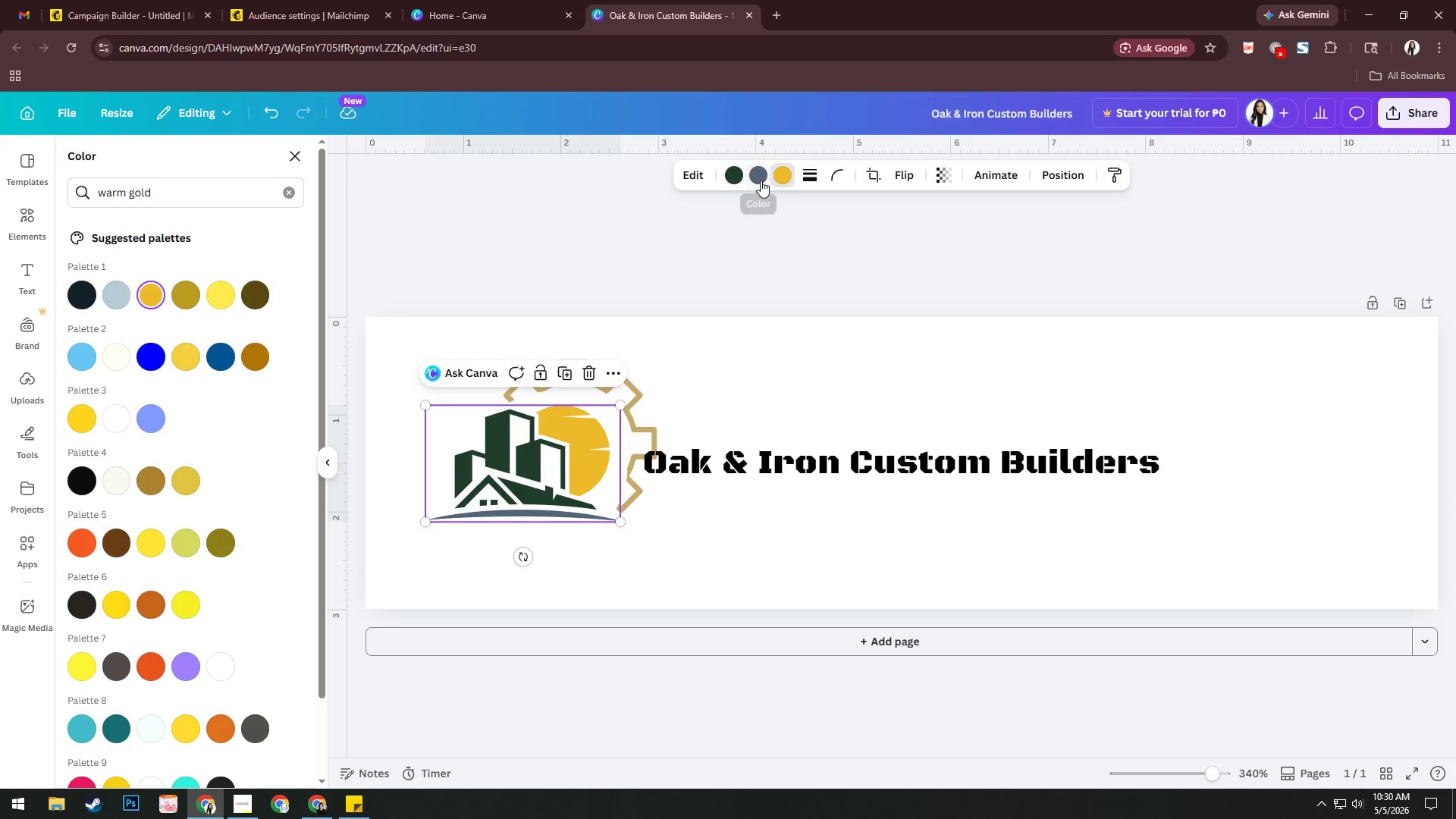 
left_click([761, 180])
 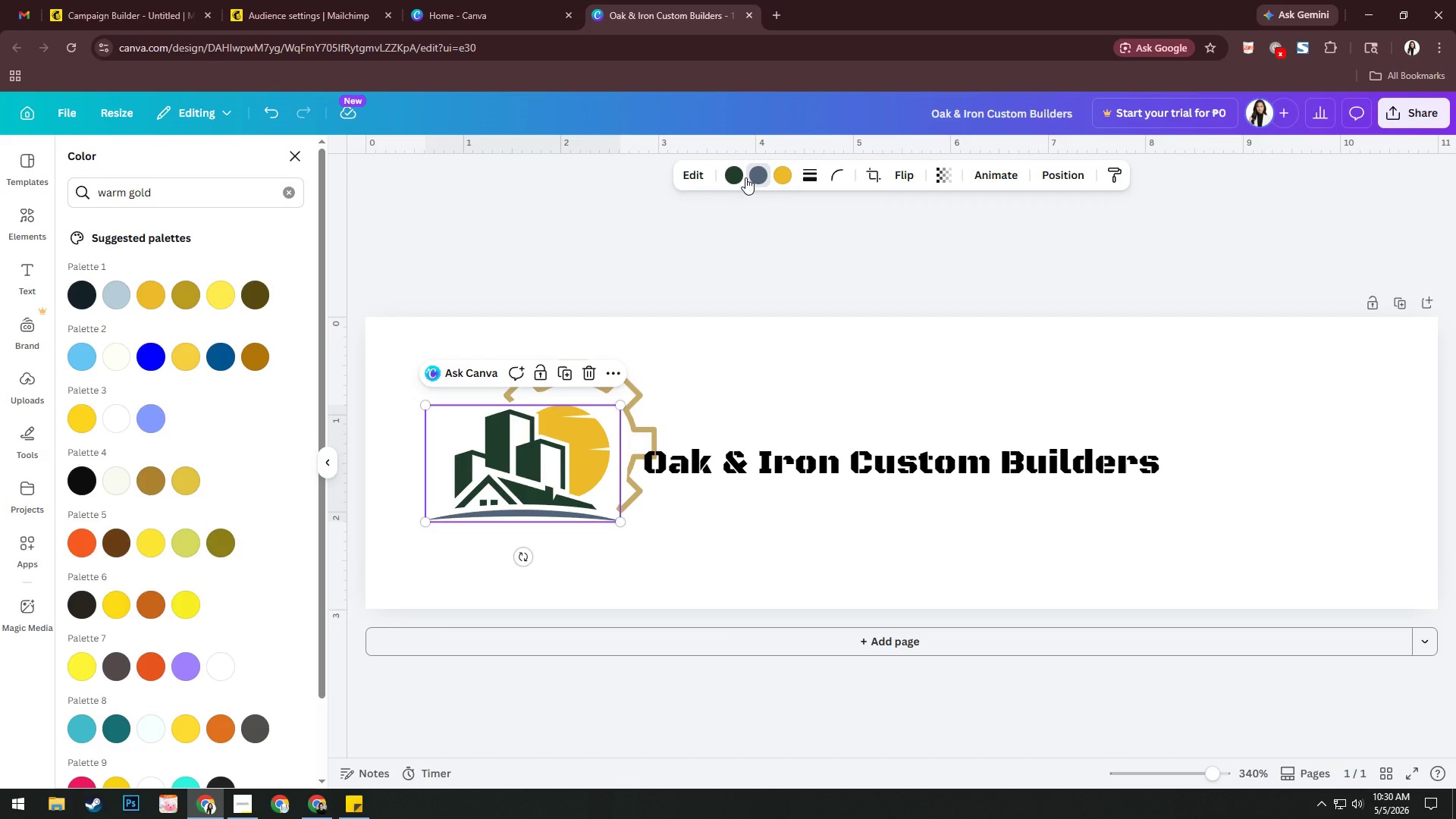 
wait(6.94)
 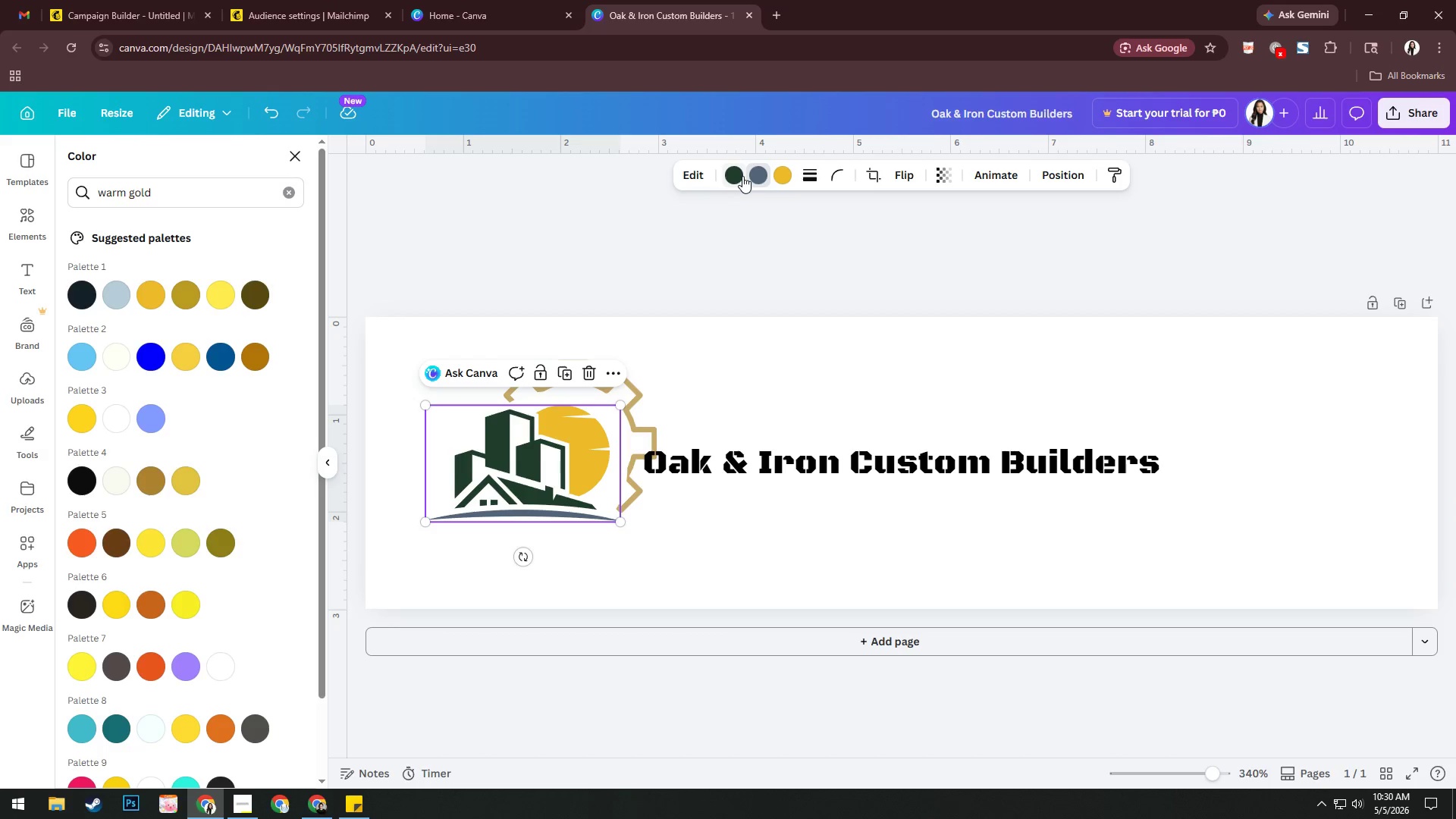 
left_click_drag(start_coordinate=[161, 194], to_coordinate=[20, 221])
 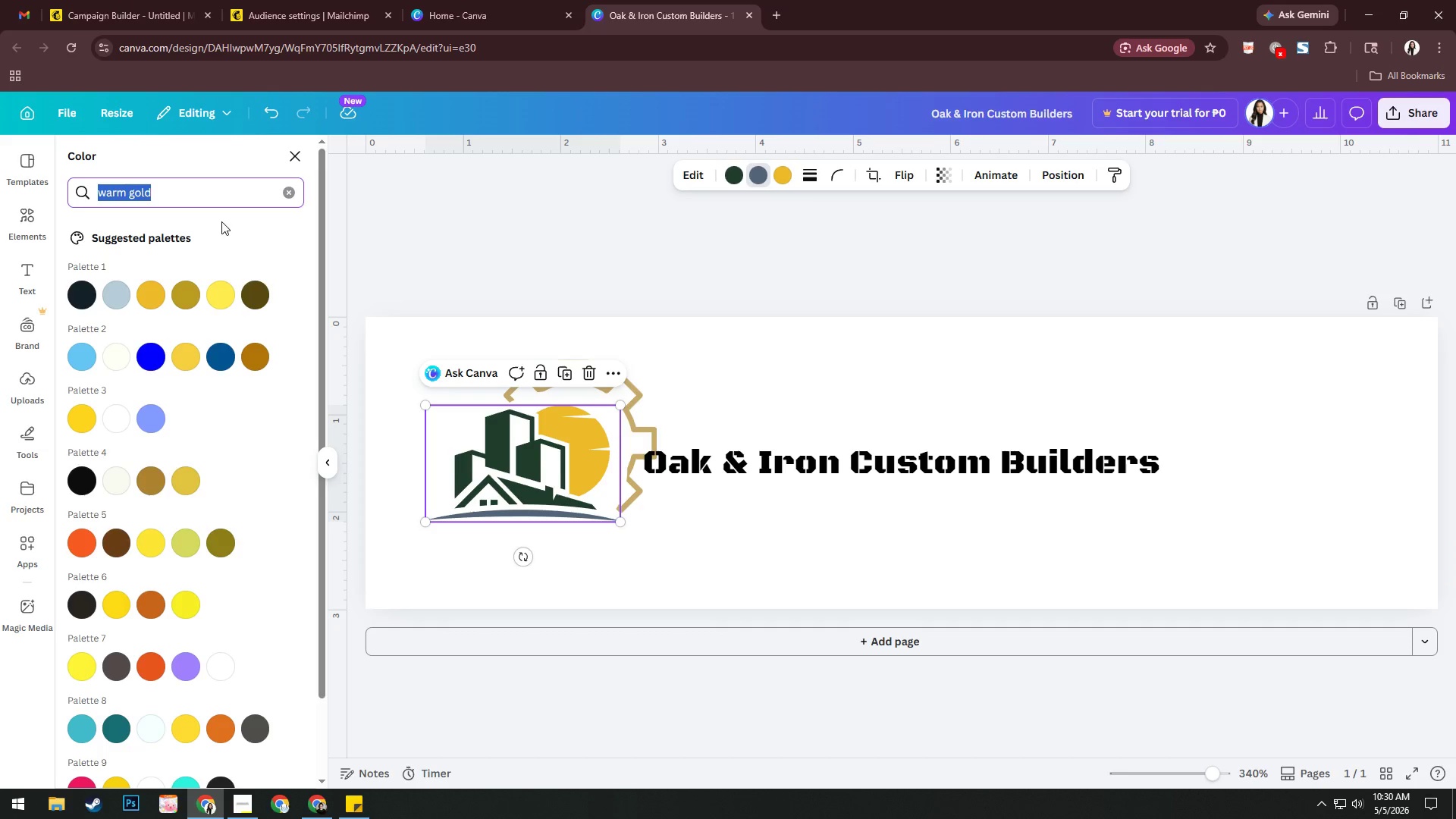 
key(Shift+3)
 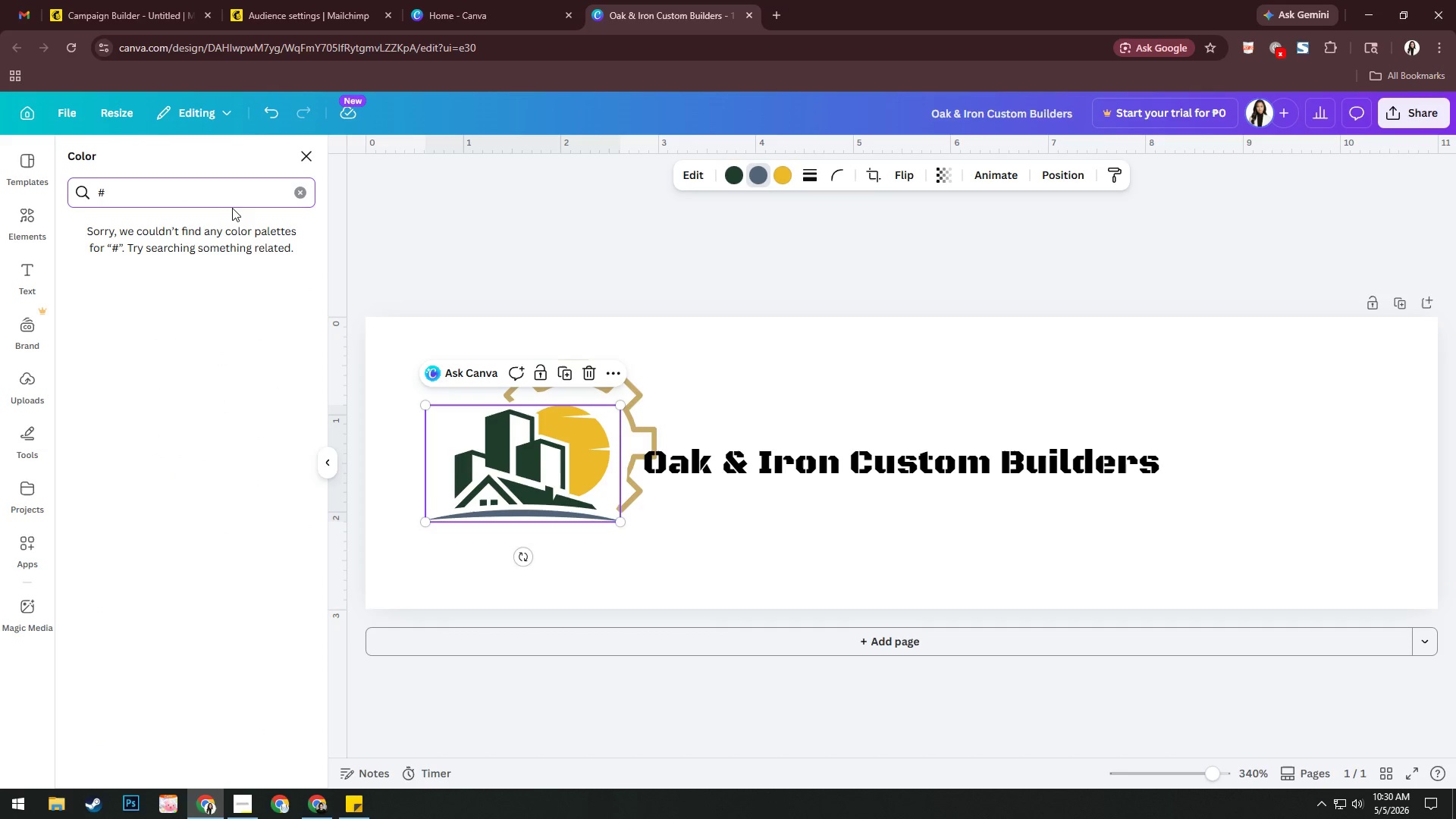 
key(Shift+ShiftLeft)
 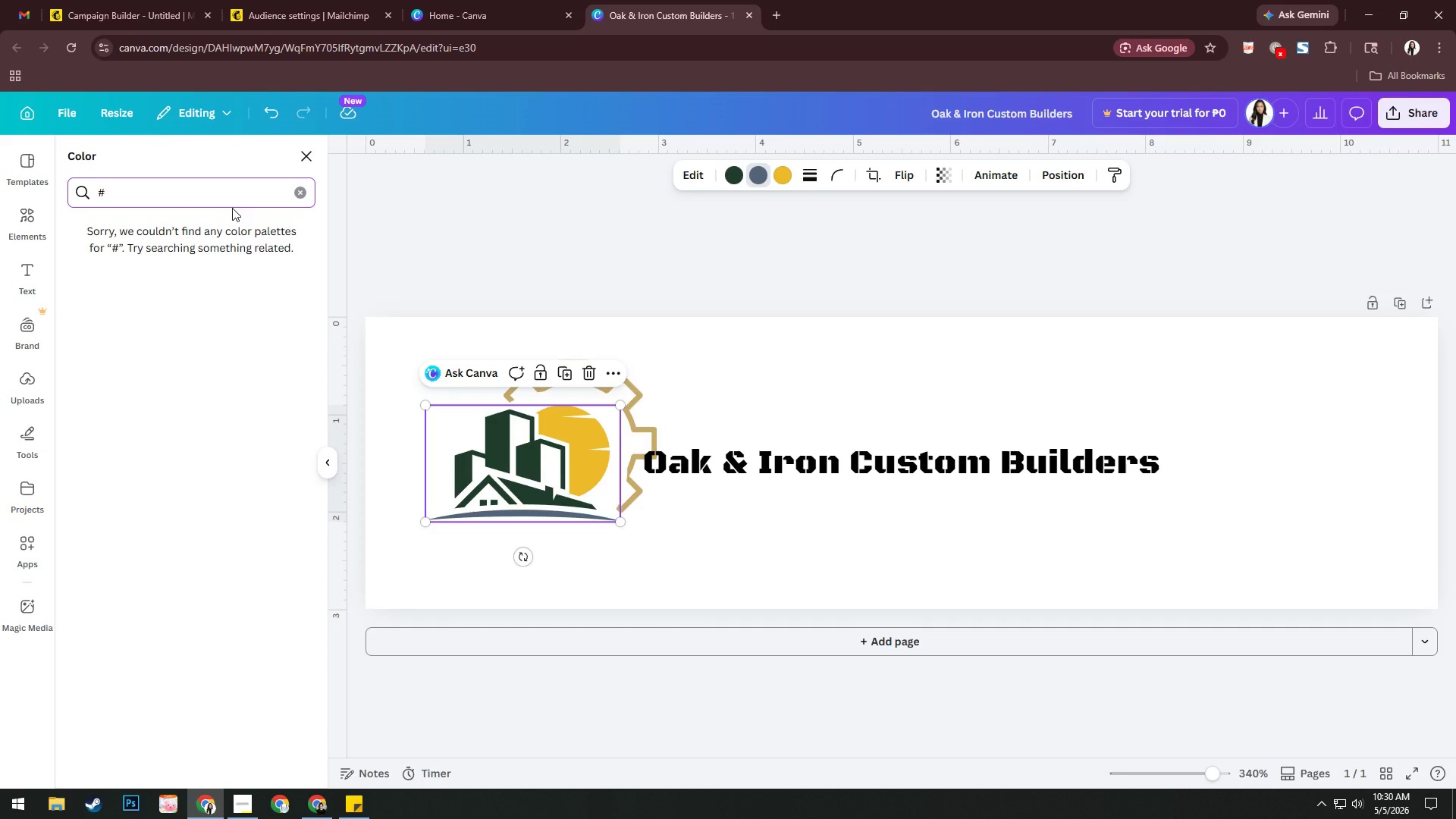 
hold_key(key=ShiftLeft, duration=0.77)
 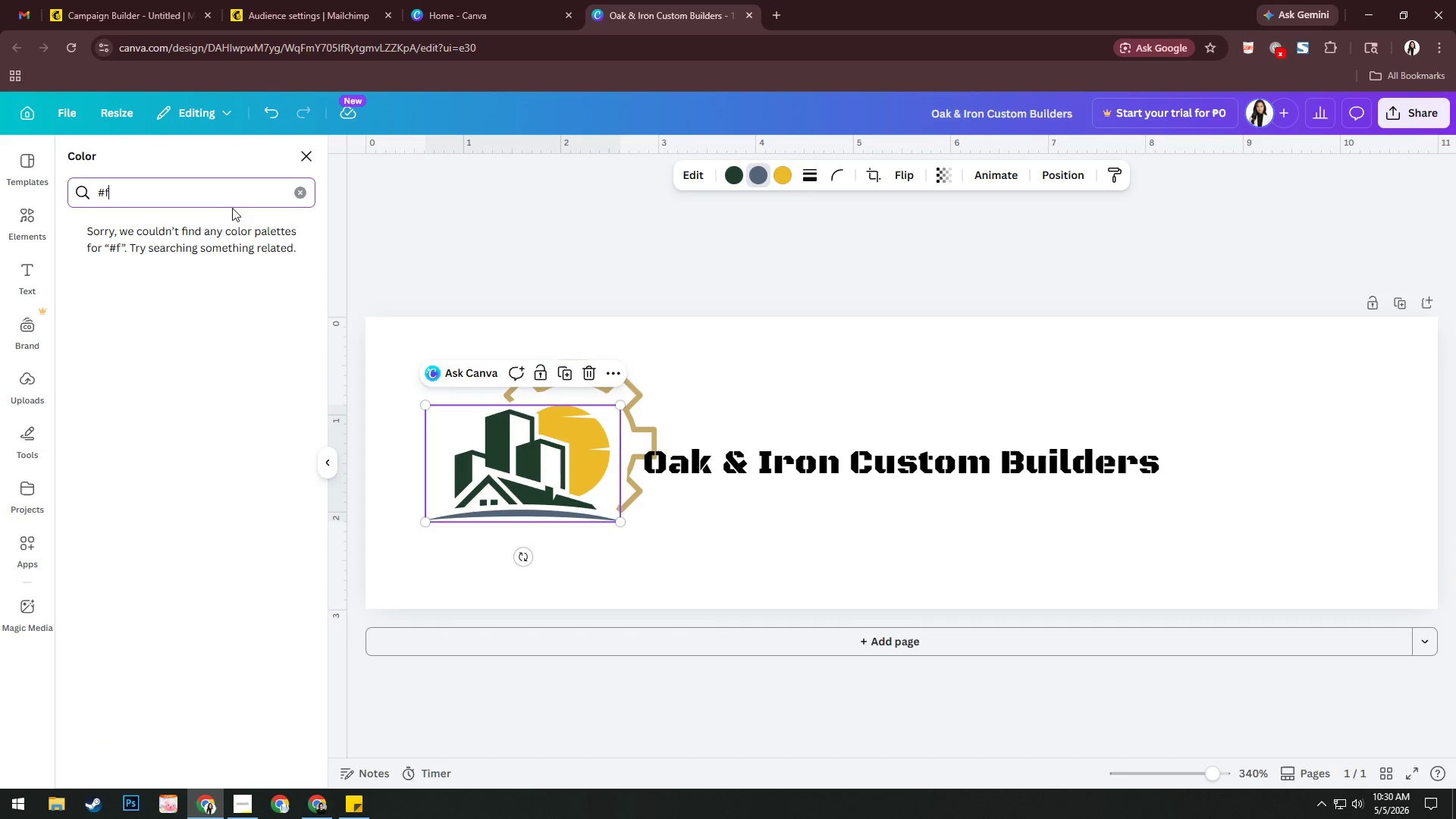 
key(F)
 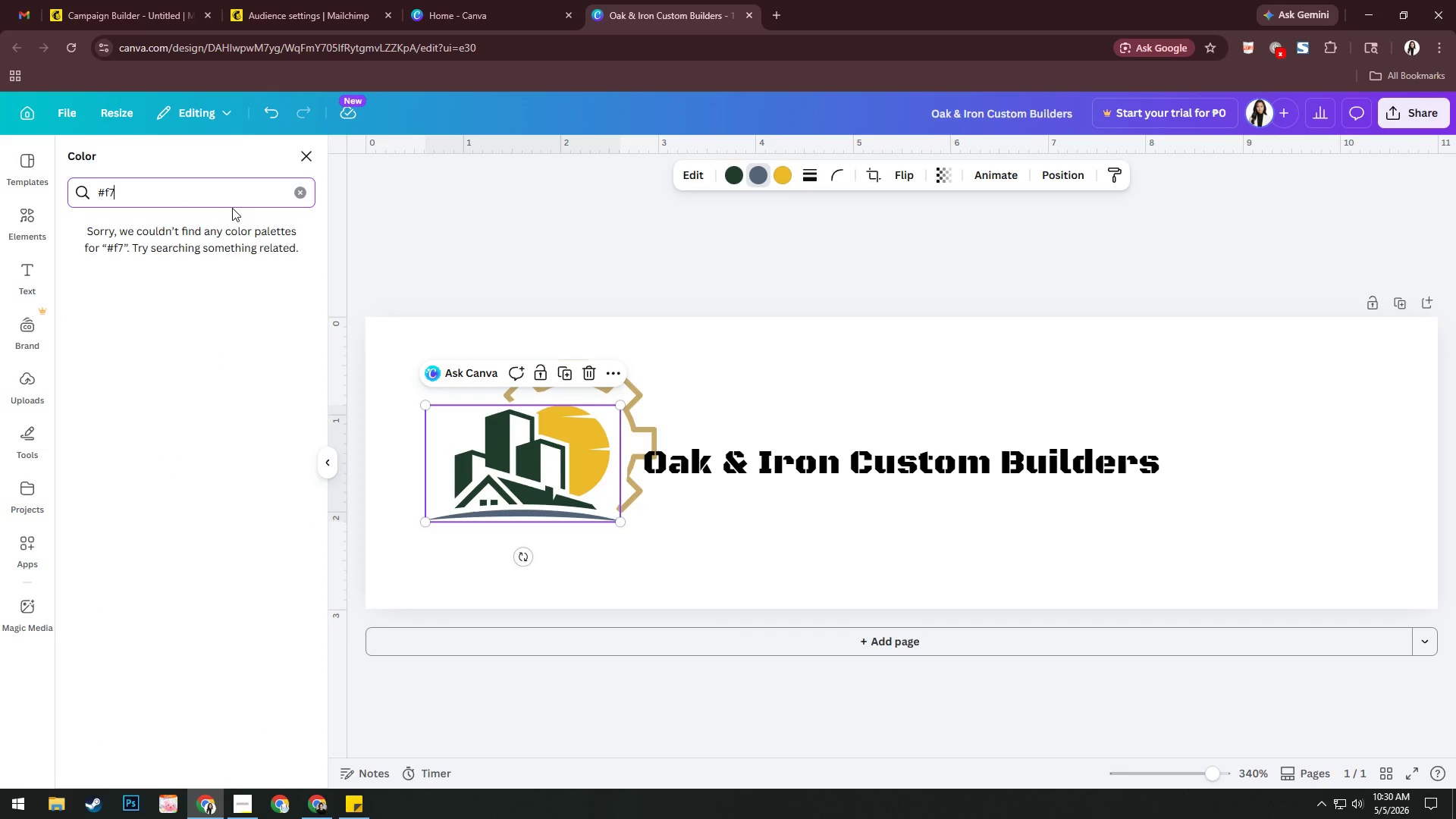 
key(Numpad7)
 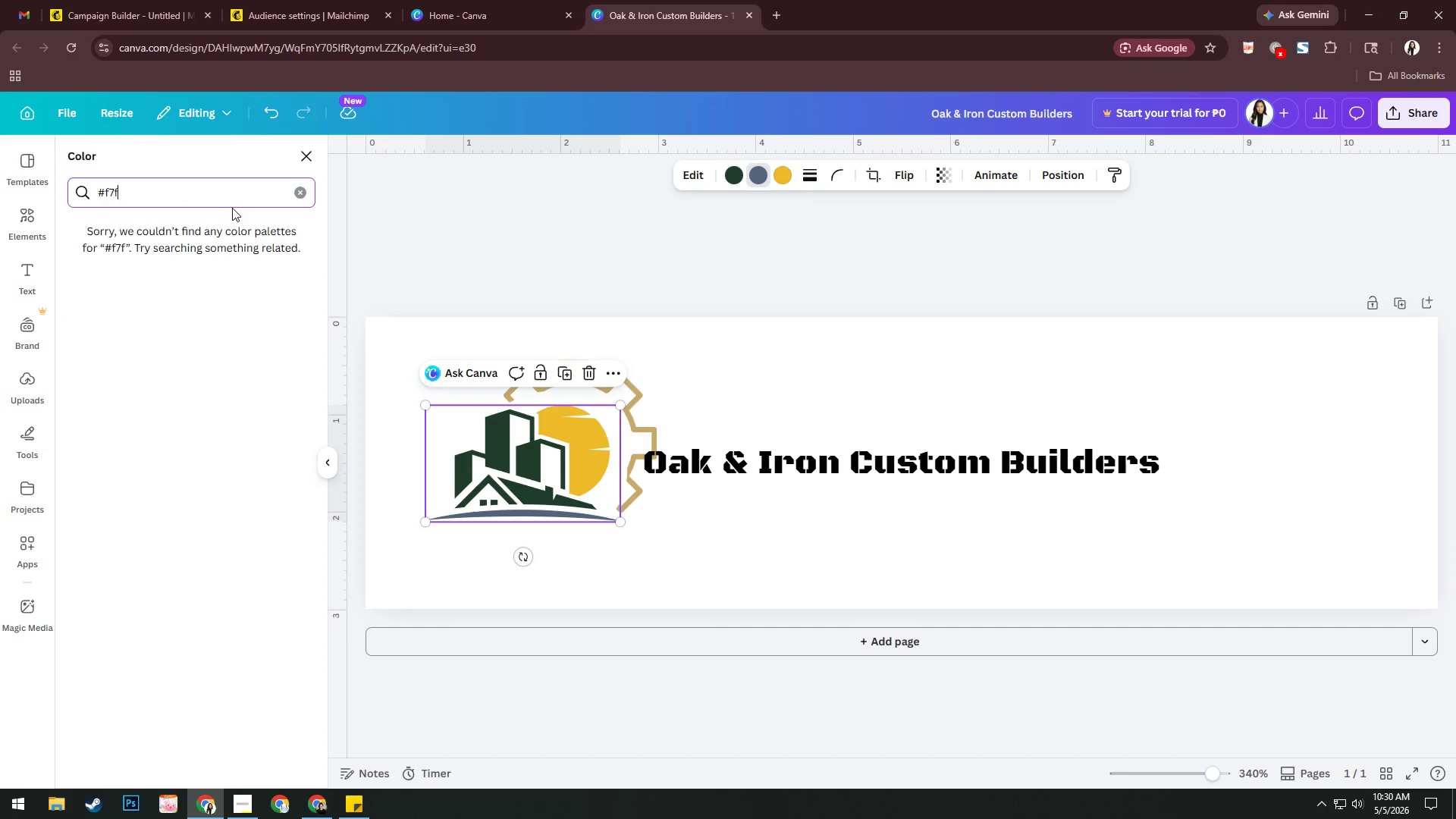 
key(F)
 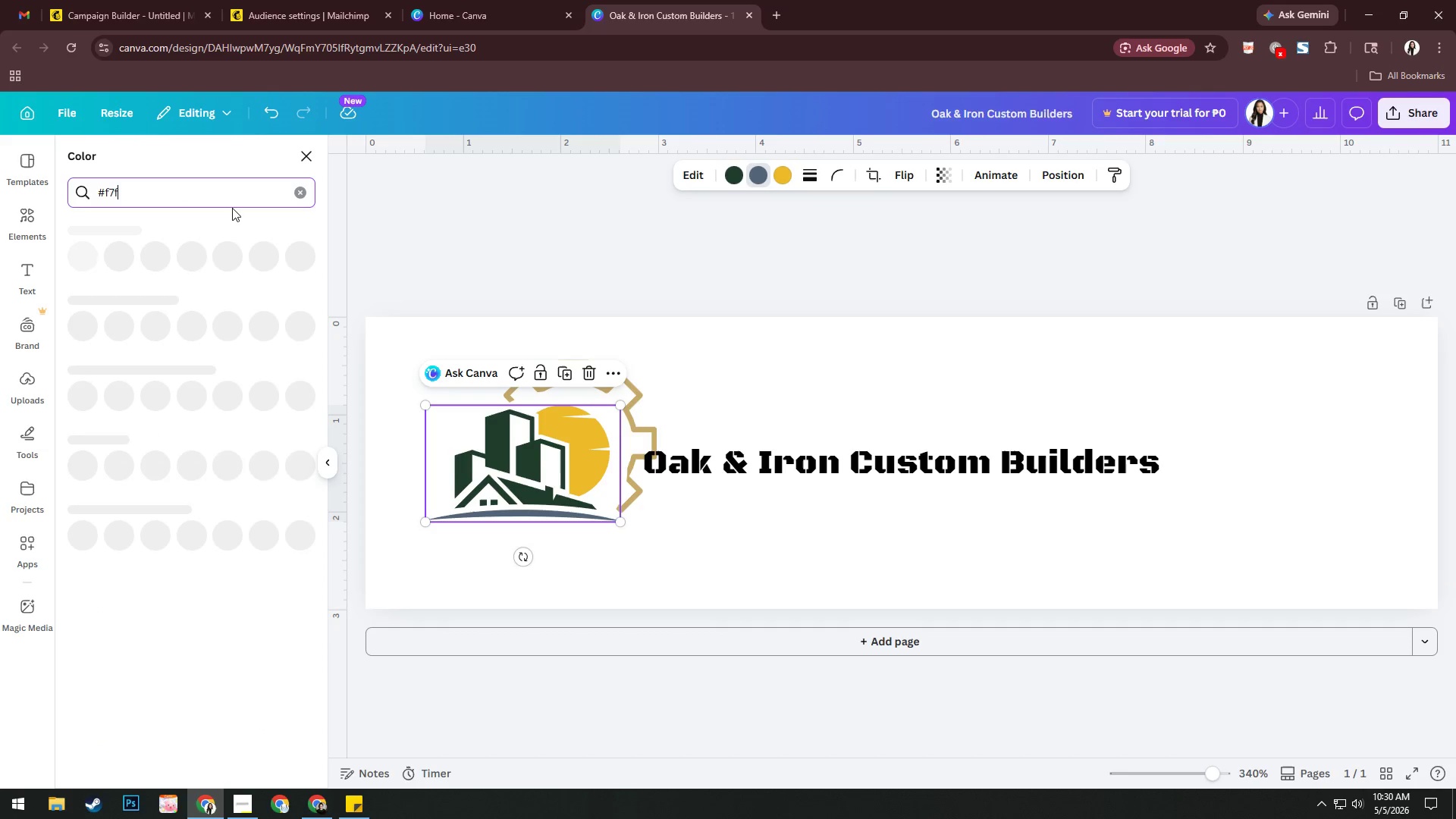 
key(Numpad5)
 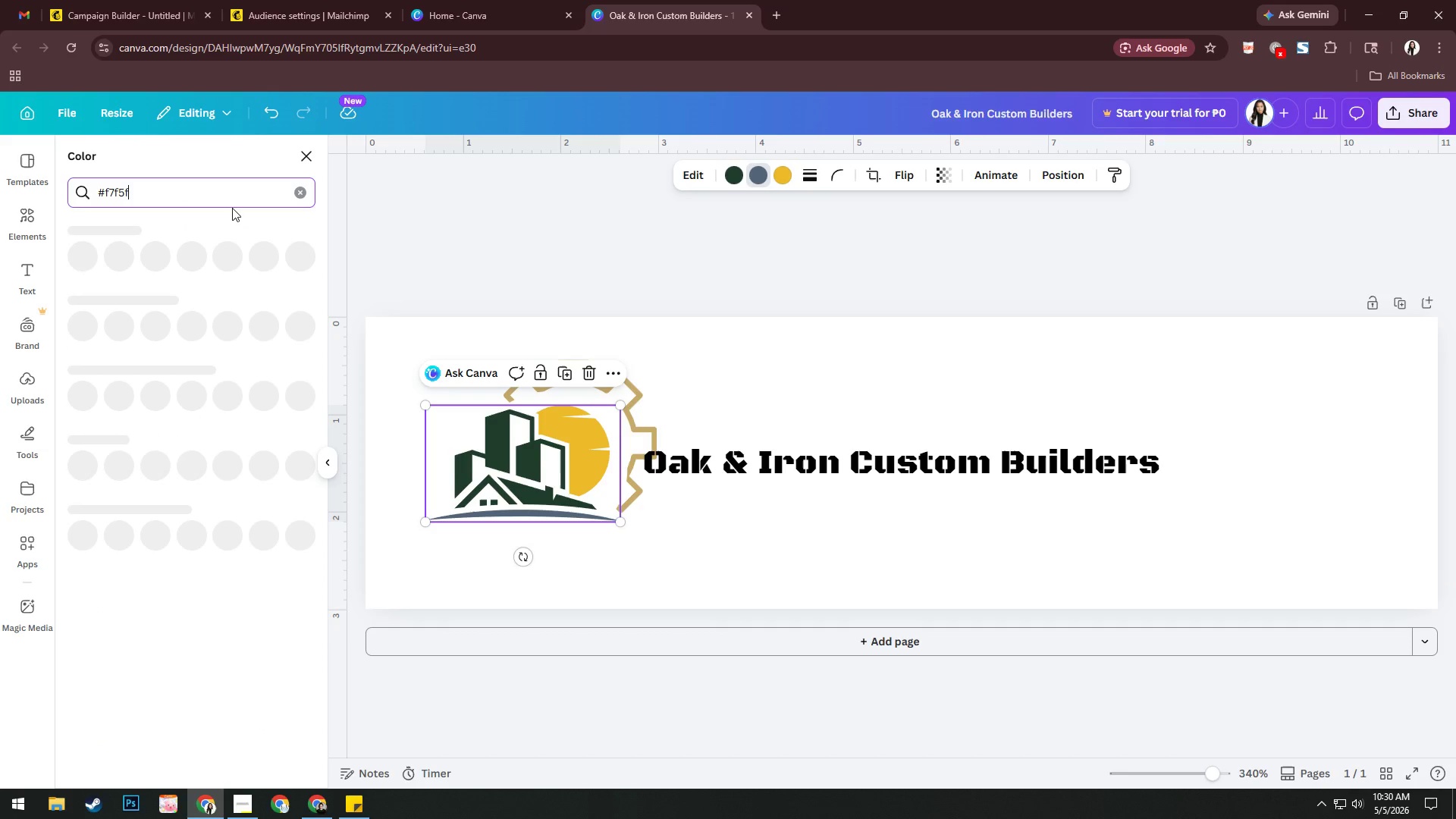 
key(F)
 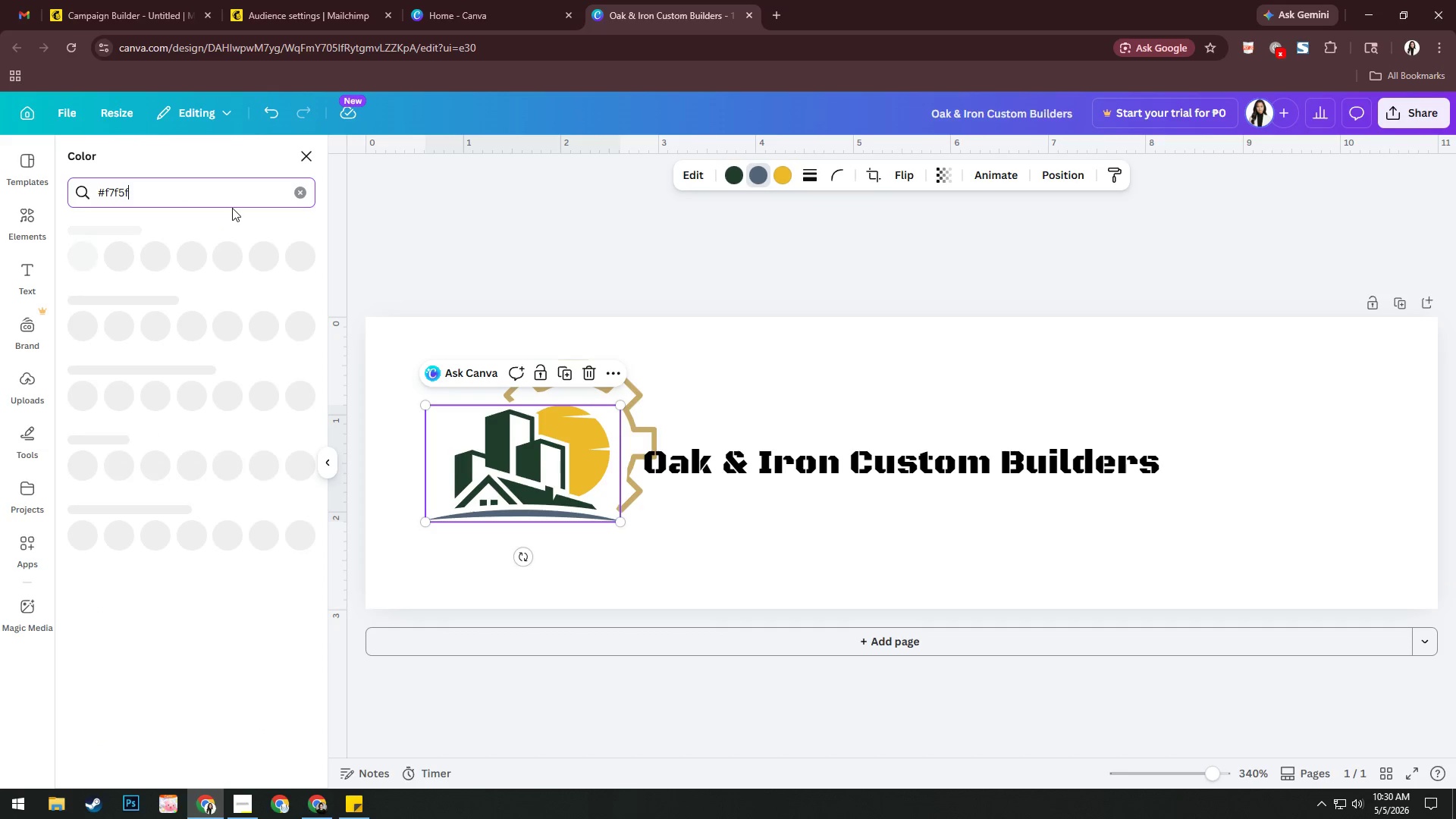 
key(Numpad2)
 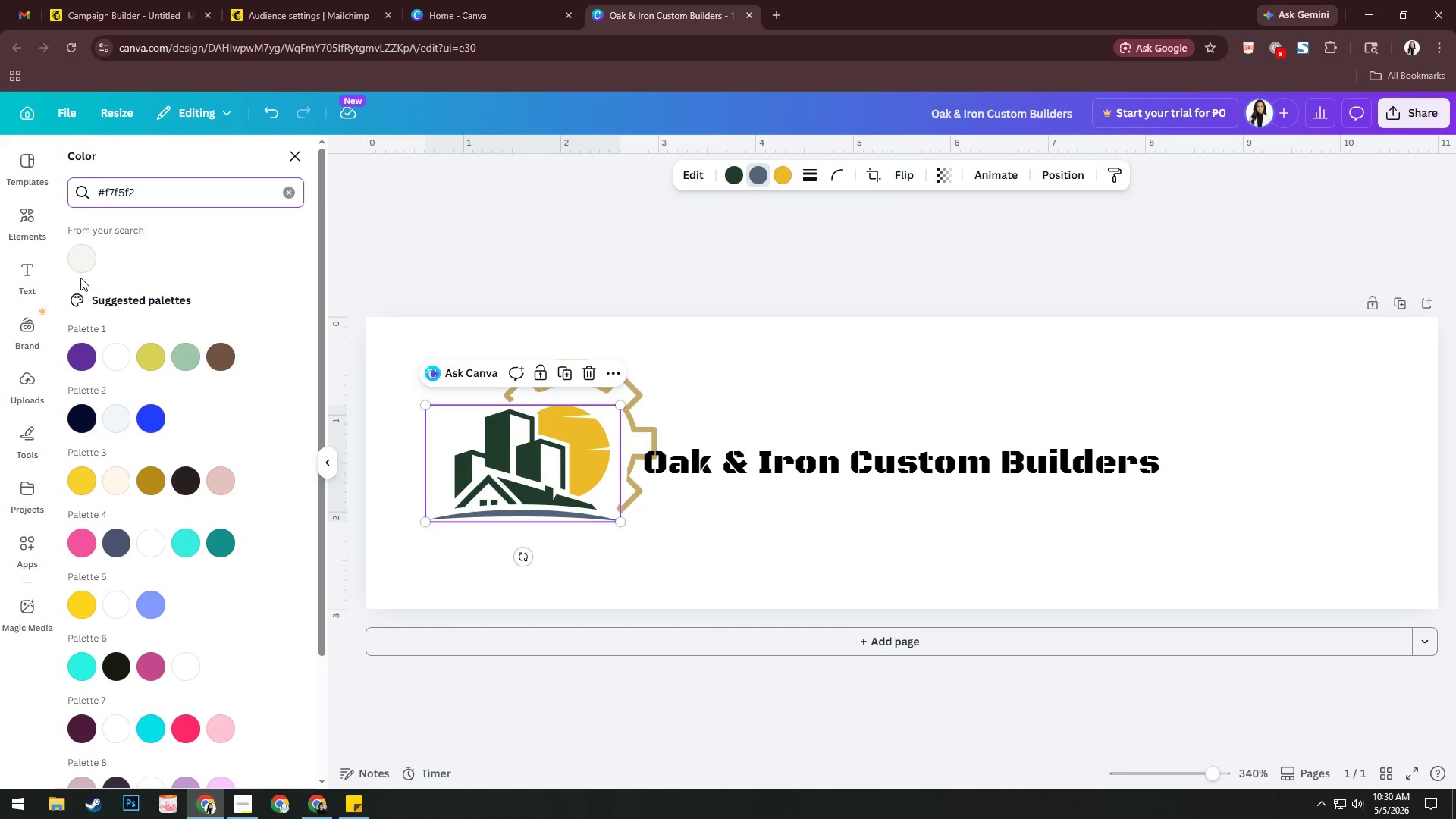 
left_click([84, 262])
 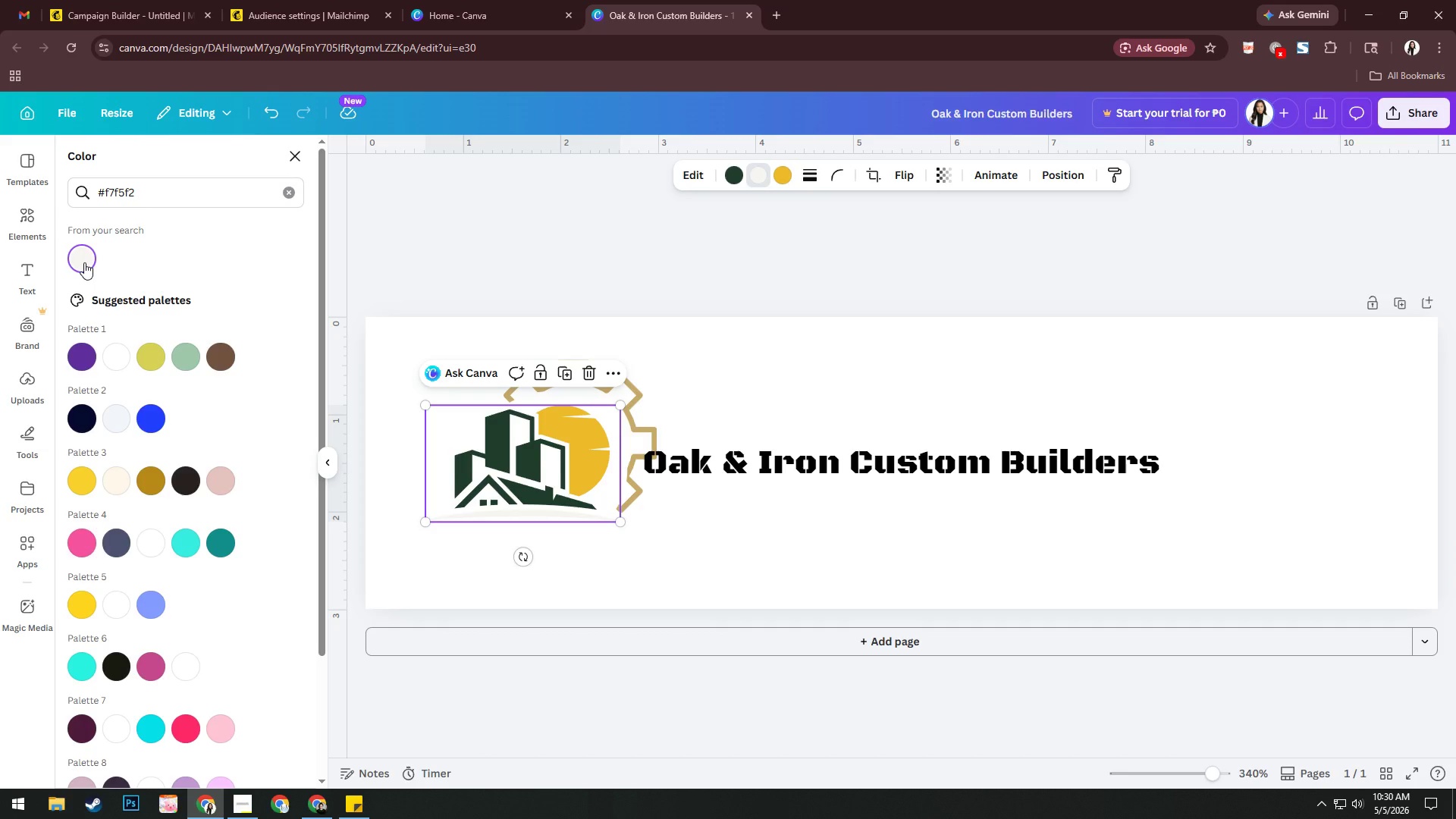 
wait(5.06)
 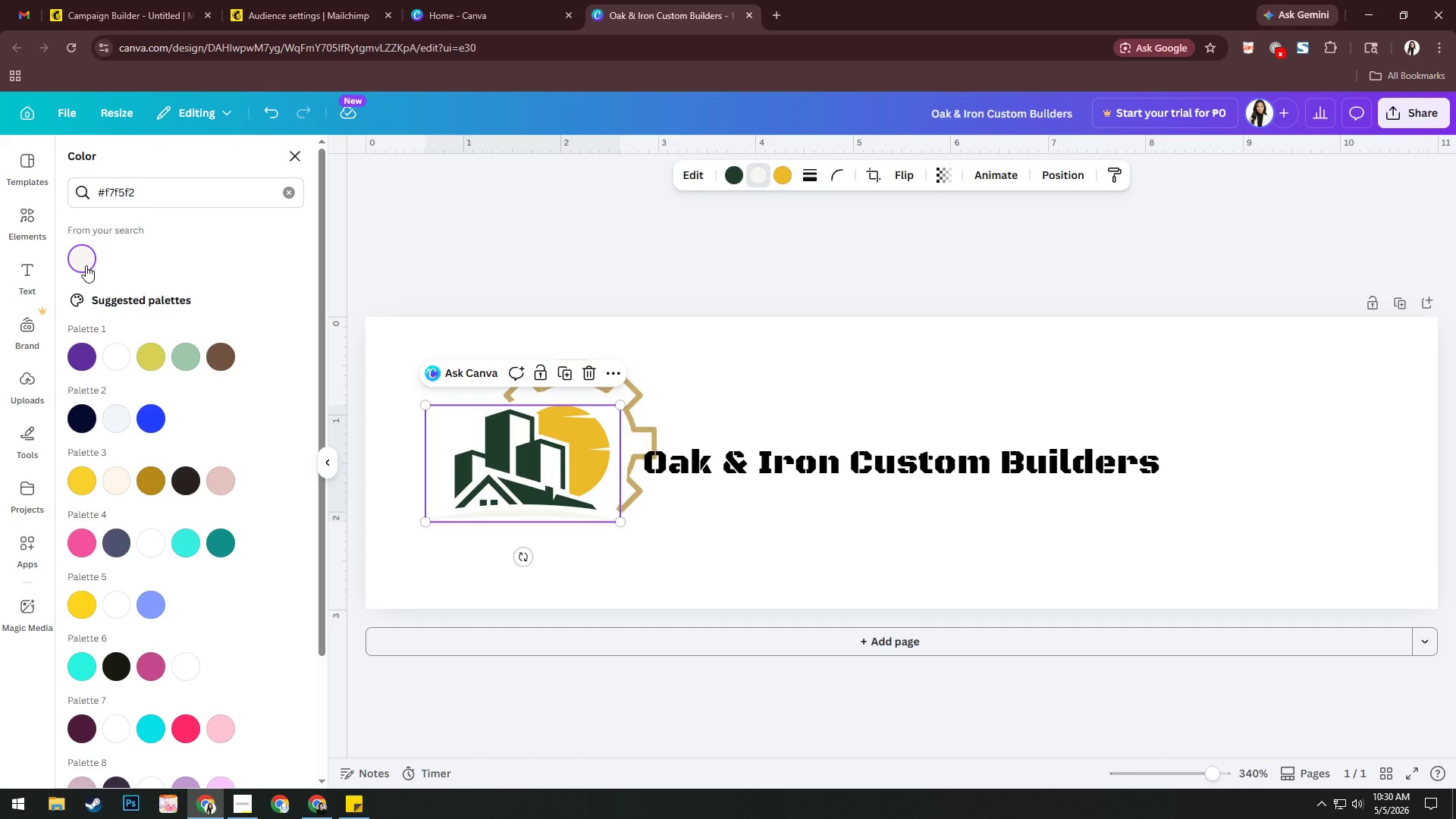 
key(Control+Z)
 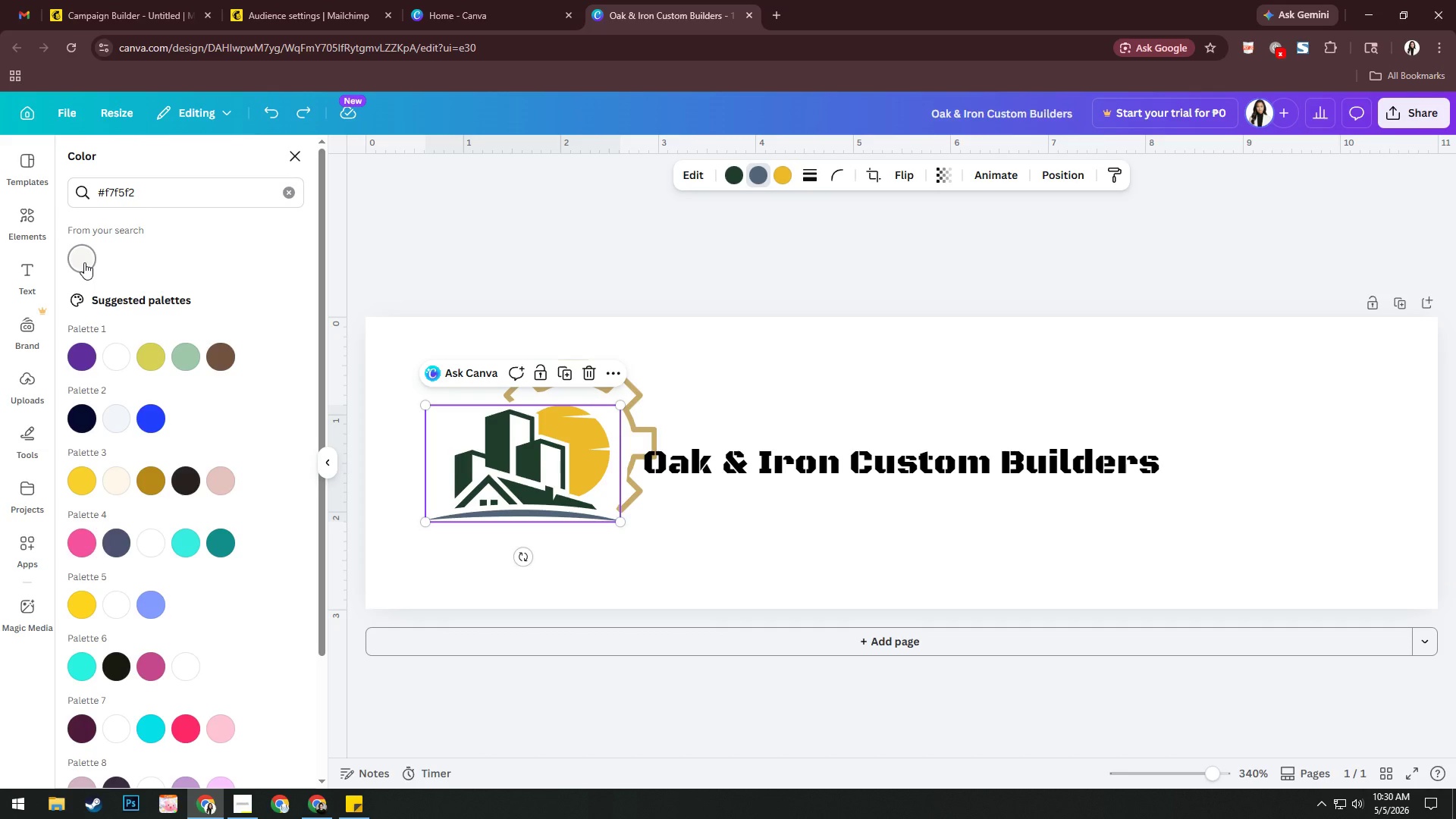 
key(Control+ControlLeft)
 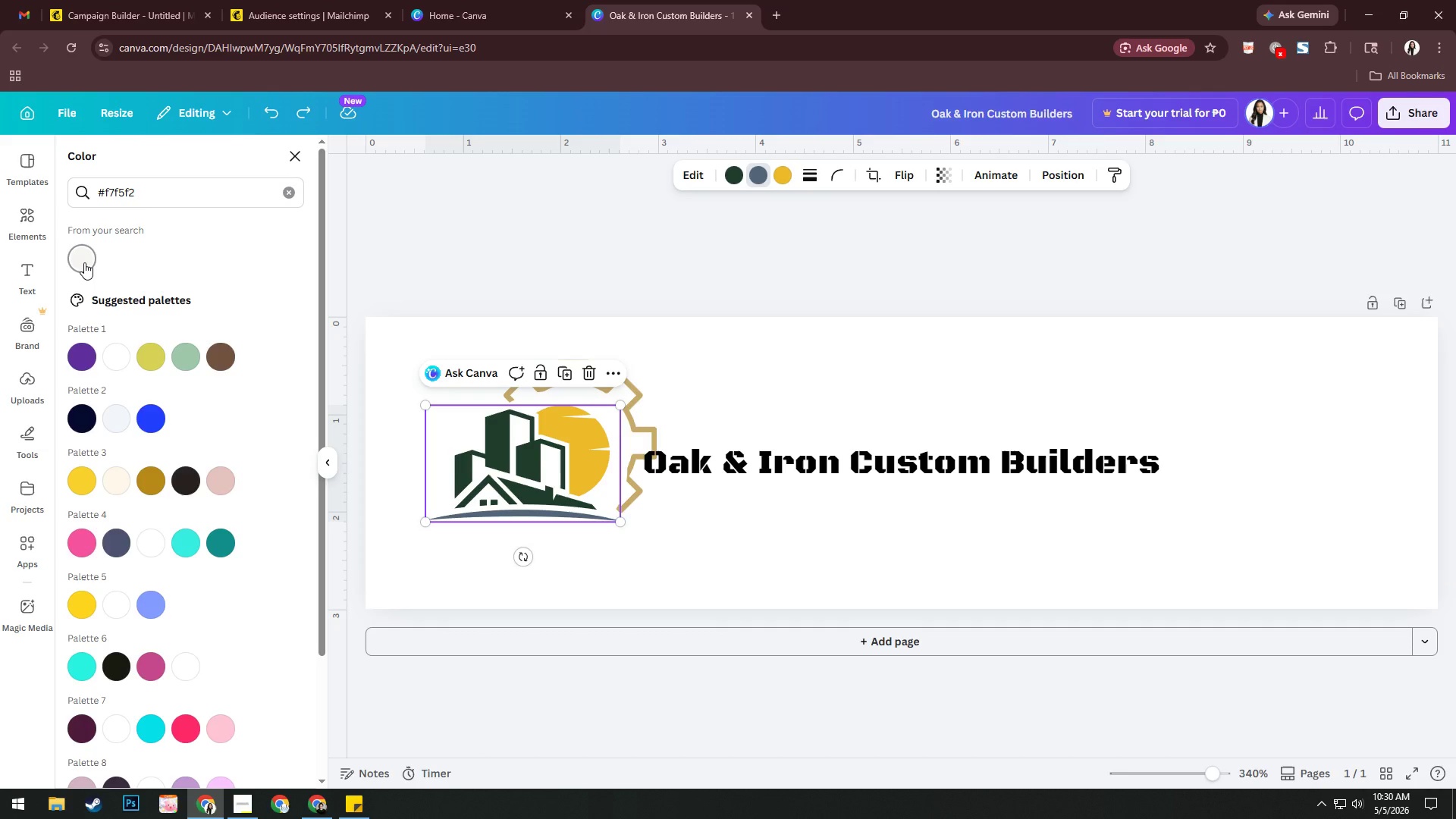 
key(Shift+ShiftLeft)
 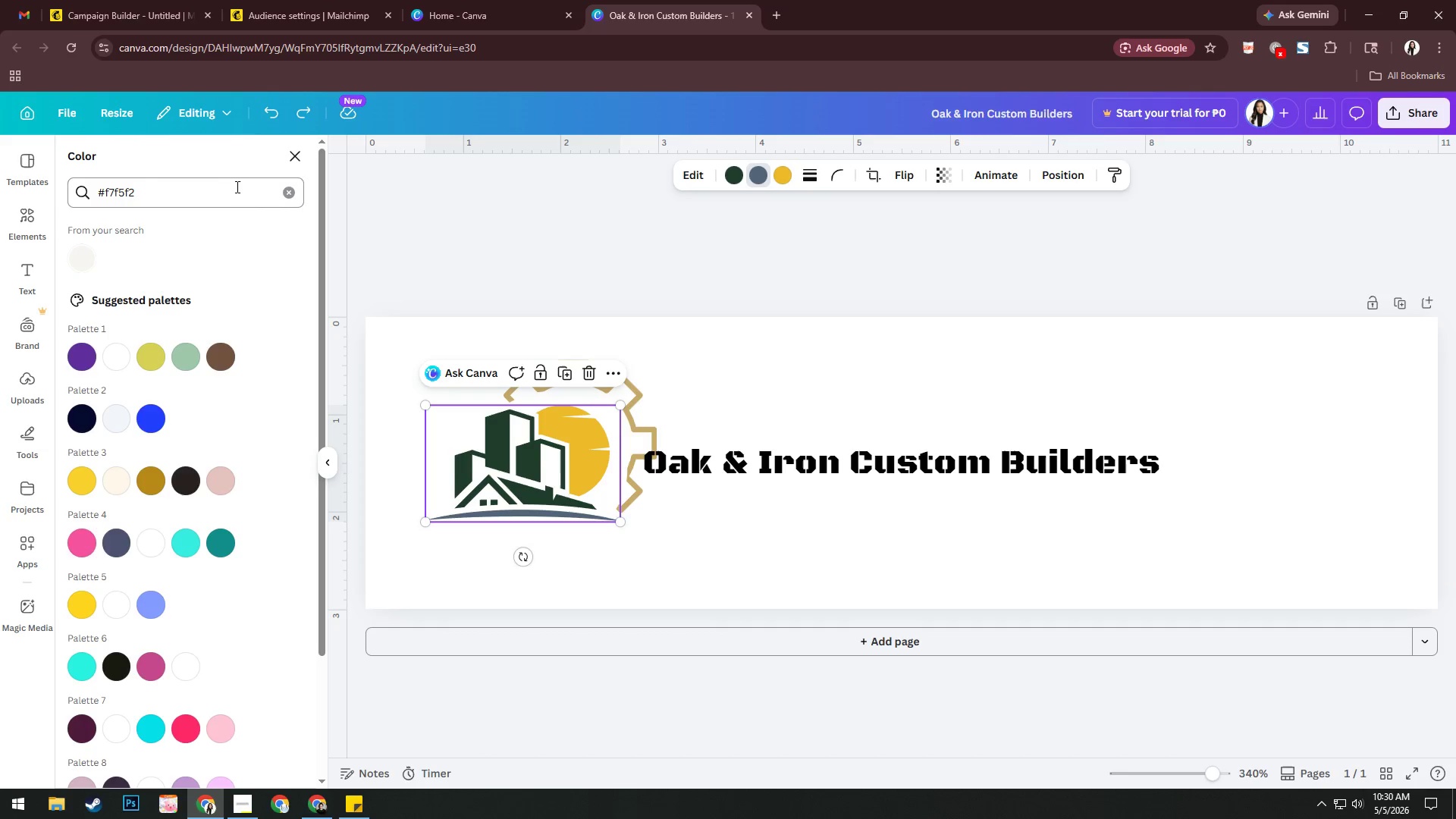 
left_click_drag(start_coordinate=[227, 191], to_coordinate=[0, 193])
 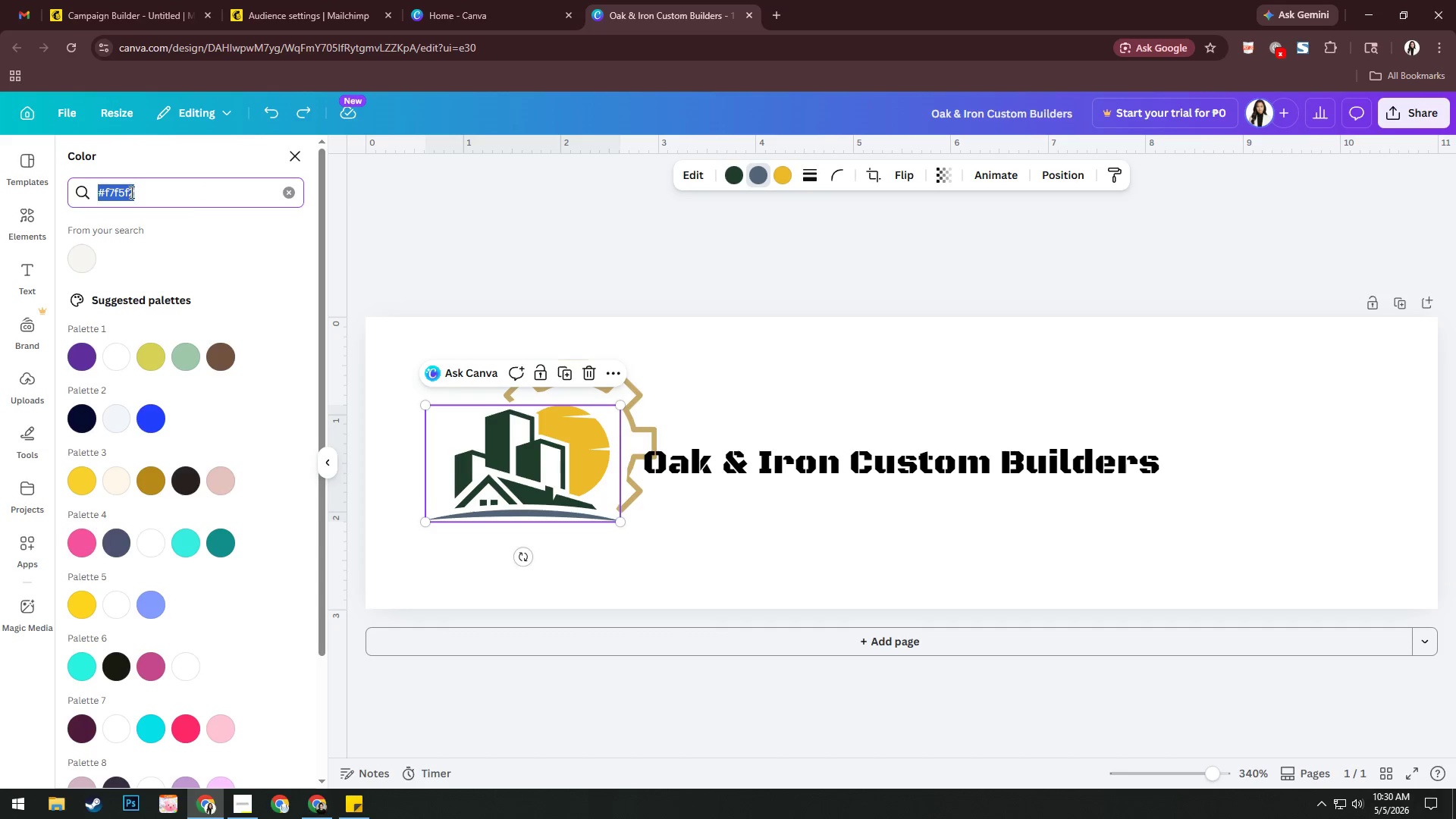 
key(Shift+3)
 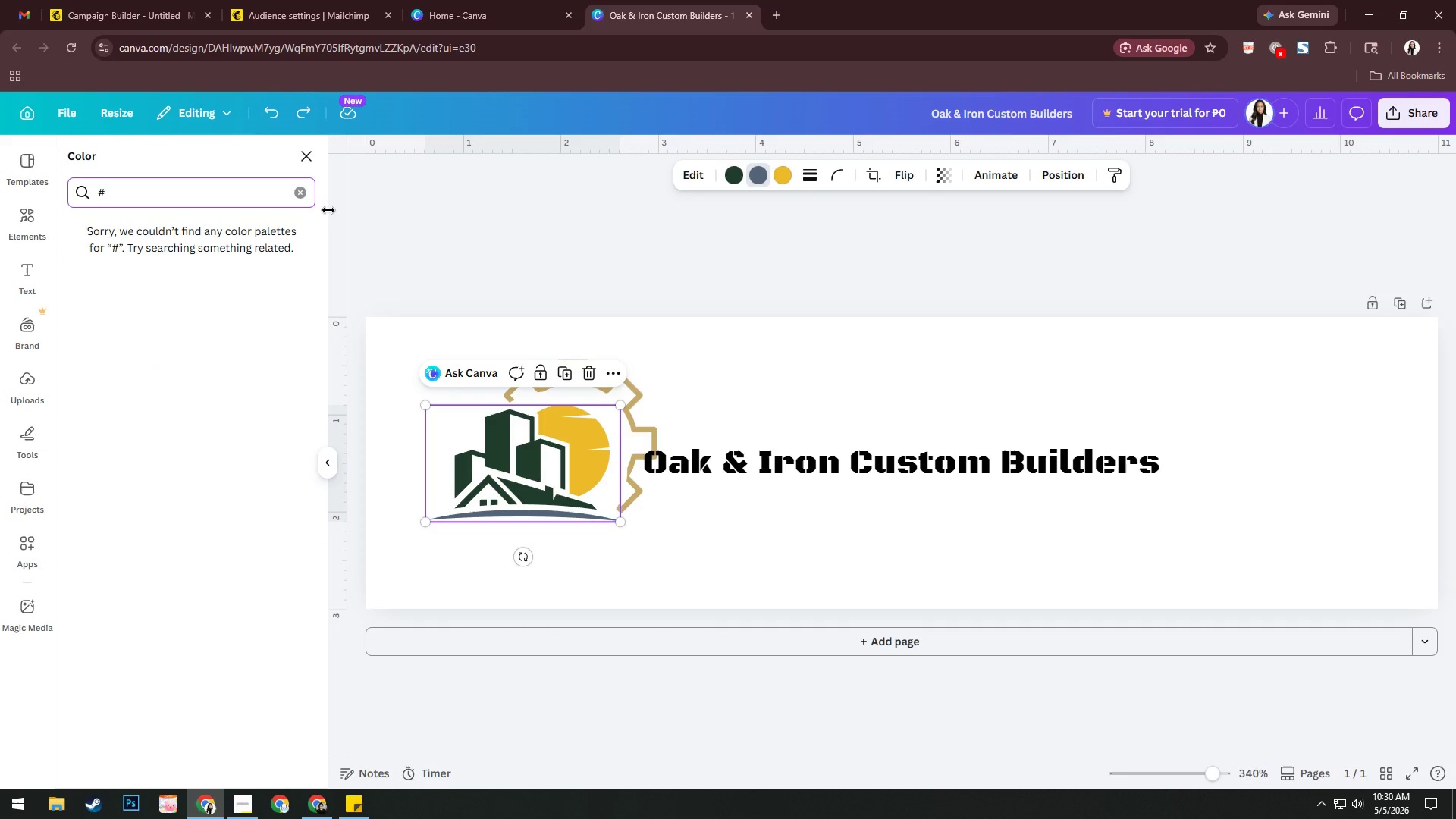 
key(Numpad3)
 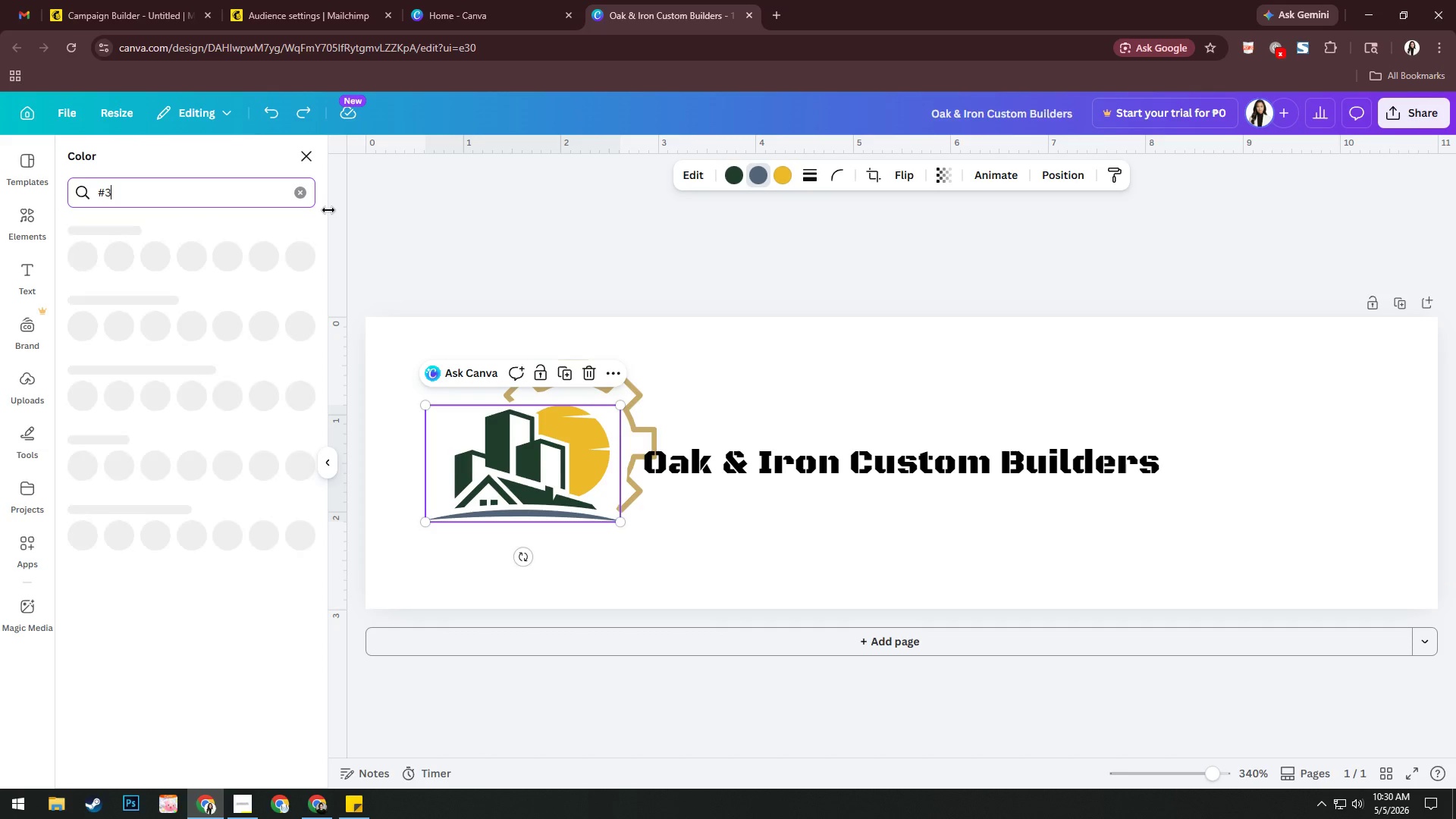 
key(Numpad3)
 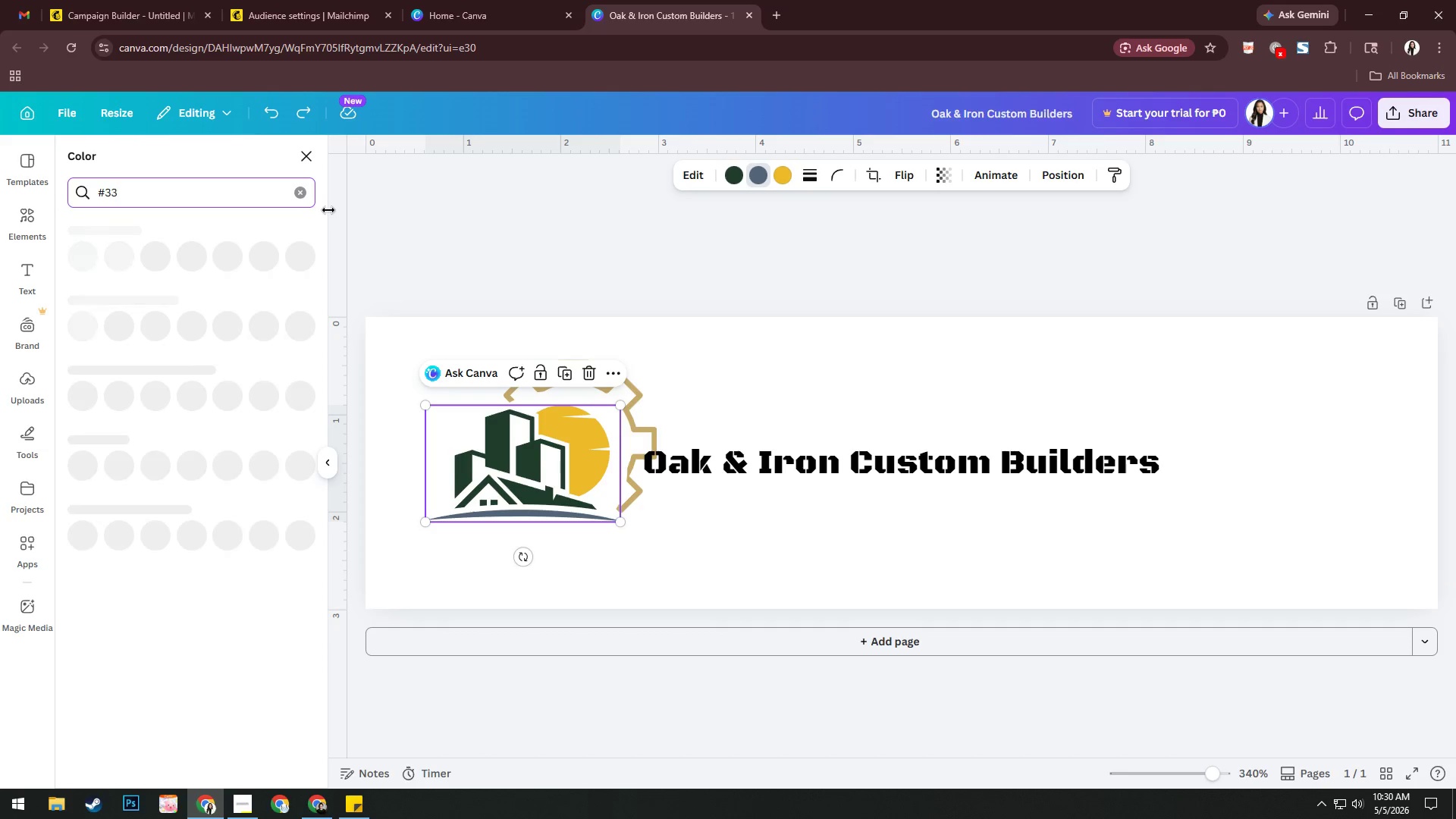 
key(Numpad3)
 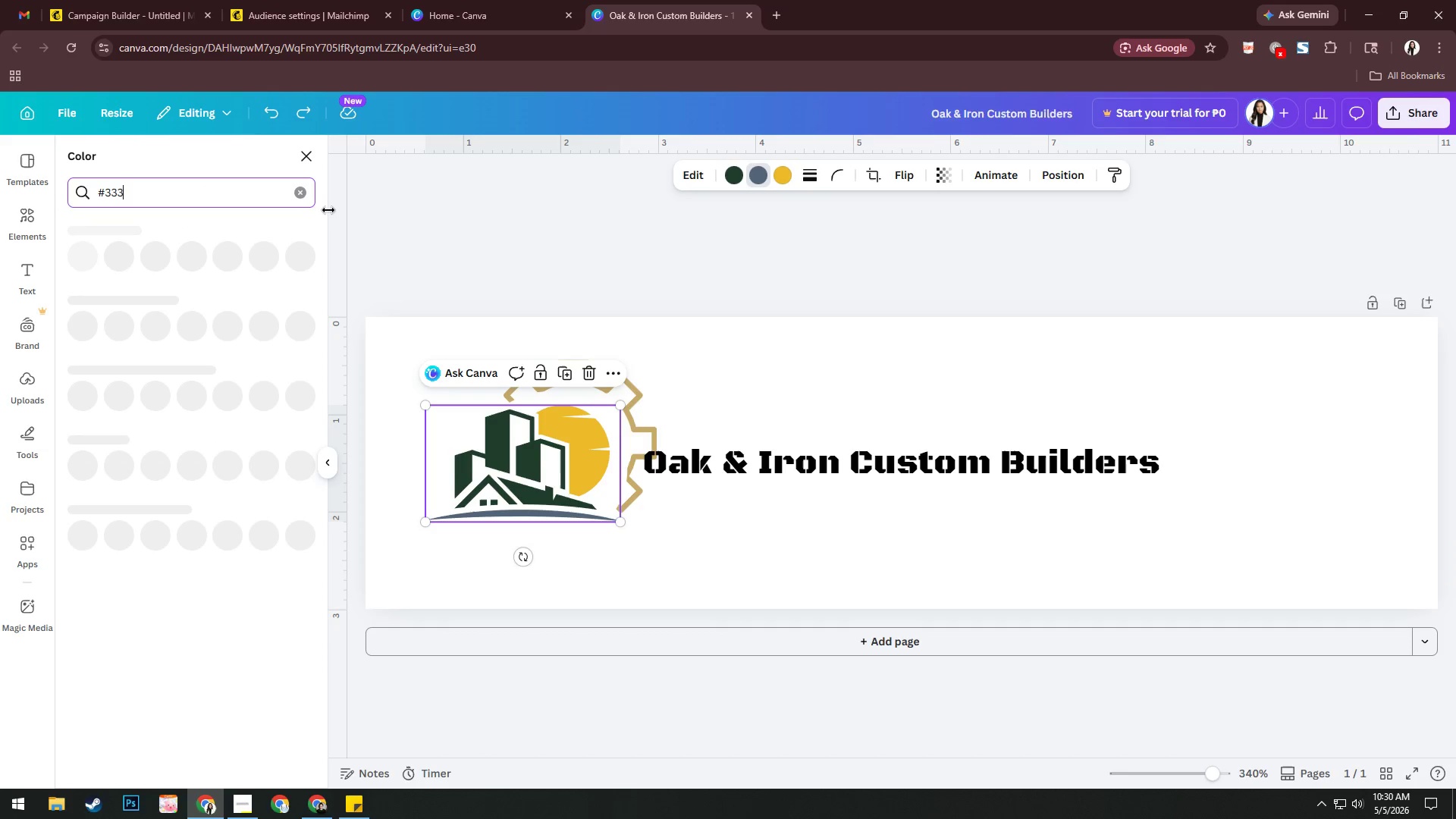 
key(Numpad3)
 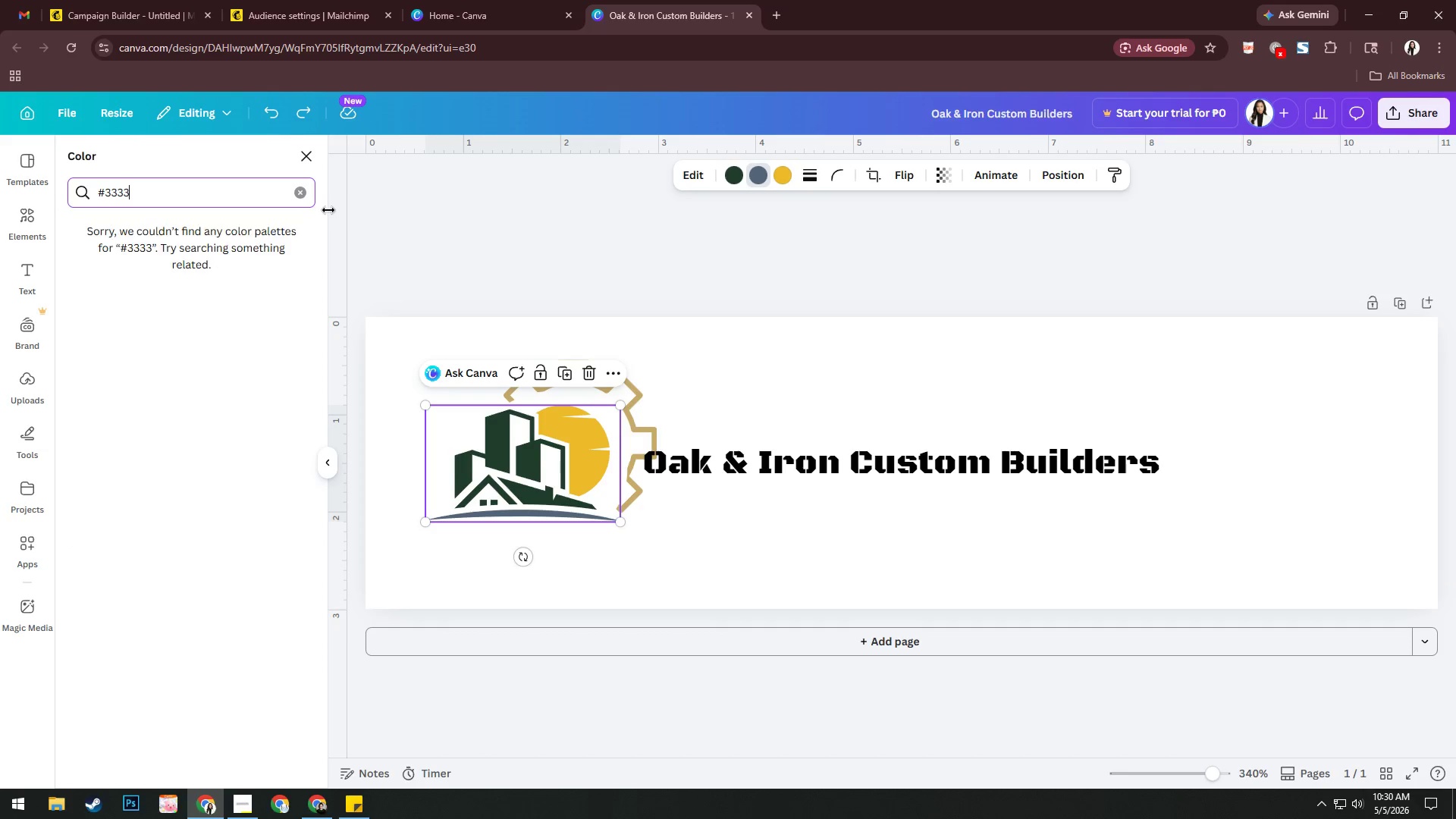 
key(Numpad3)
 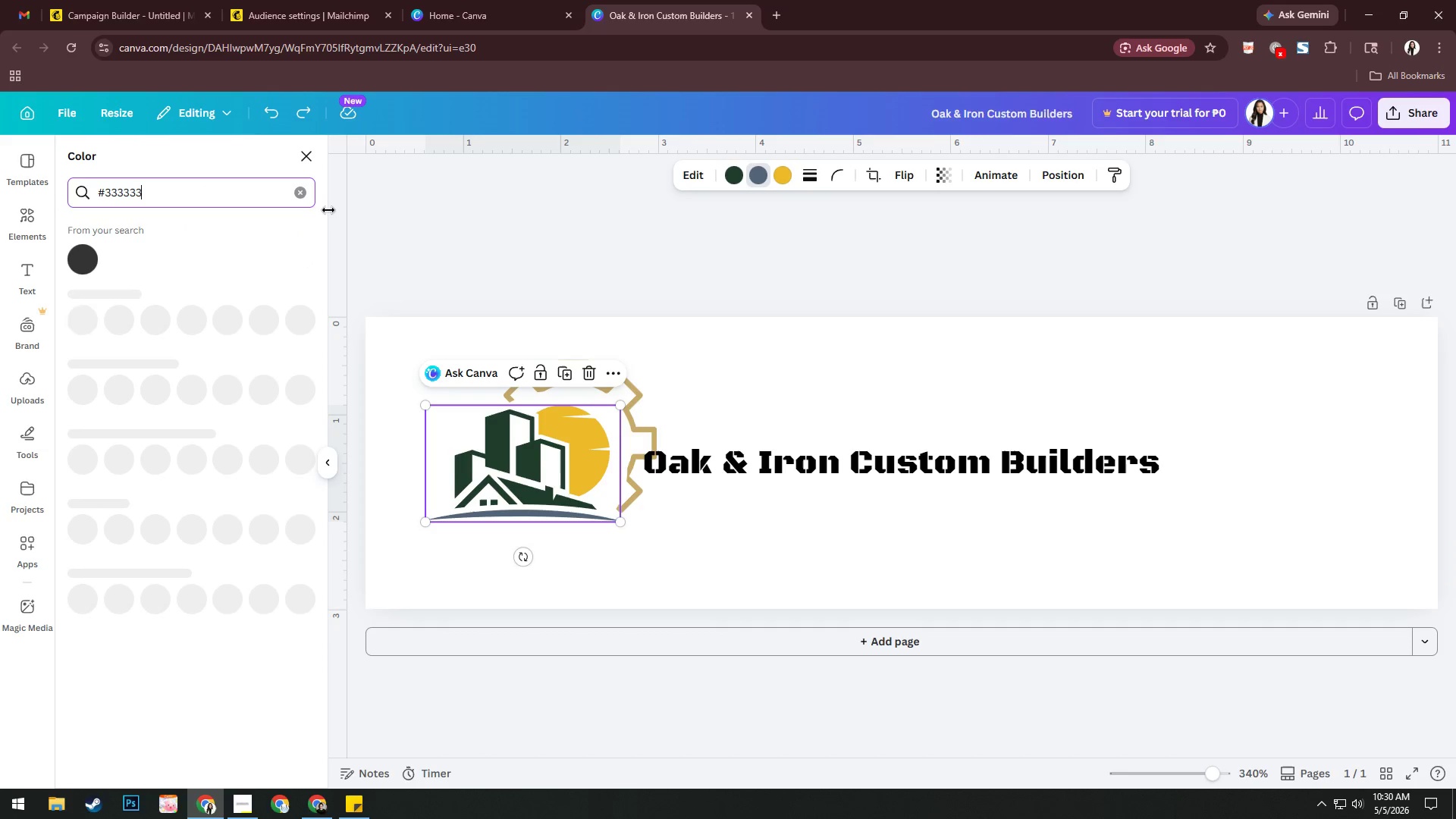 
key(Numpad3)
 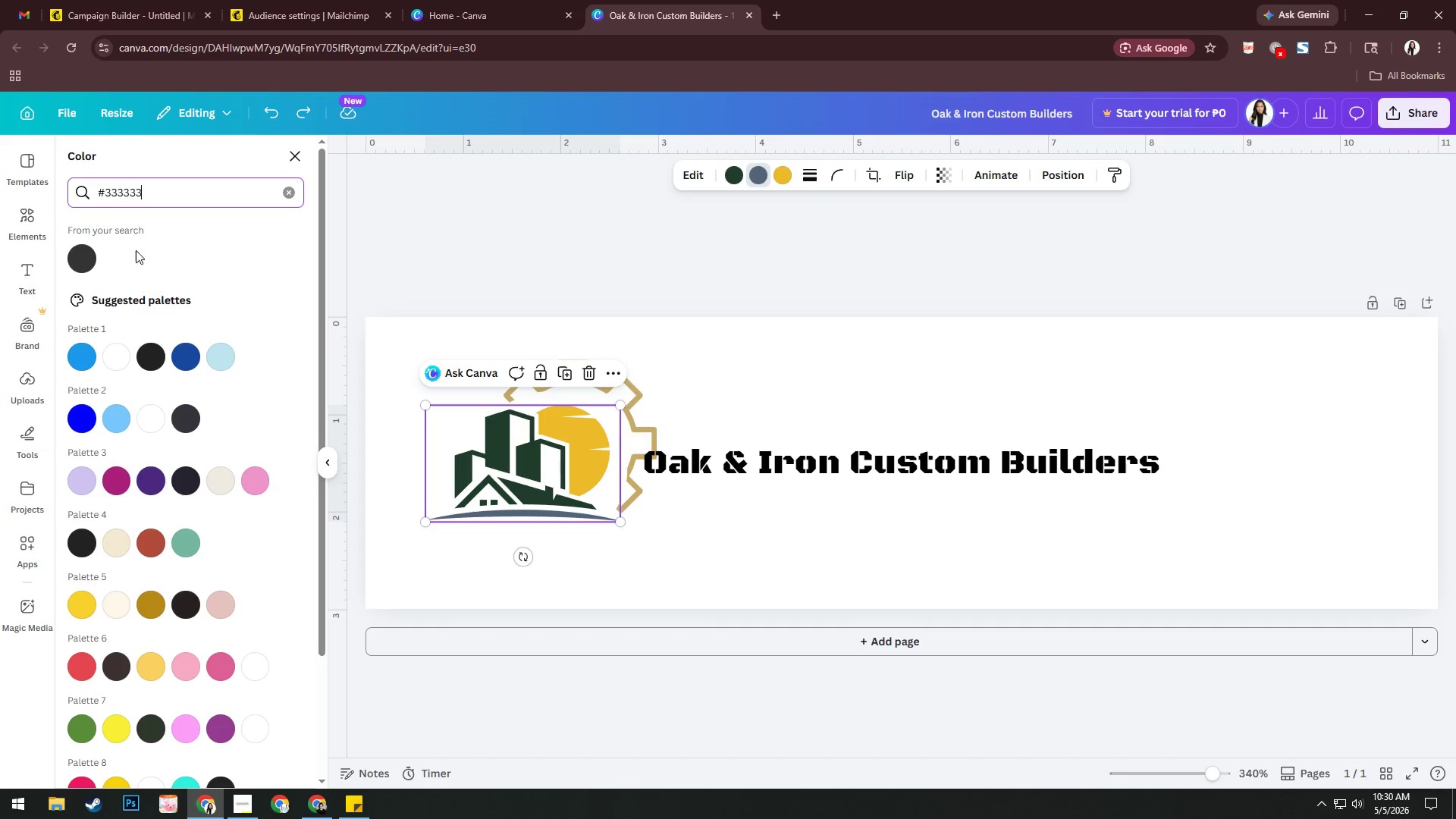 
left_click([90, 253])
 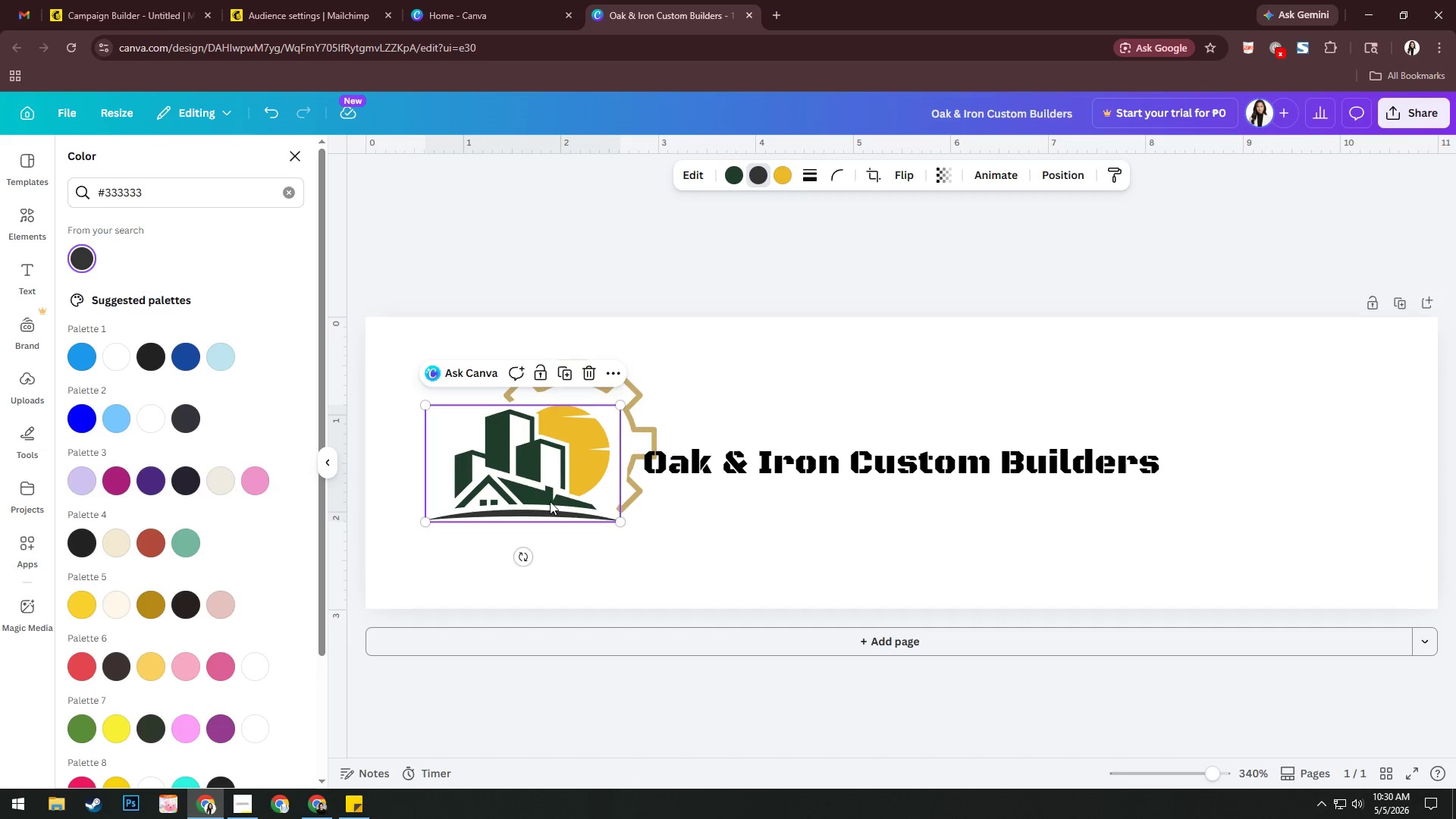 
left_click([657, 584])
 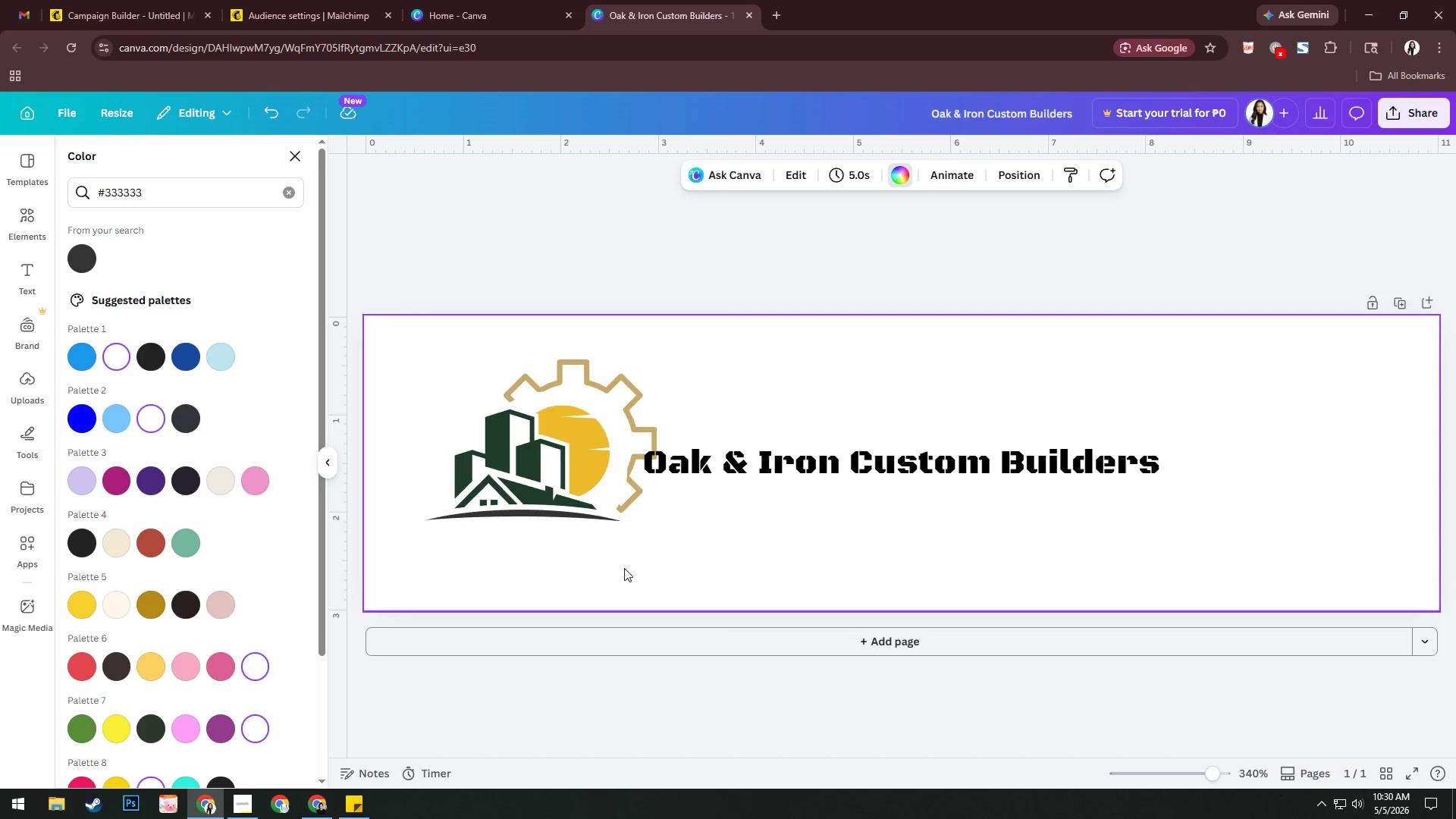 
mouse_move([566, 450])
 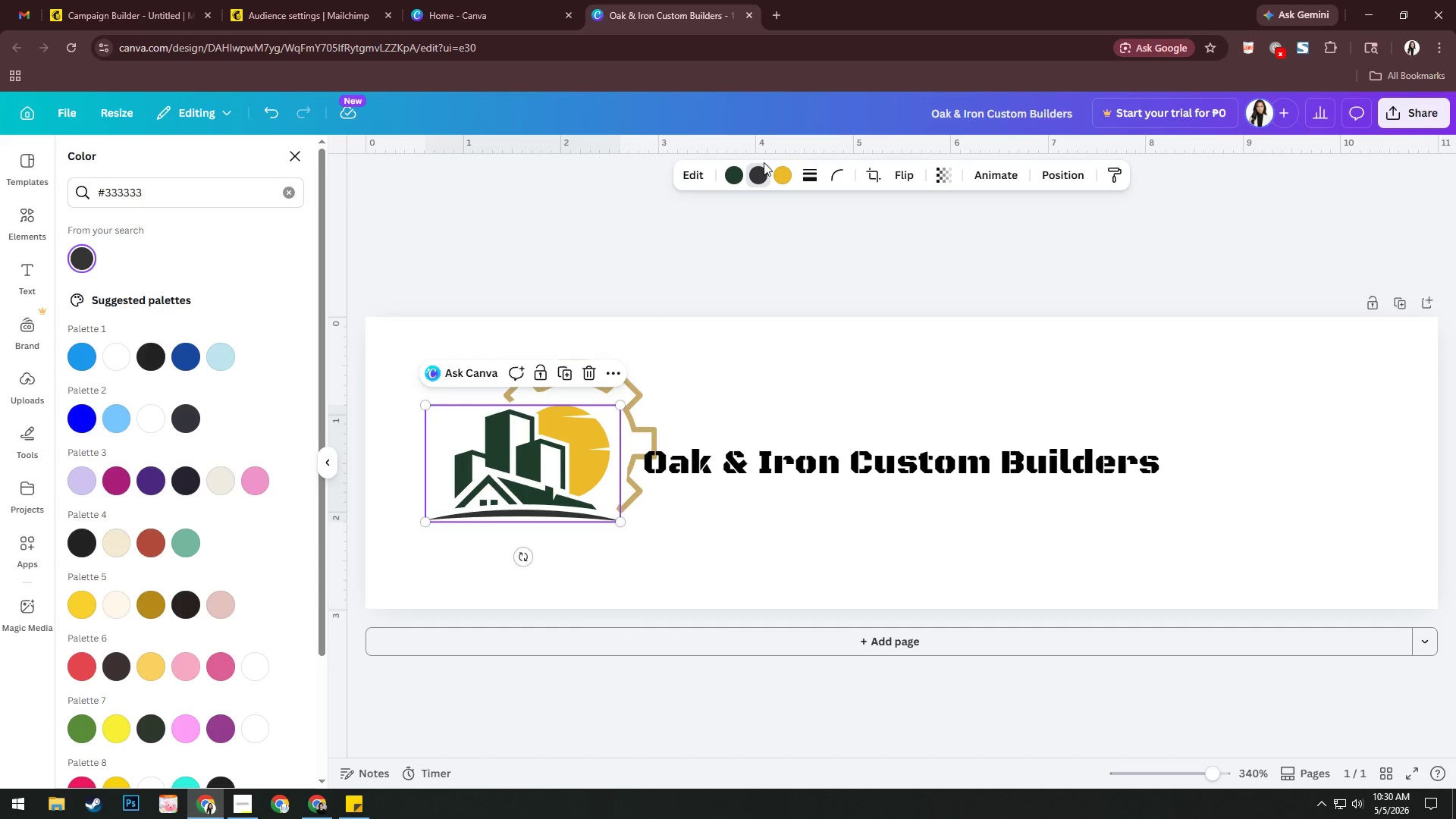 
left_click([737, 171])
 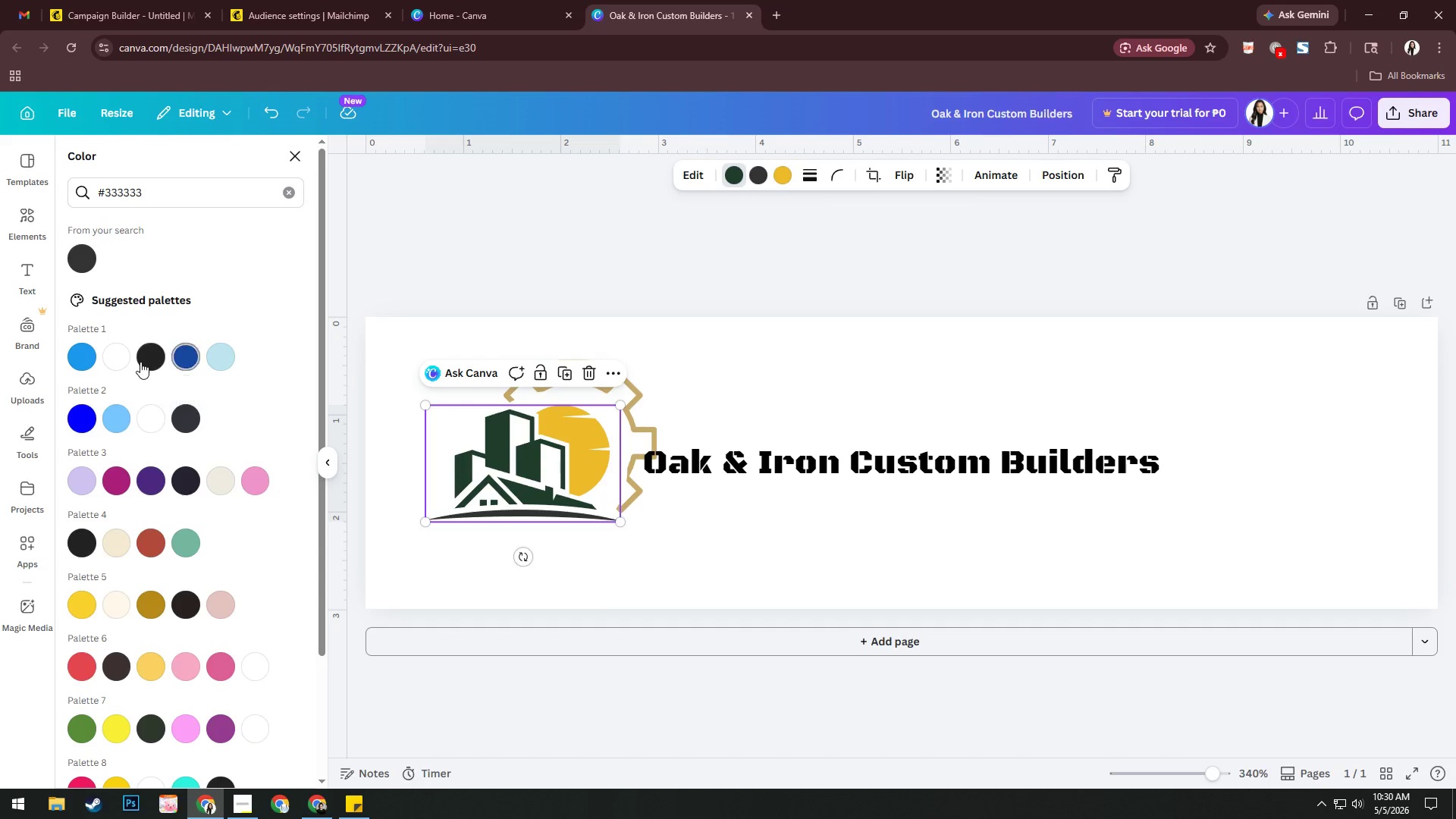 
left_click([180, 361])
 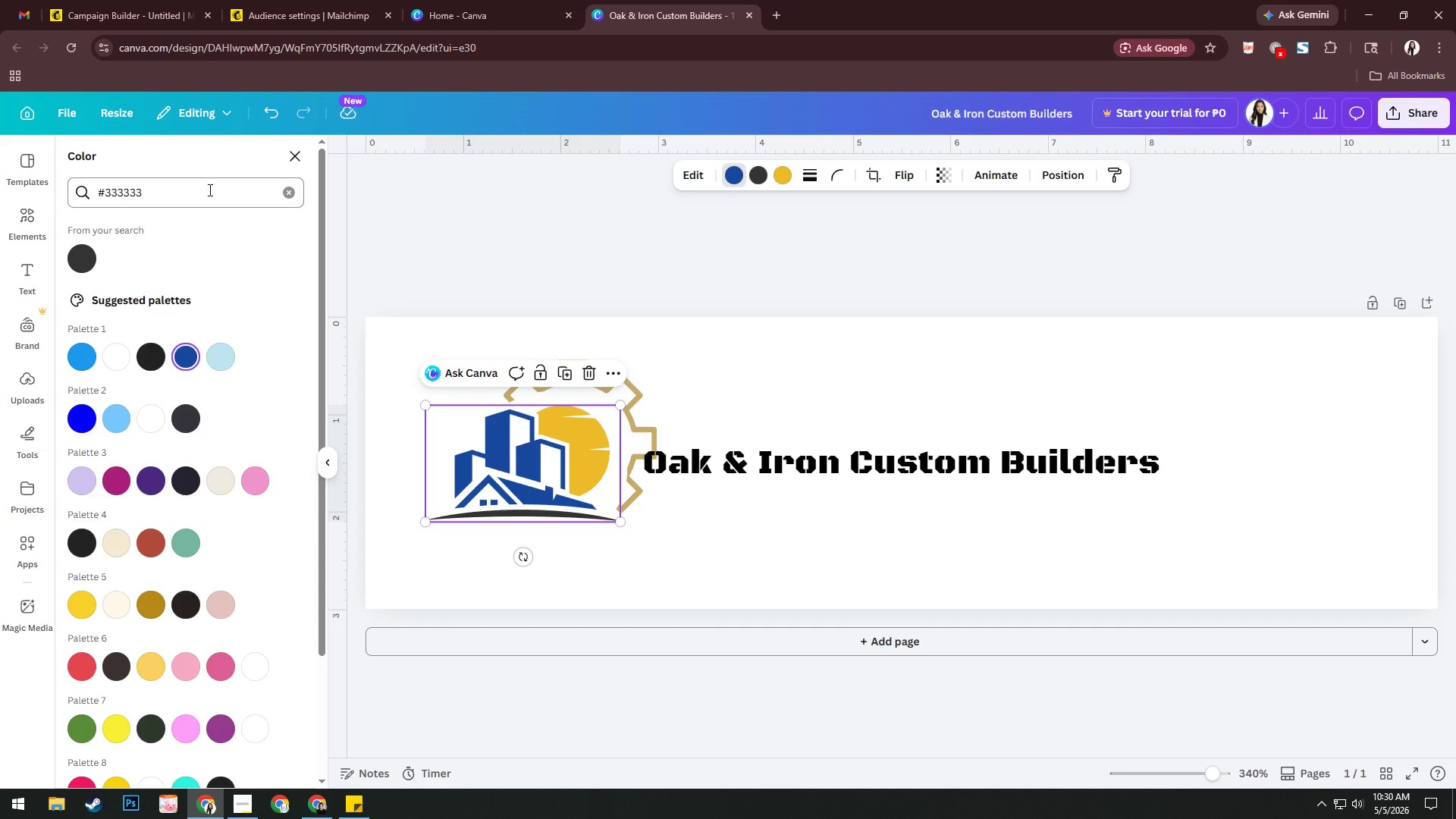 
wait(6.47)
 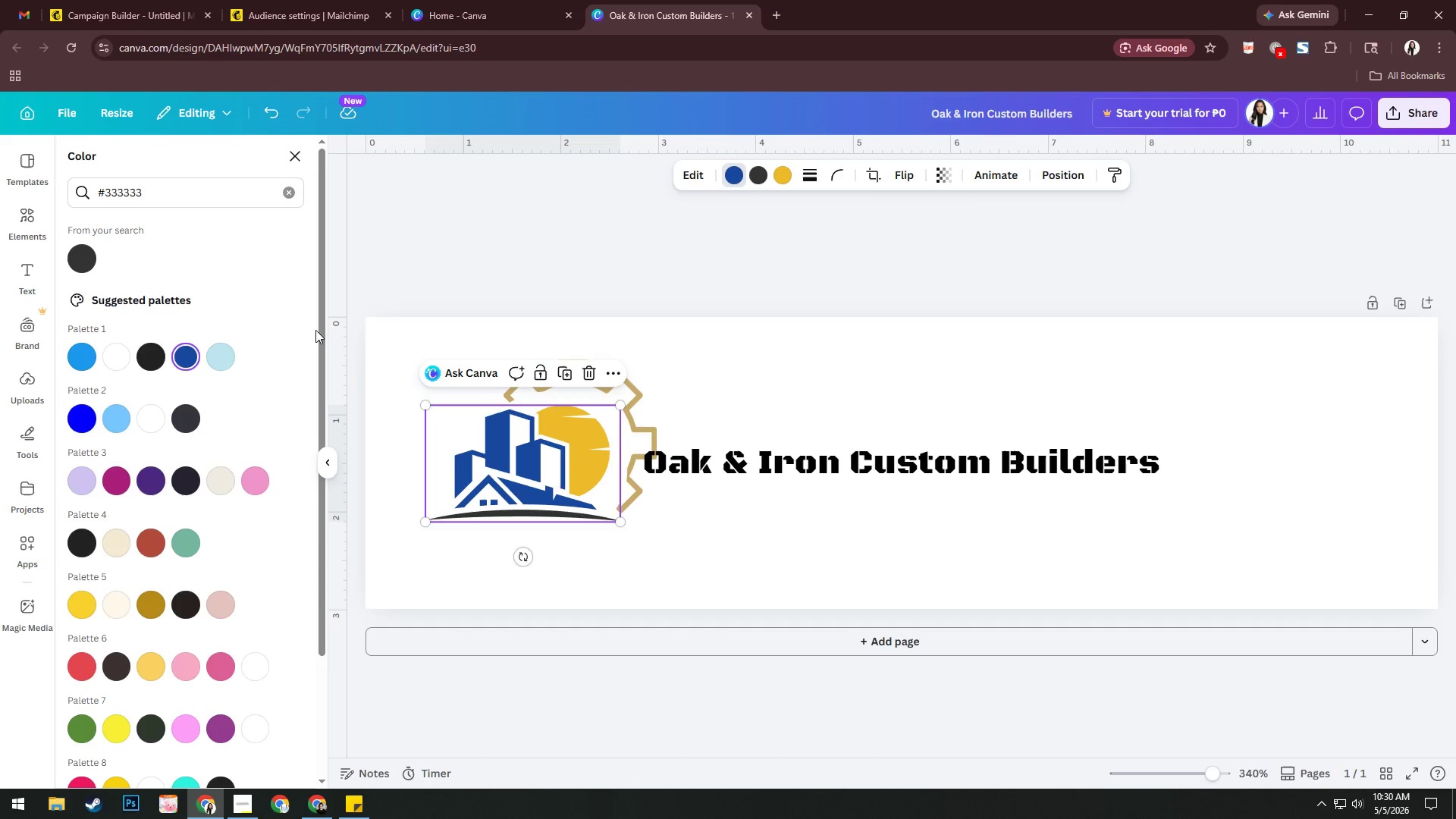 
left_click([209, 189])
 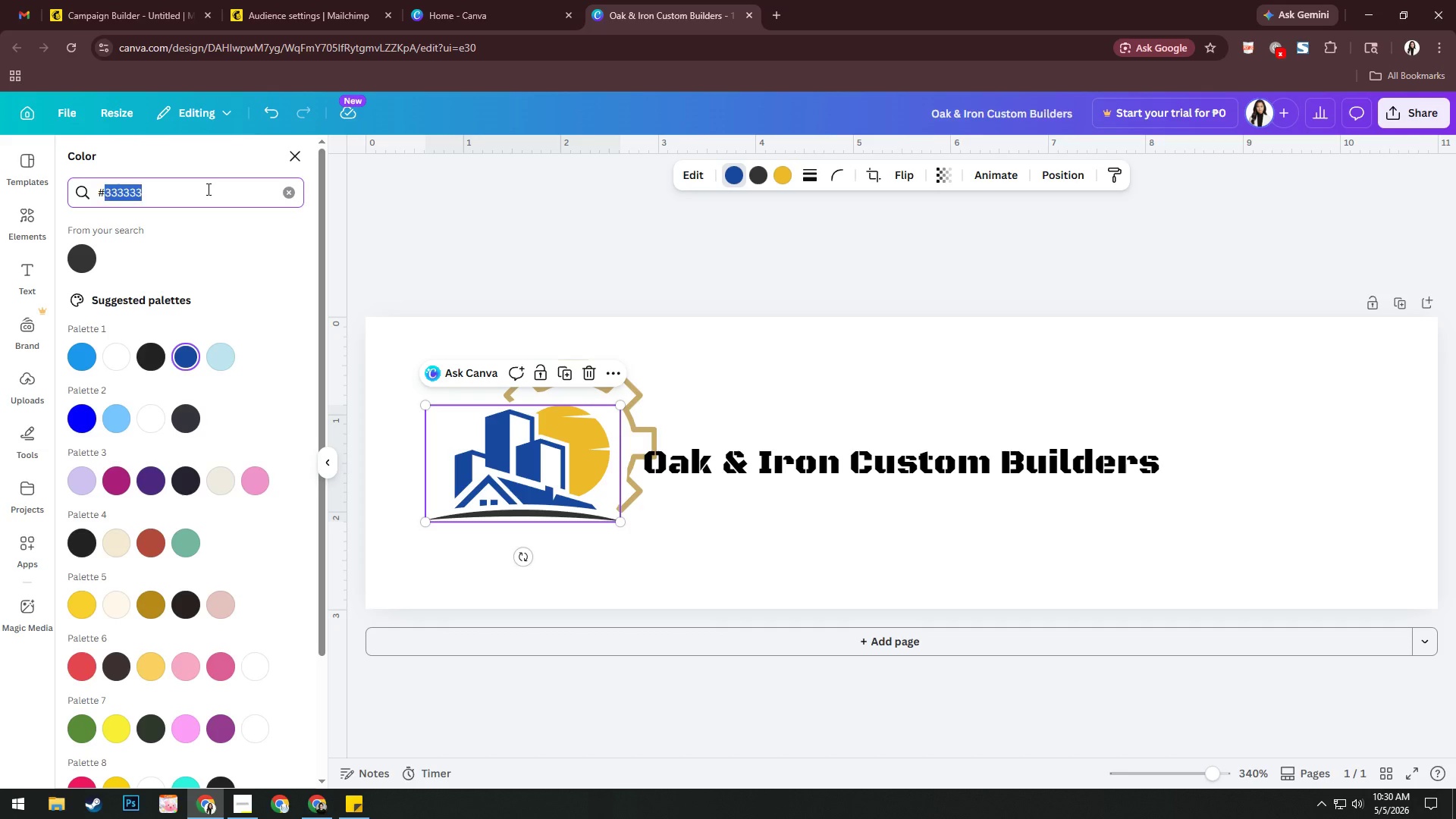 
left_click_drag(start_coordinate=[209, 189], to_coordinate=[81, 189])
 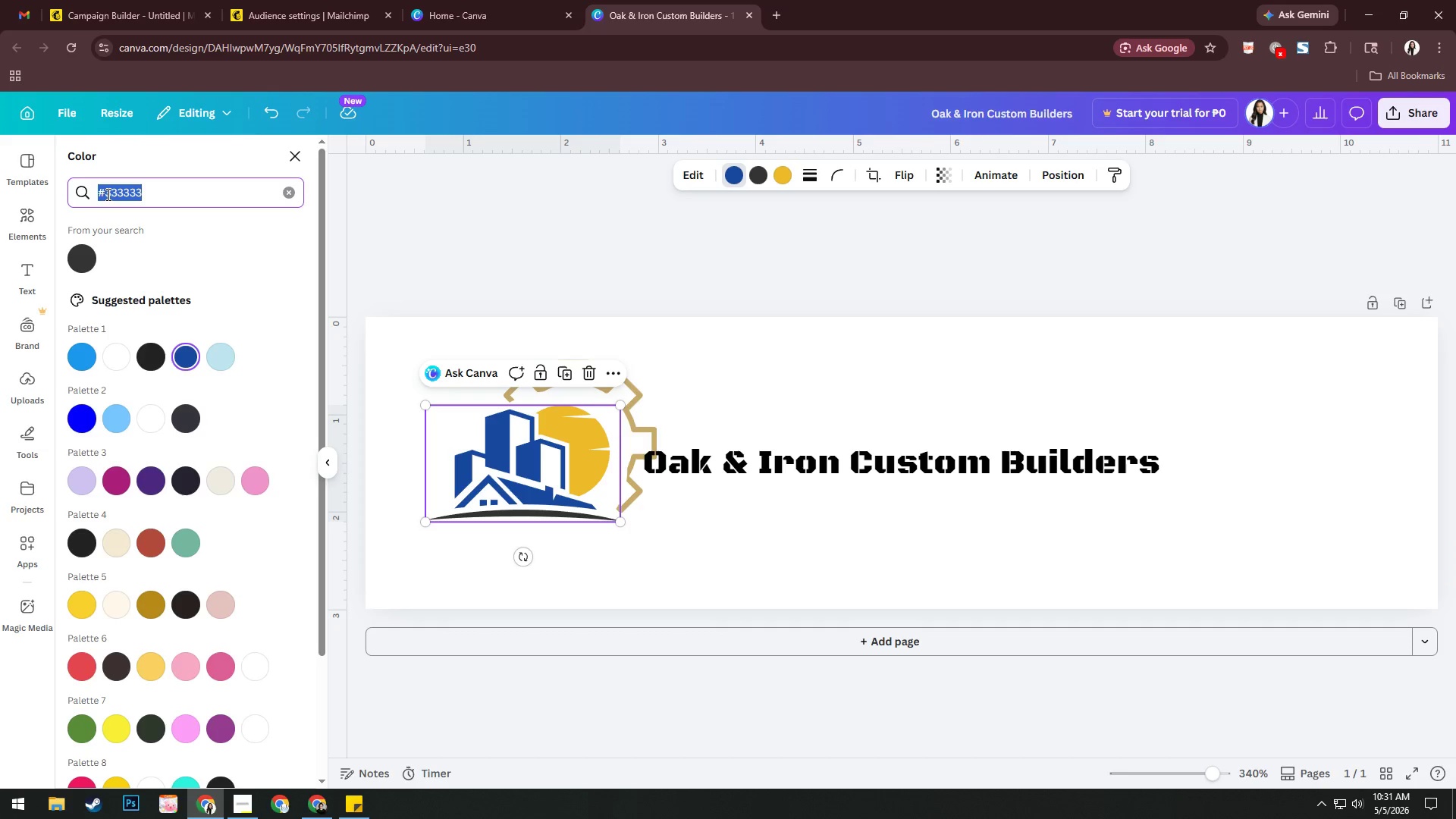 
hold_key(key=ShiftLeft, duration=0.58)
left_click([107, 194])
 